 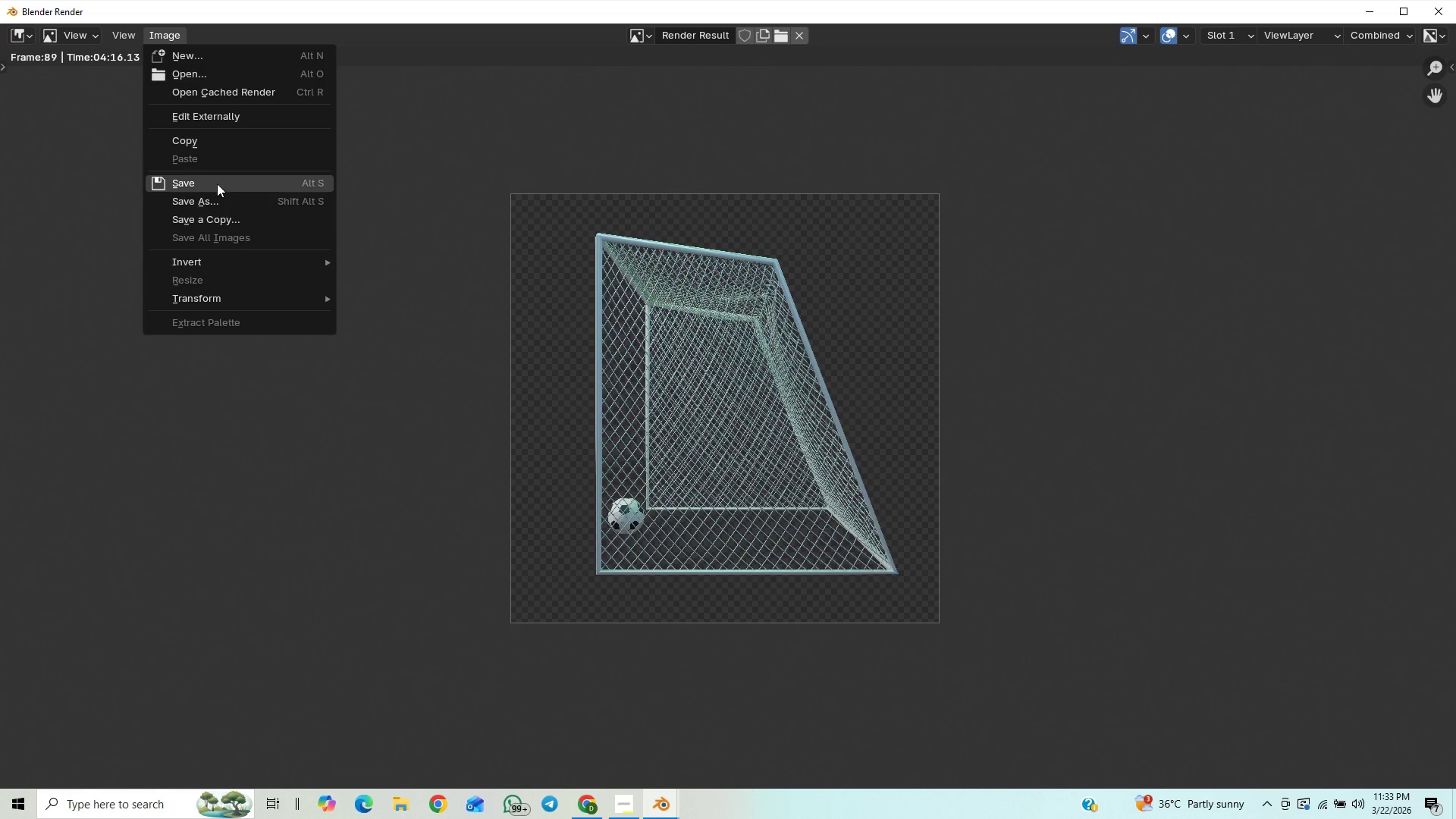 
left_click([736, 318])
 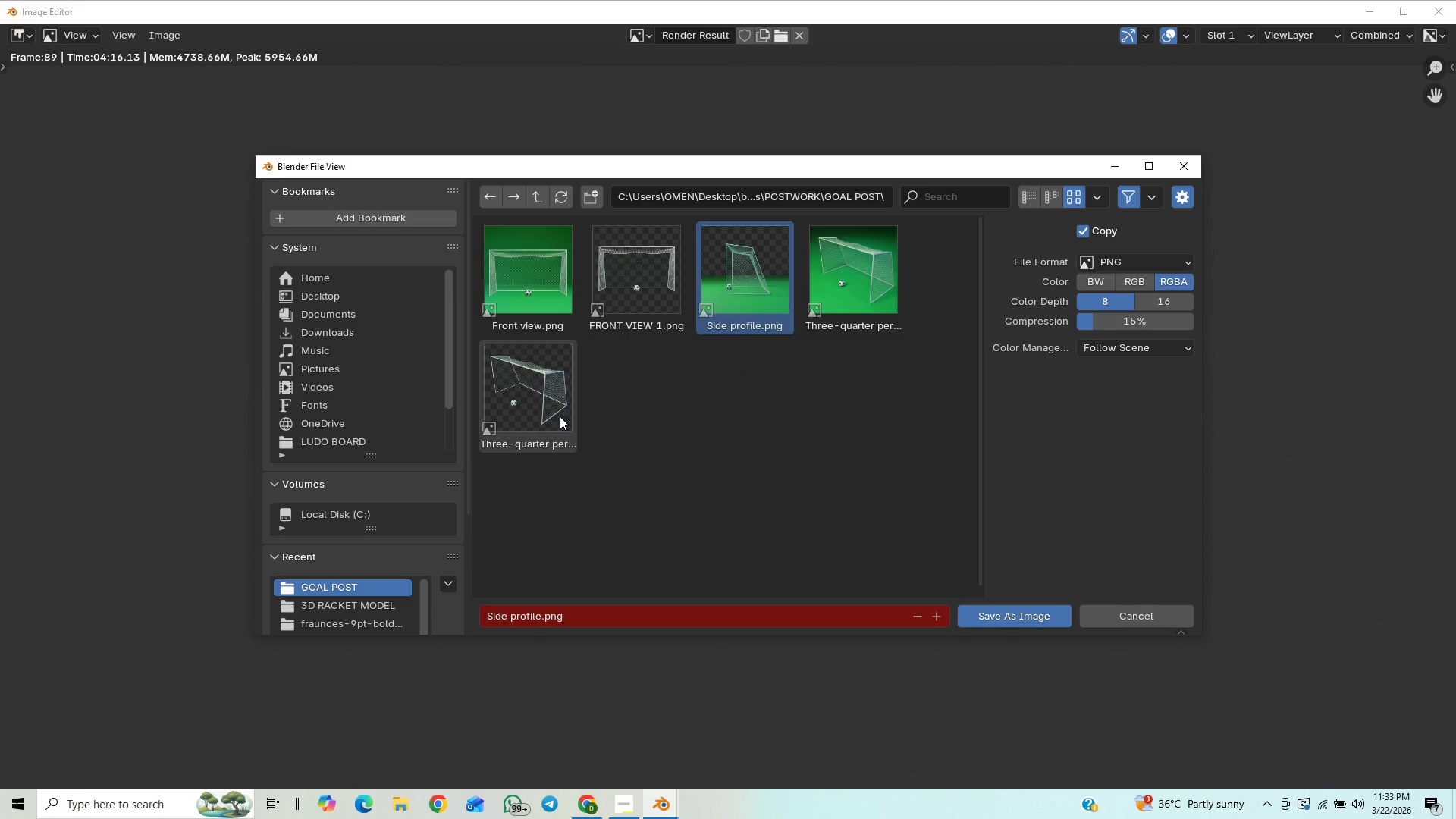 
double_click([538, 617])
 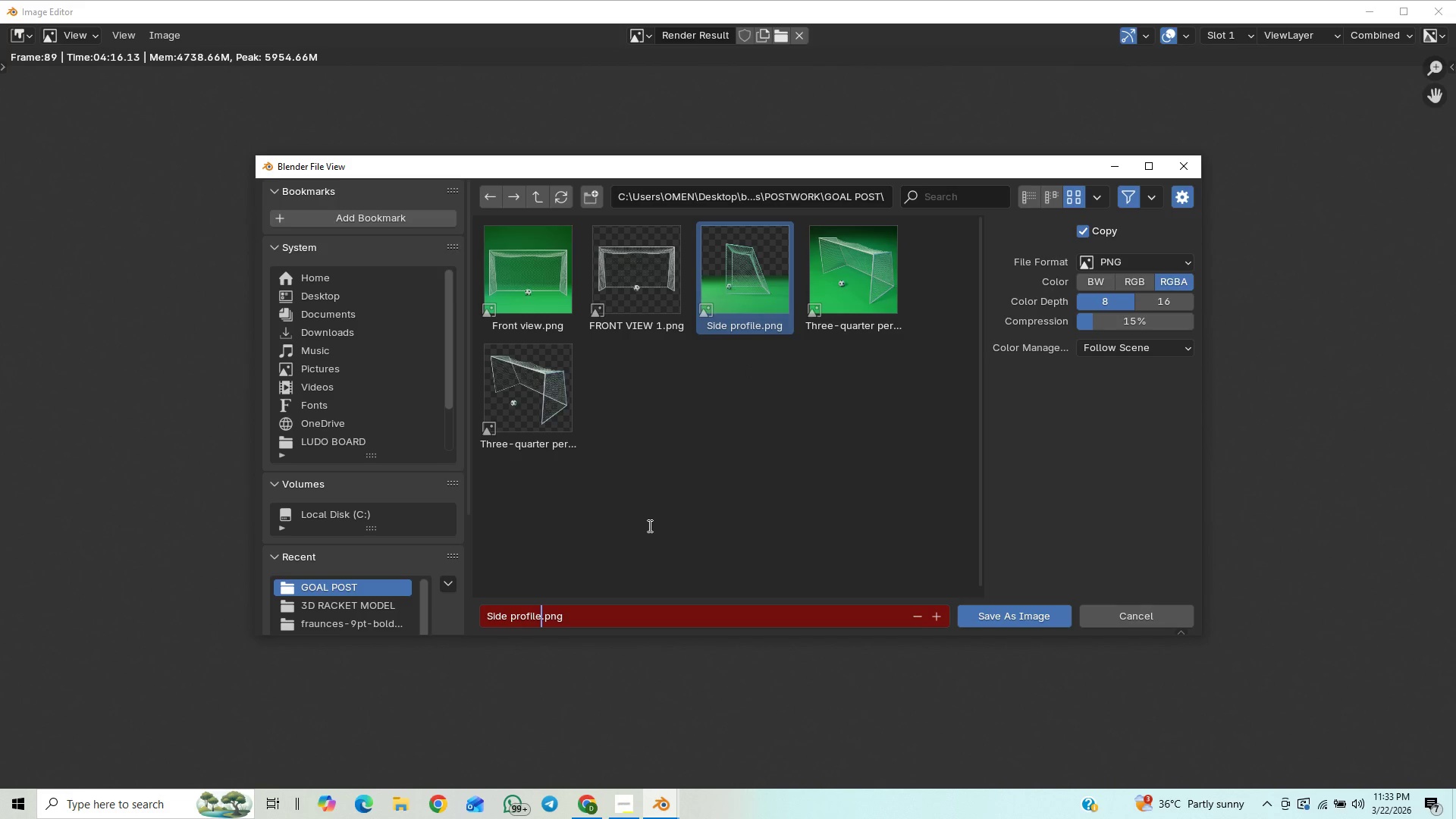 
hold_key(key=Backspace, duration=1.12)
 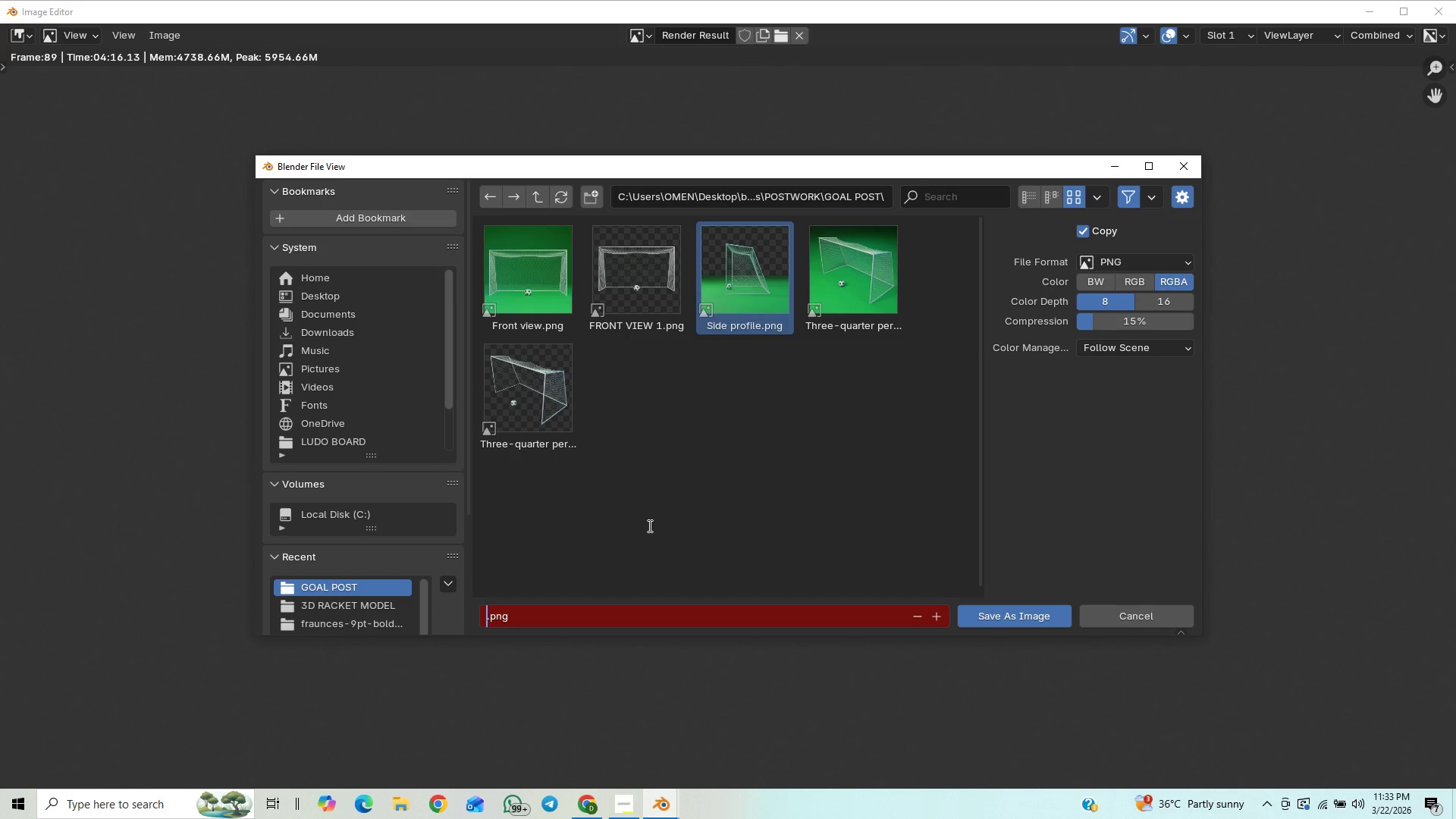 
type(side profile)
 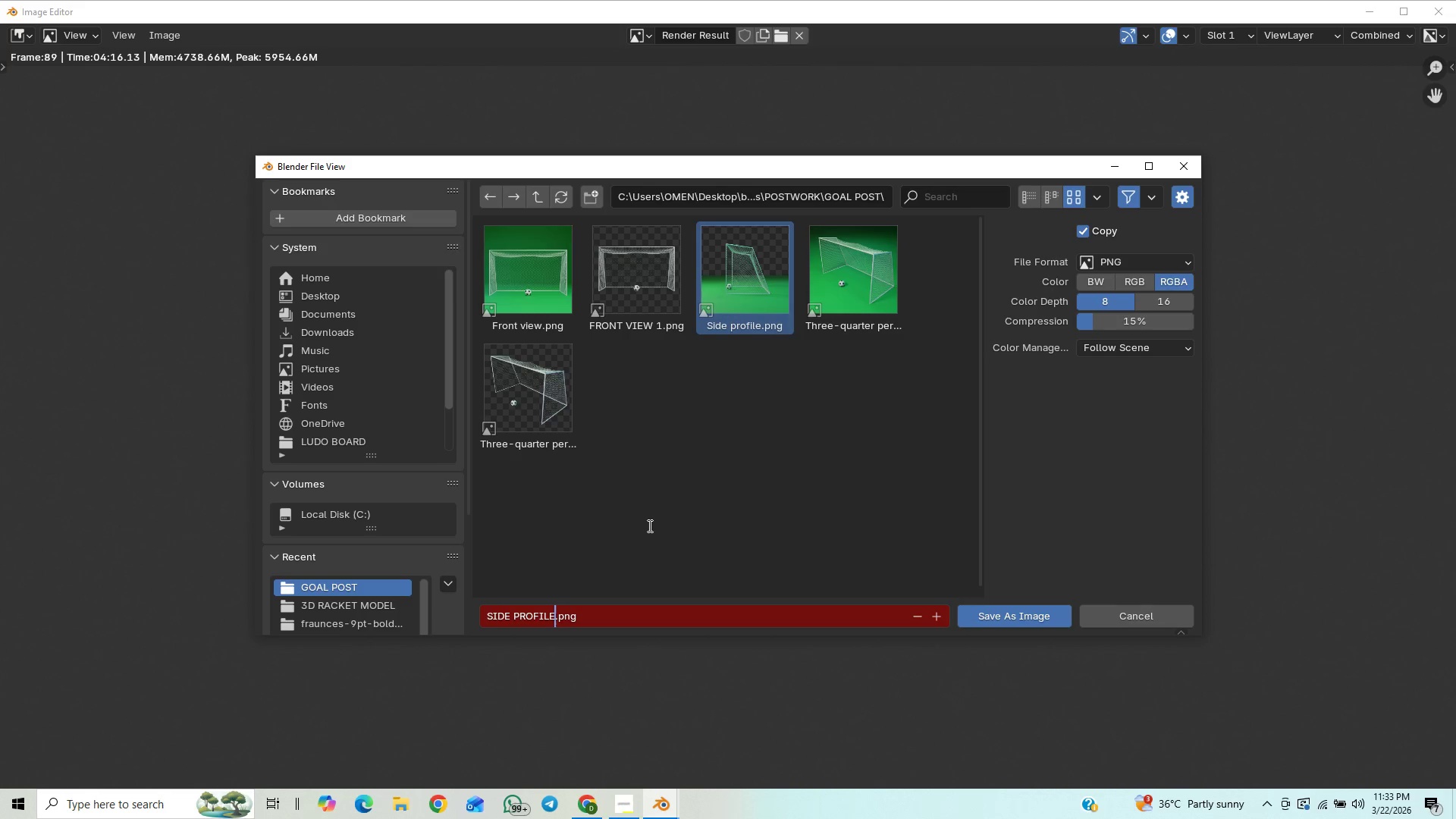 
type( (tan)
key(Backspace)
key(Backspace)
type(ransparent background))
 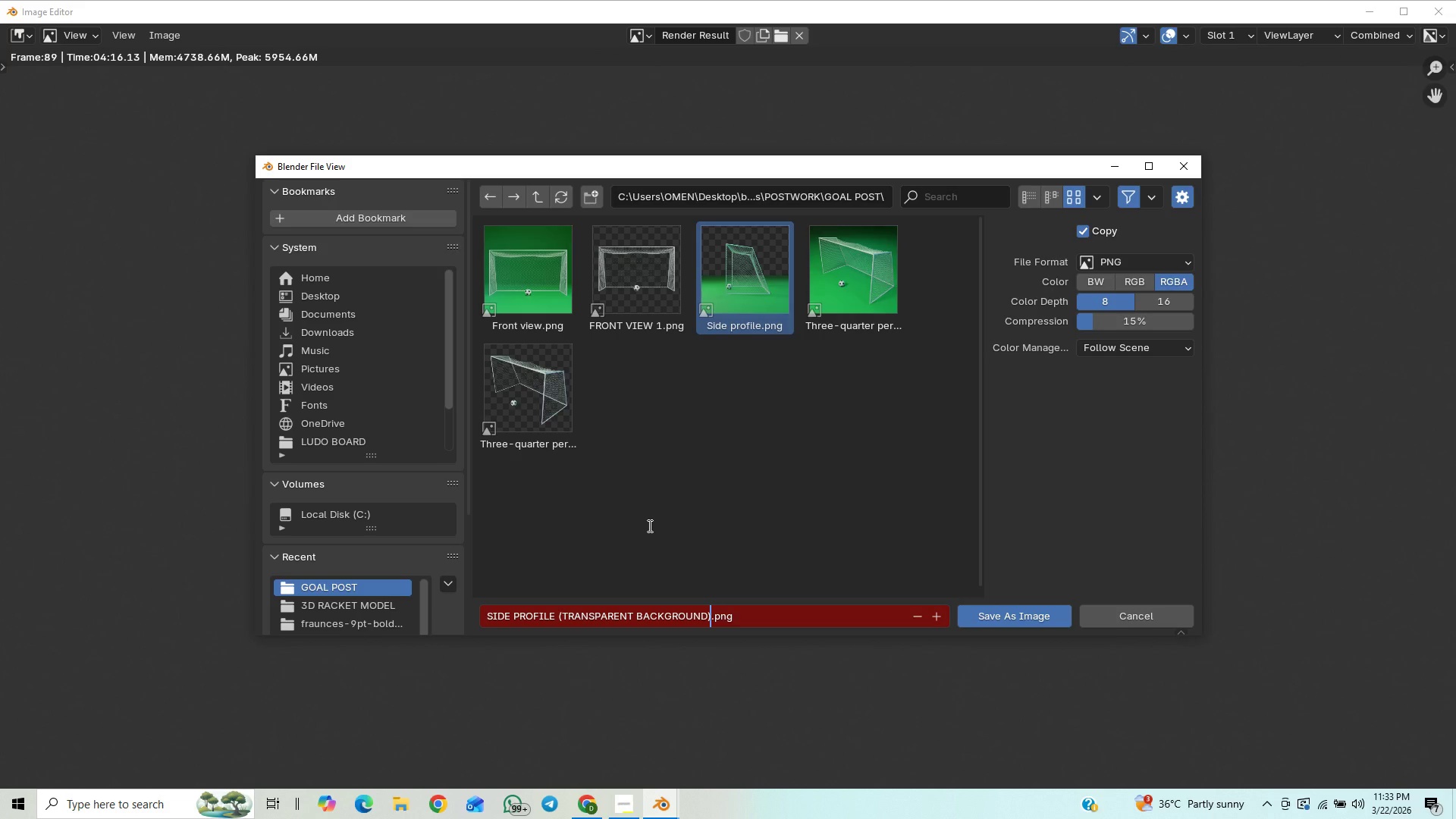 
left_click([846, 547])
 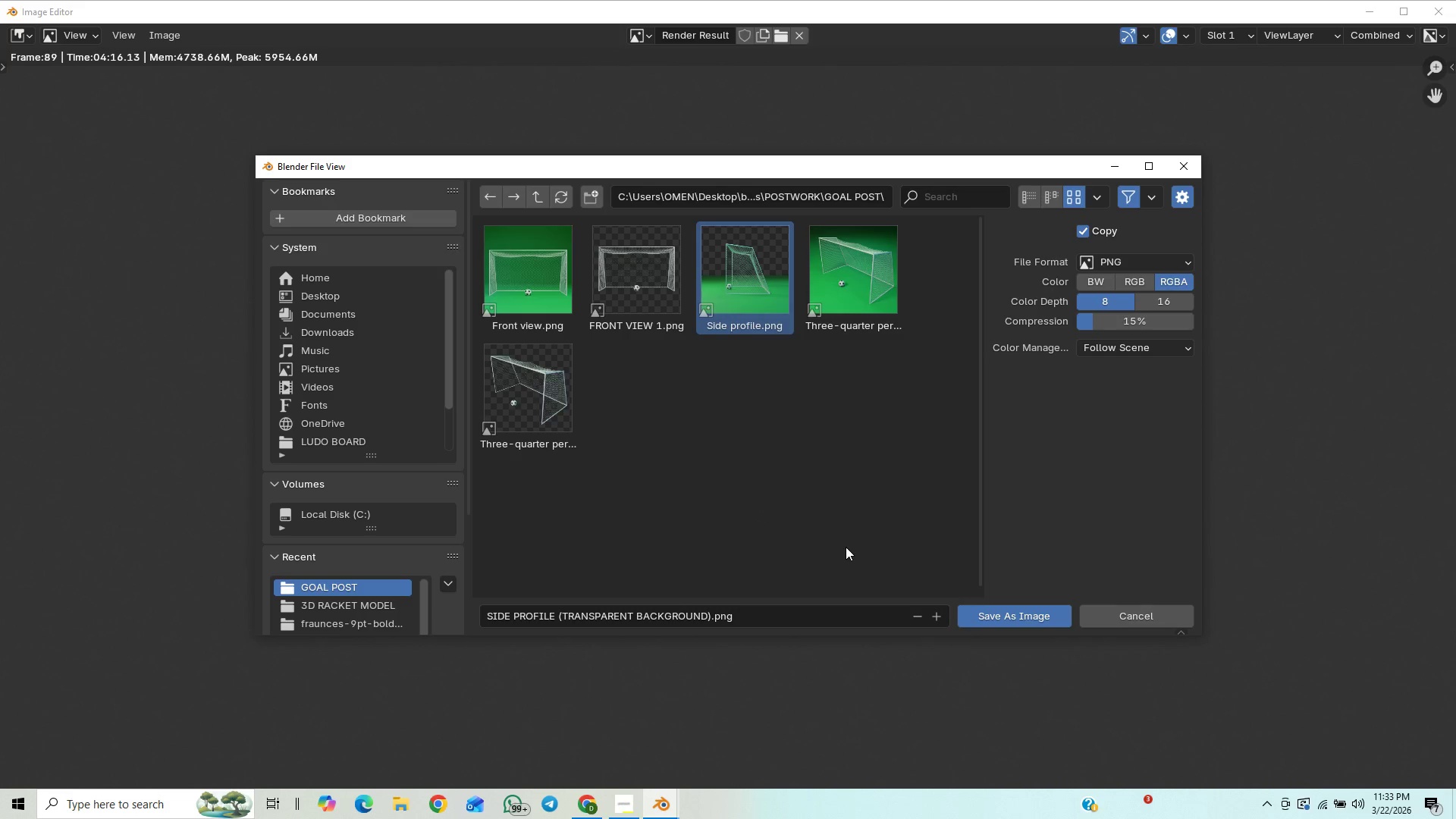 
left_click([846, 547])
 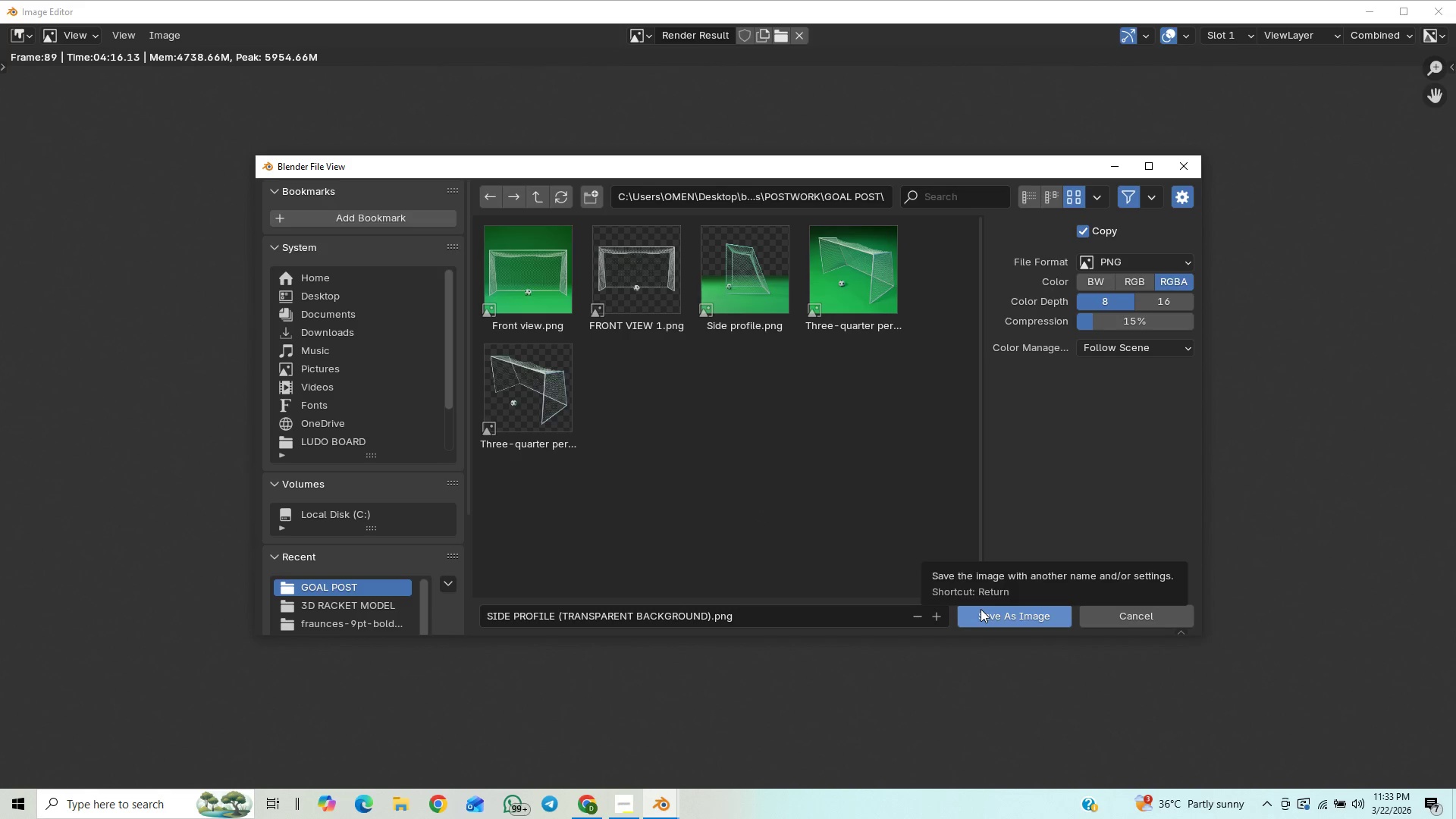 
left_click([982, 610])
 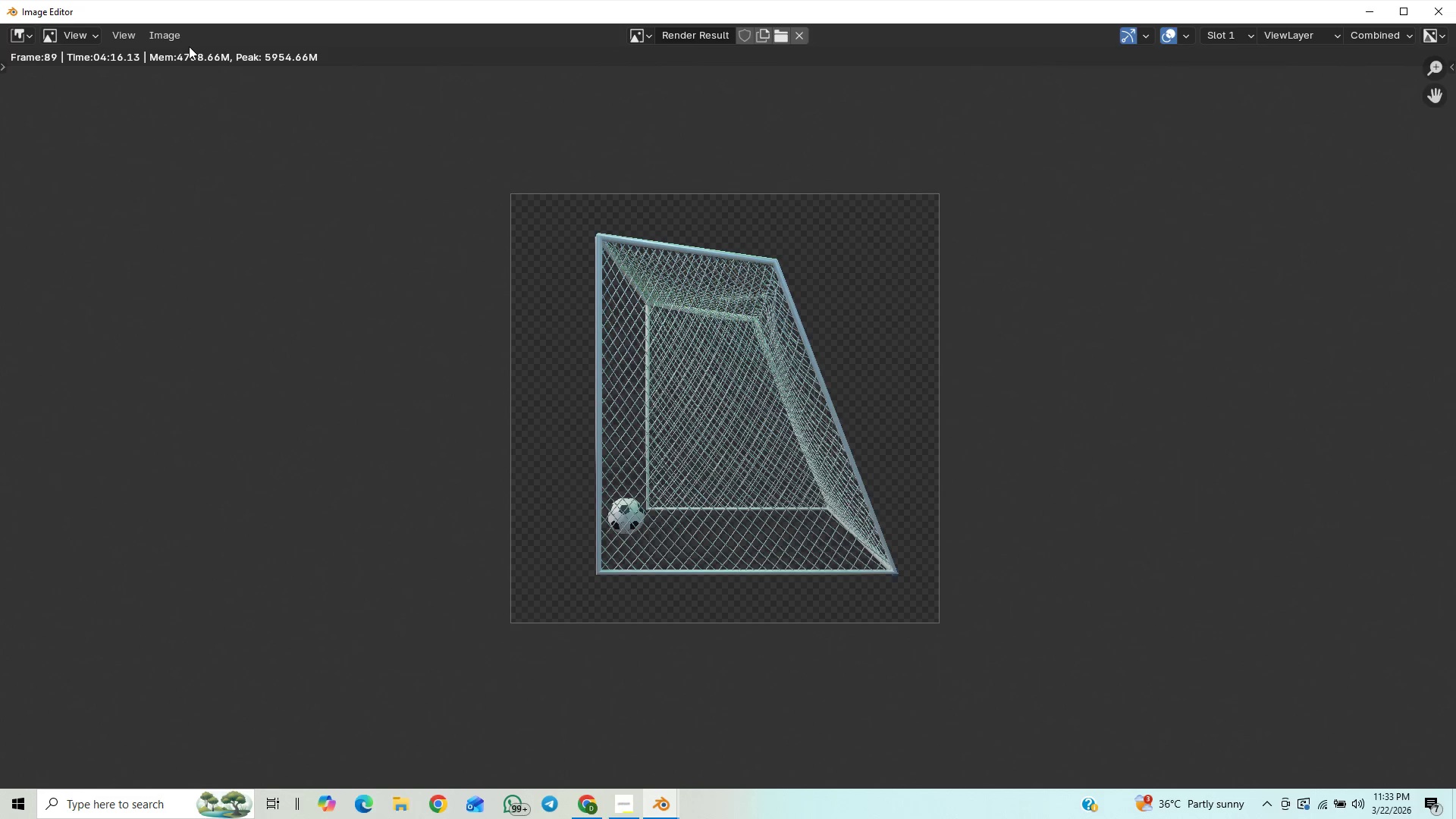 
left_click([177, 39])
 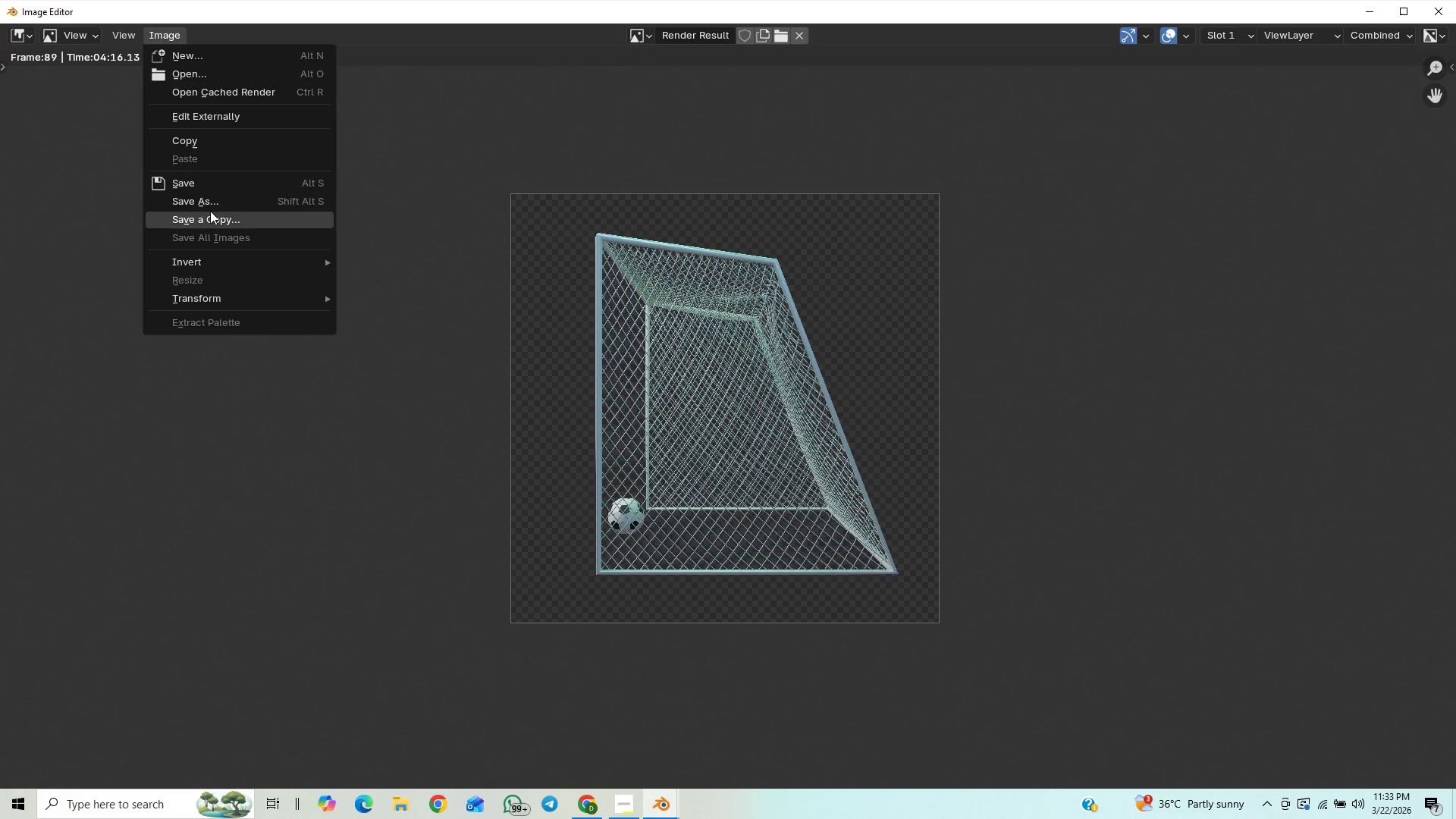 
left_click([227, 193])
 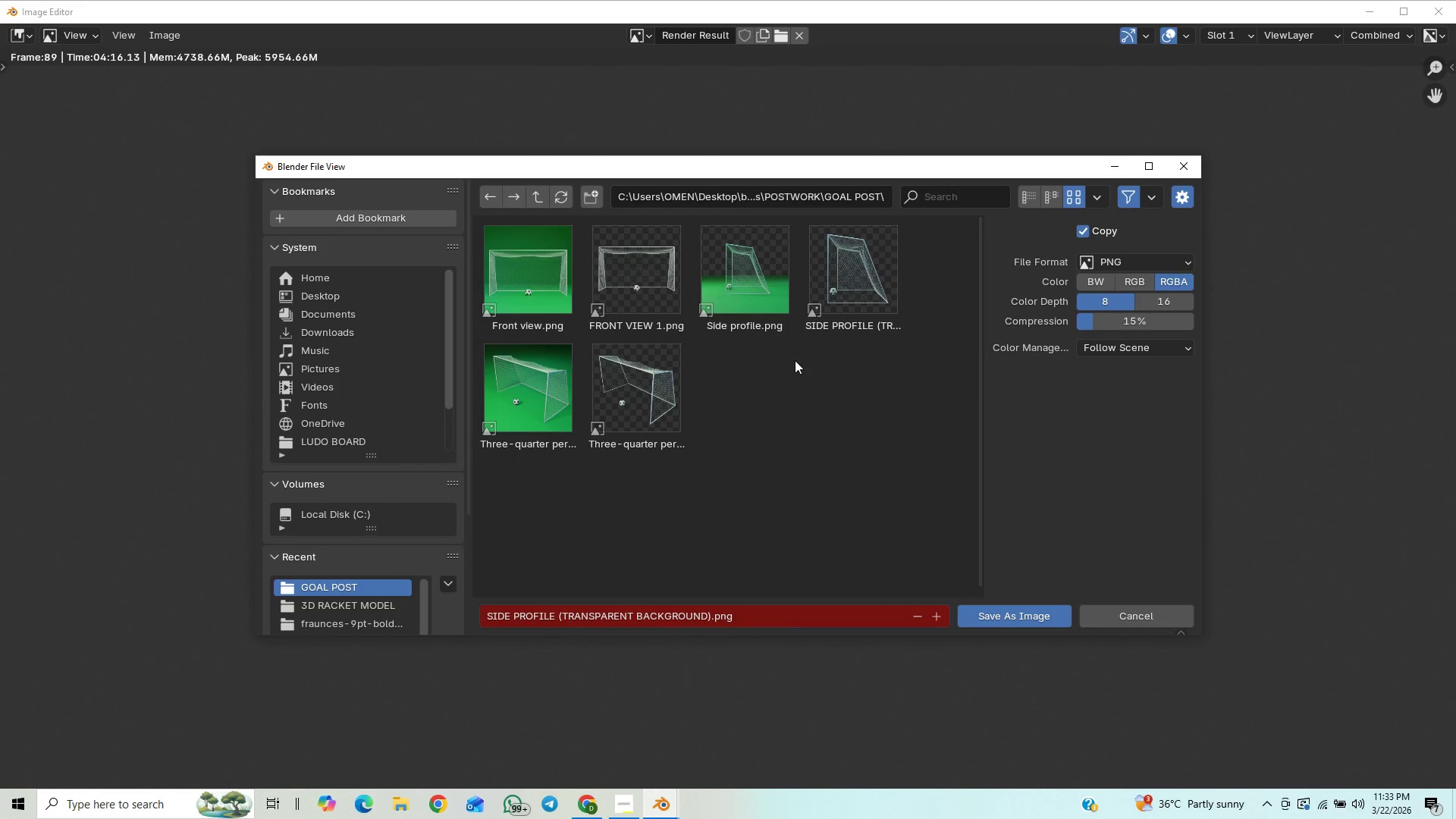 
left_click([648, 428])
 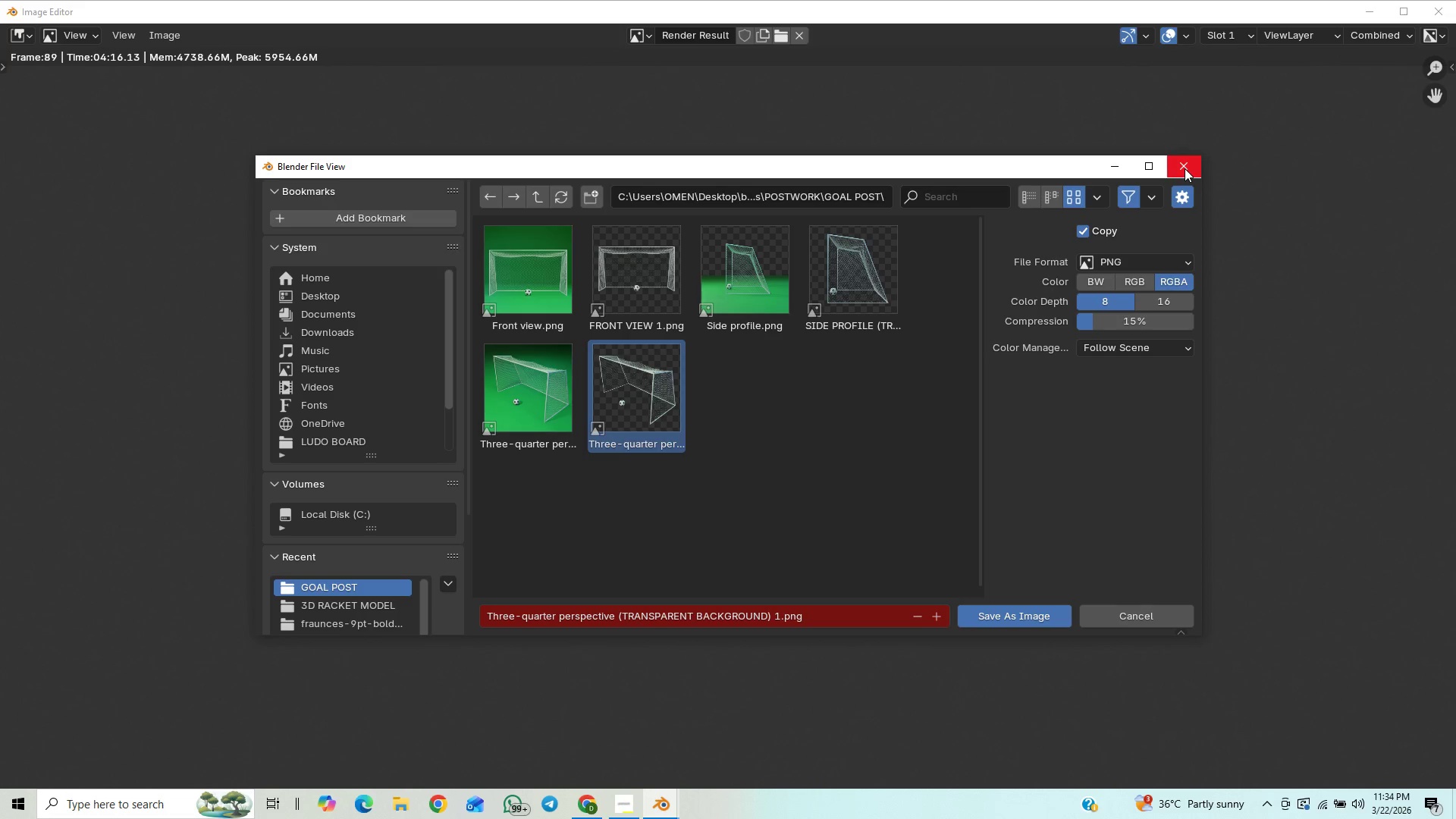 
wait(6.89)
 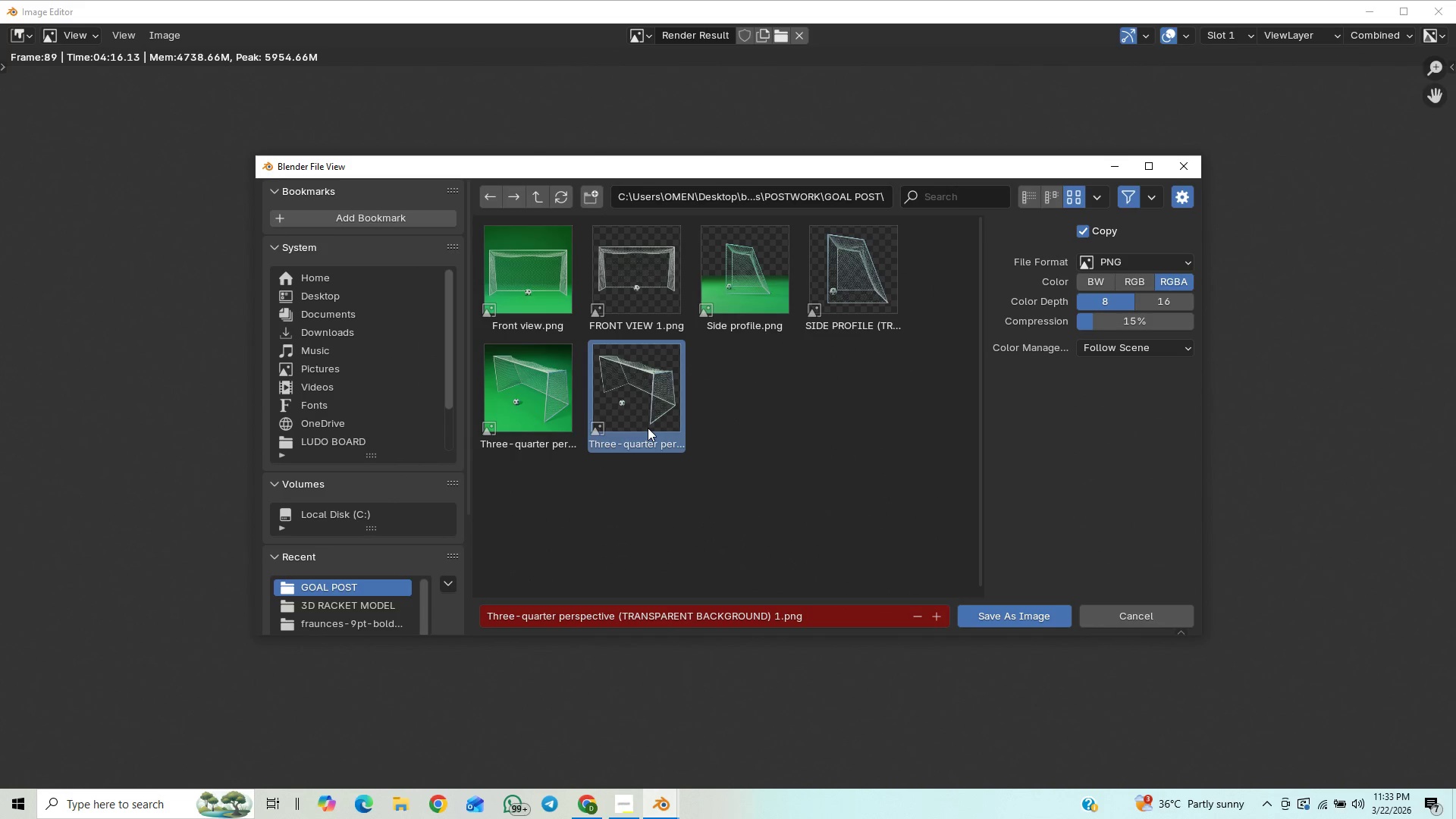 
left_click([1185, 168])
 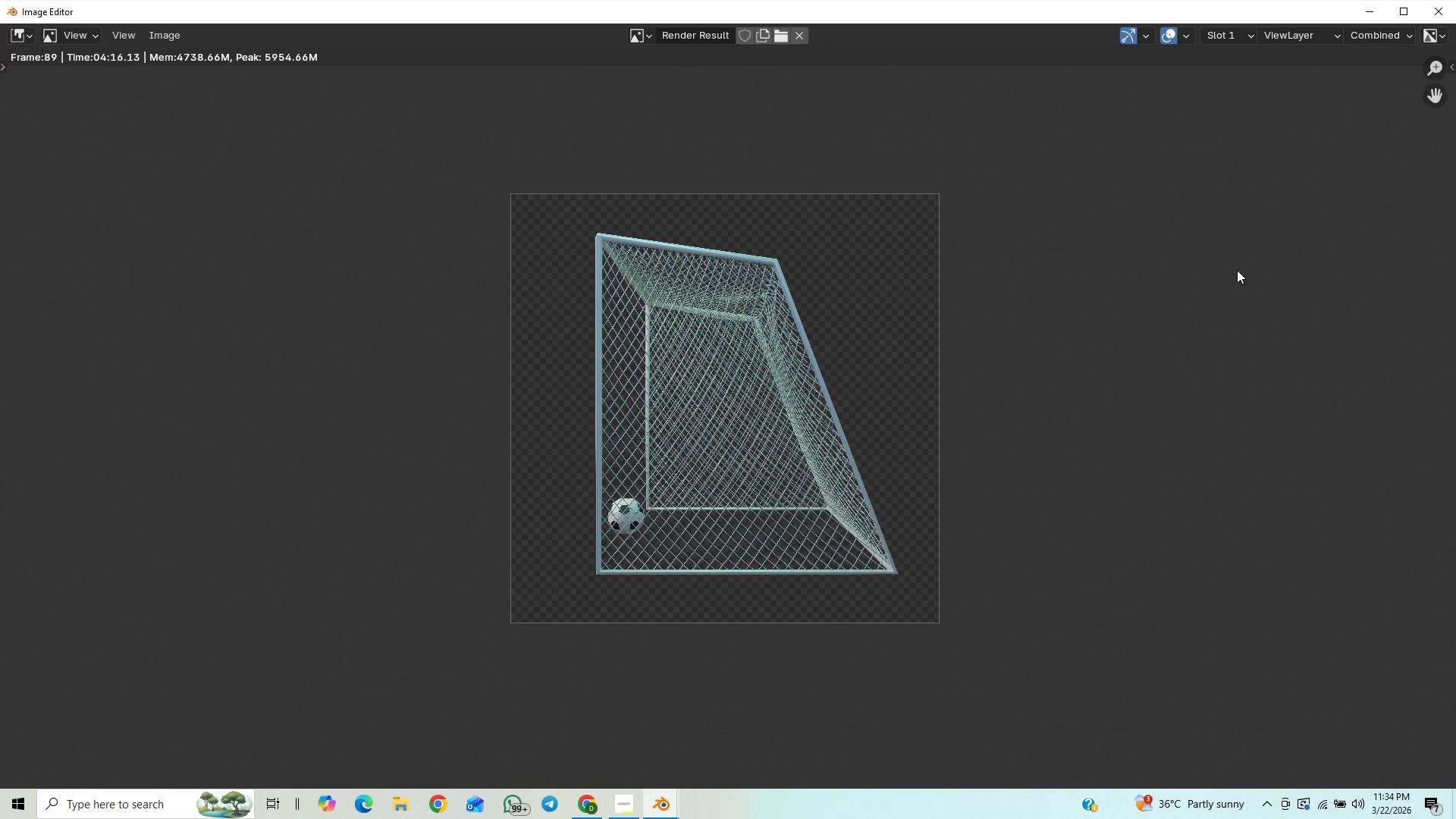 
key(Control+S)
 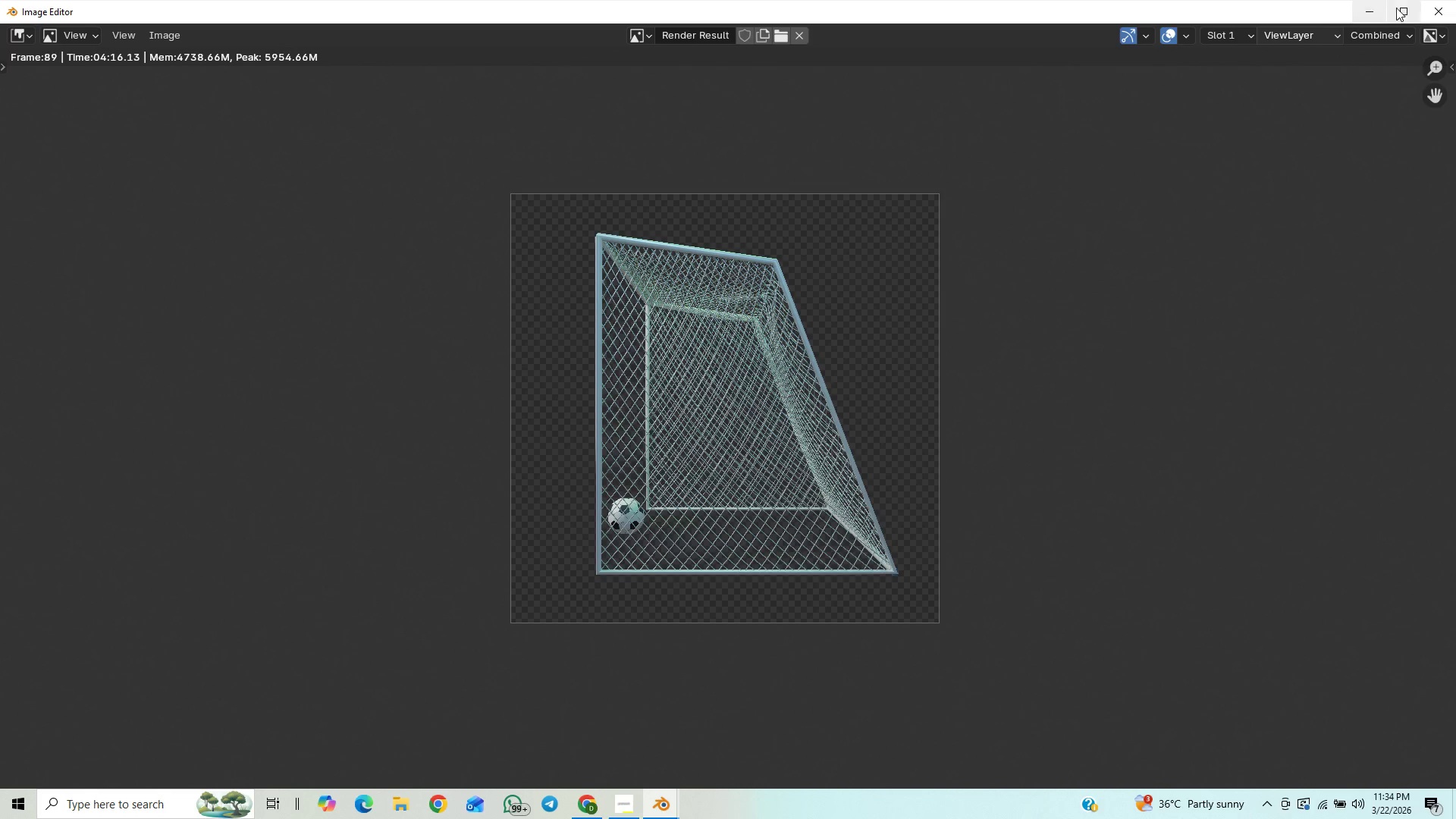 
left_click([1436, 12])
 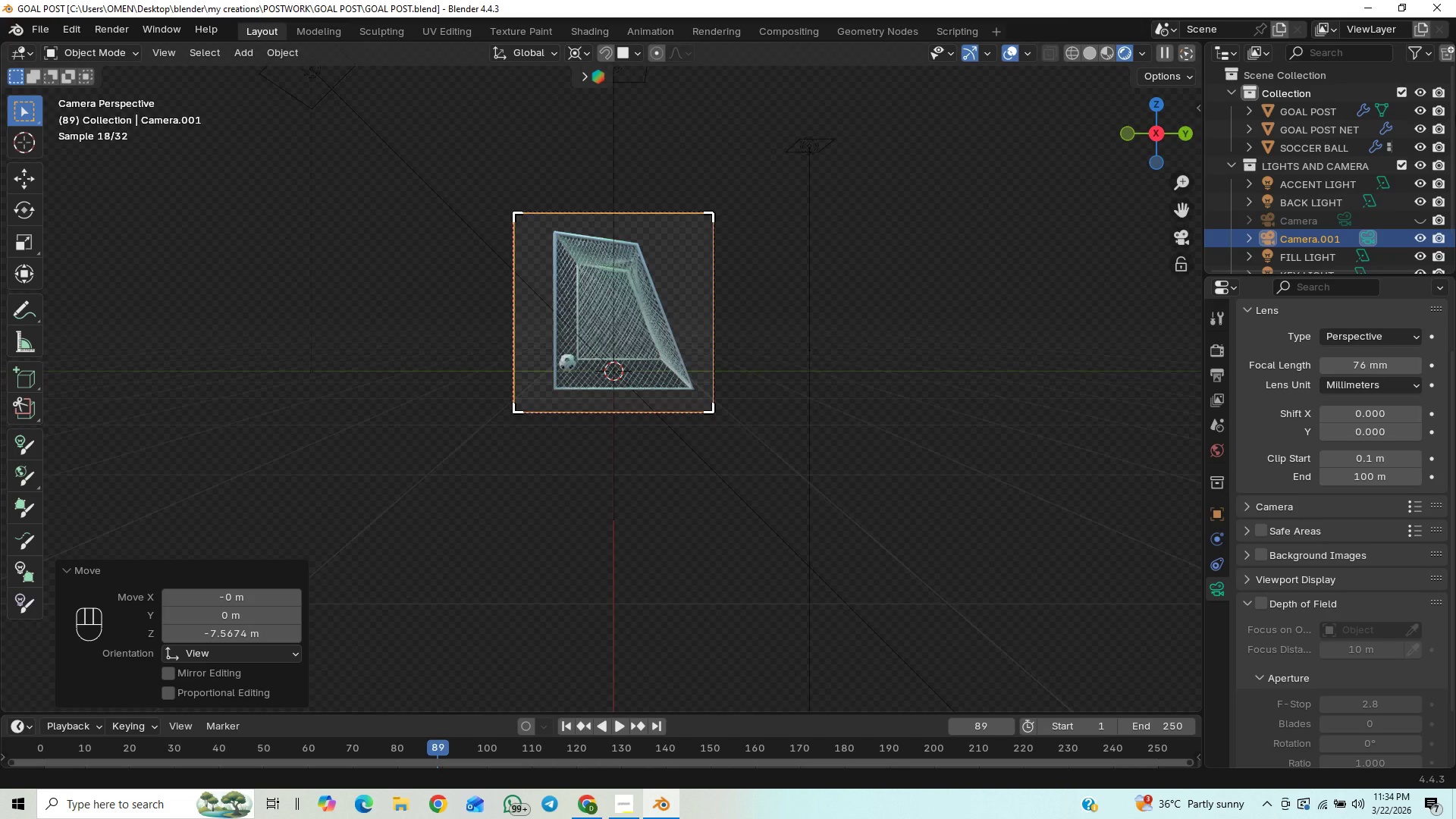 
left_click_drag(start_coordinate=[1452, 169], to_coordinate=[1455, 93])
 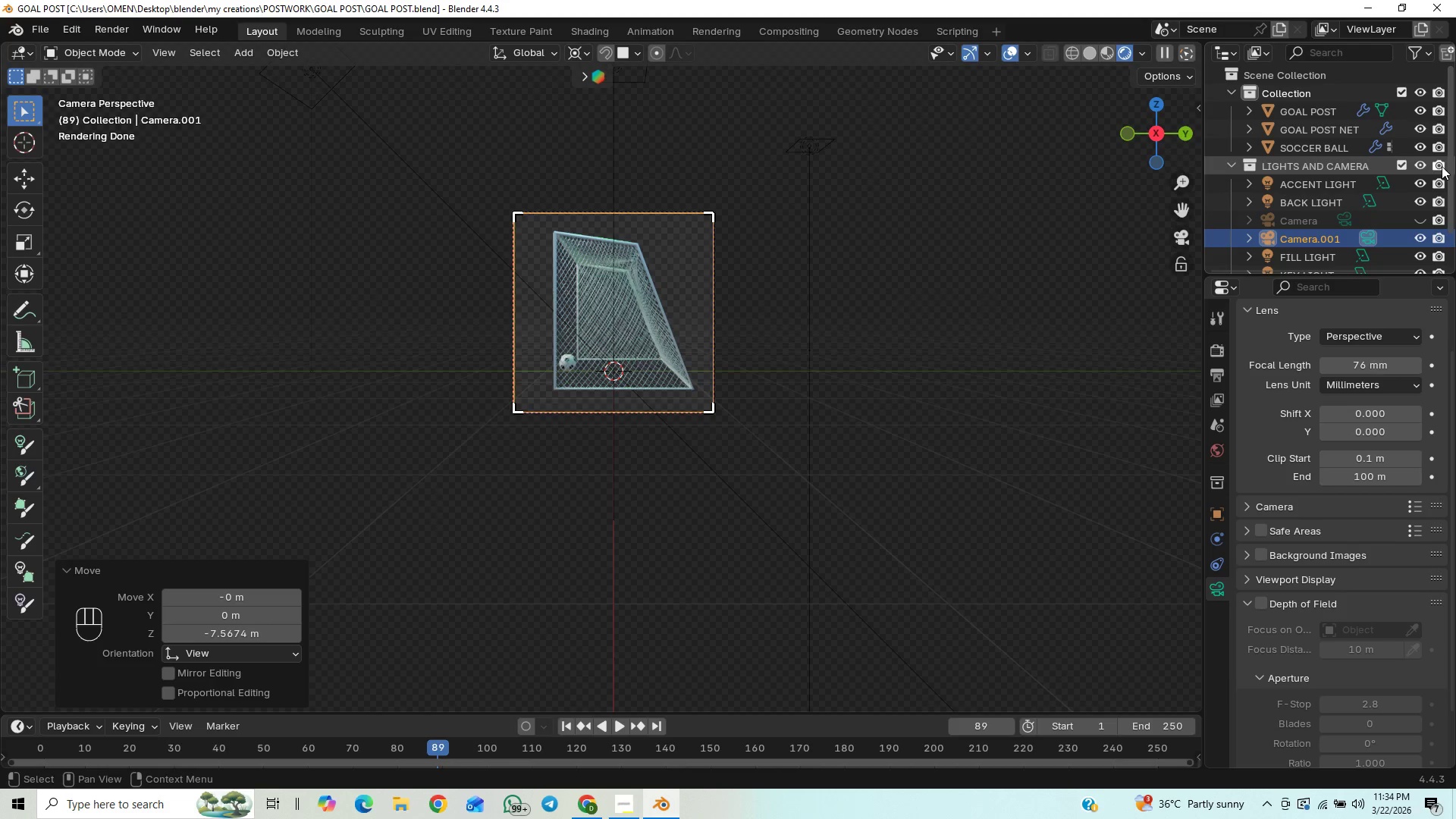 
left_click_drag(start_coordinate=[1451, 166], to_coordinate=[1440, 340])
 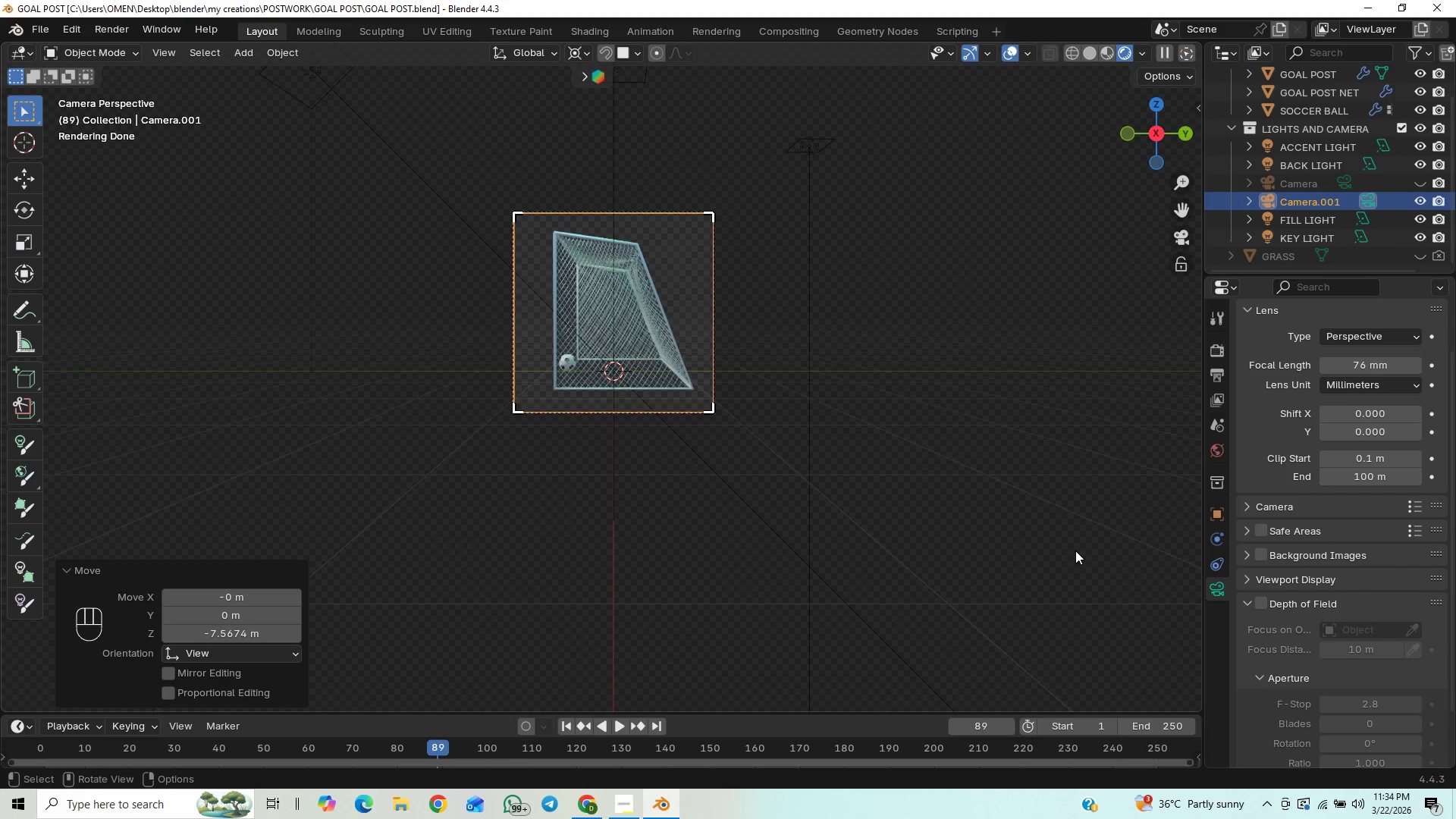 
key(Control+S)
 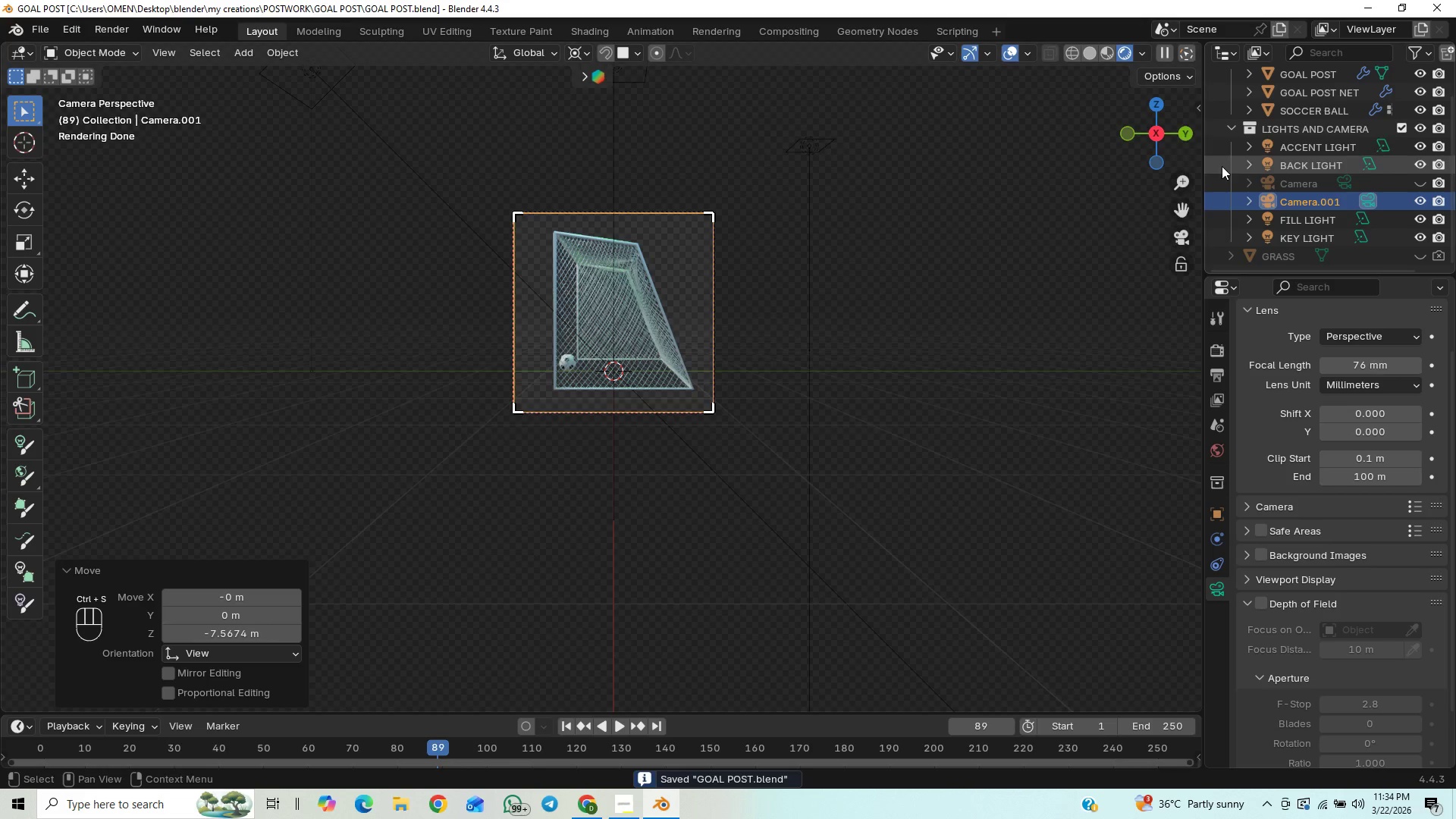 
left_click([1226, 132])
 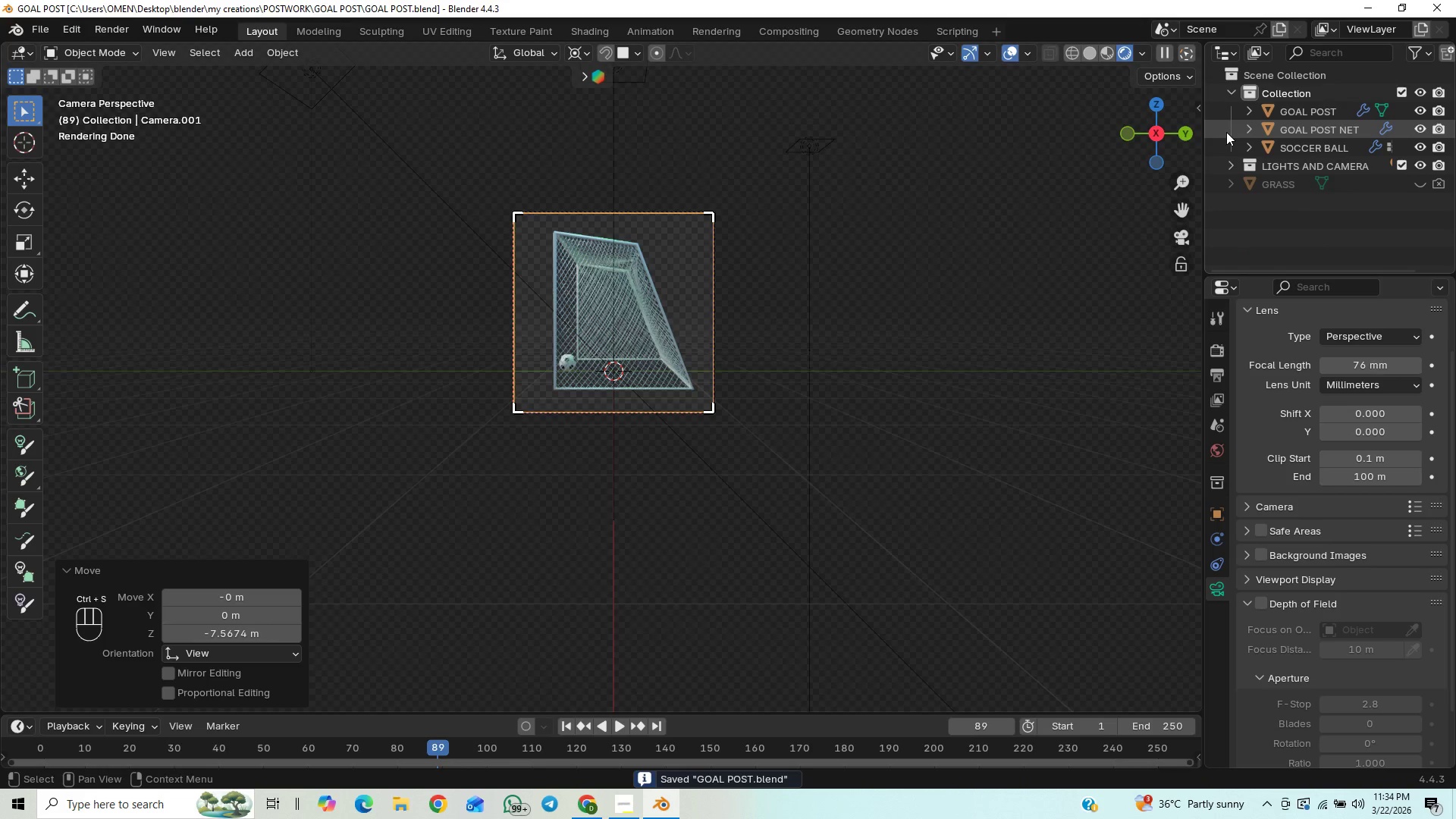 
left_click([1226, 132])
 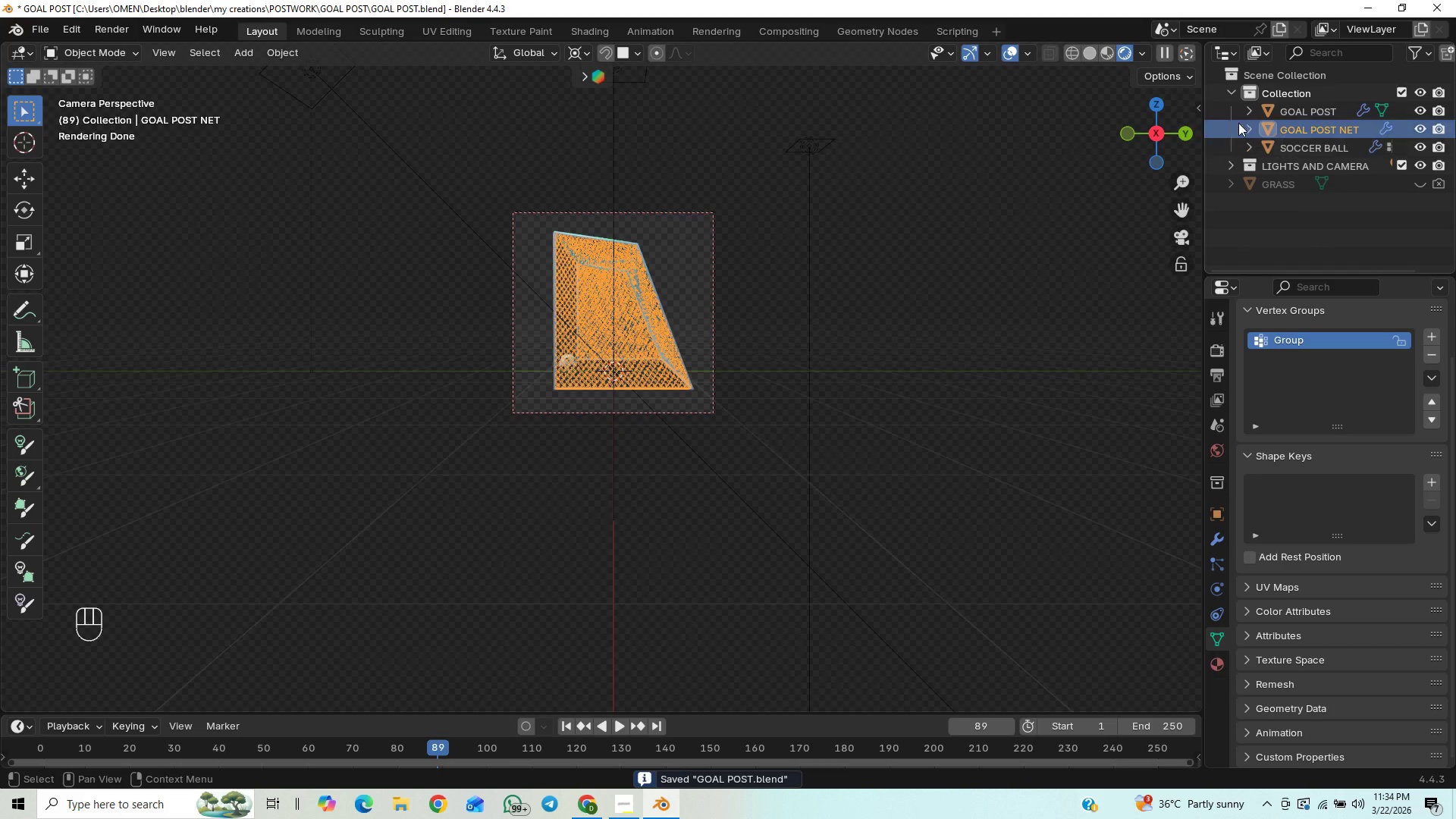 
left_click([1230, 93])
 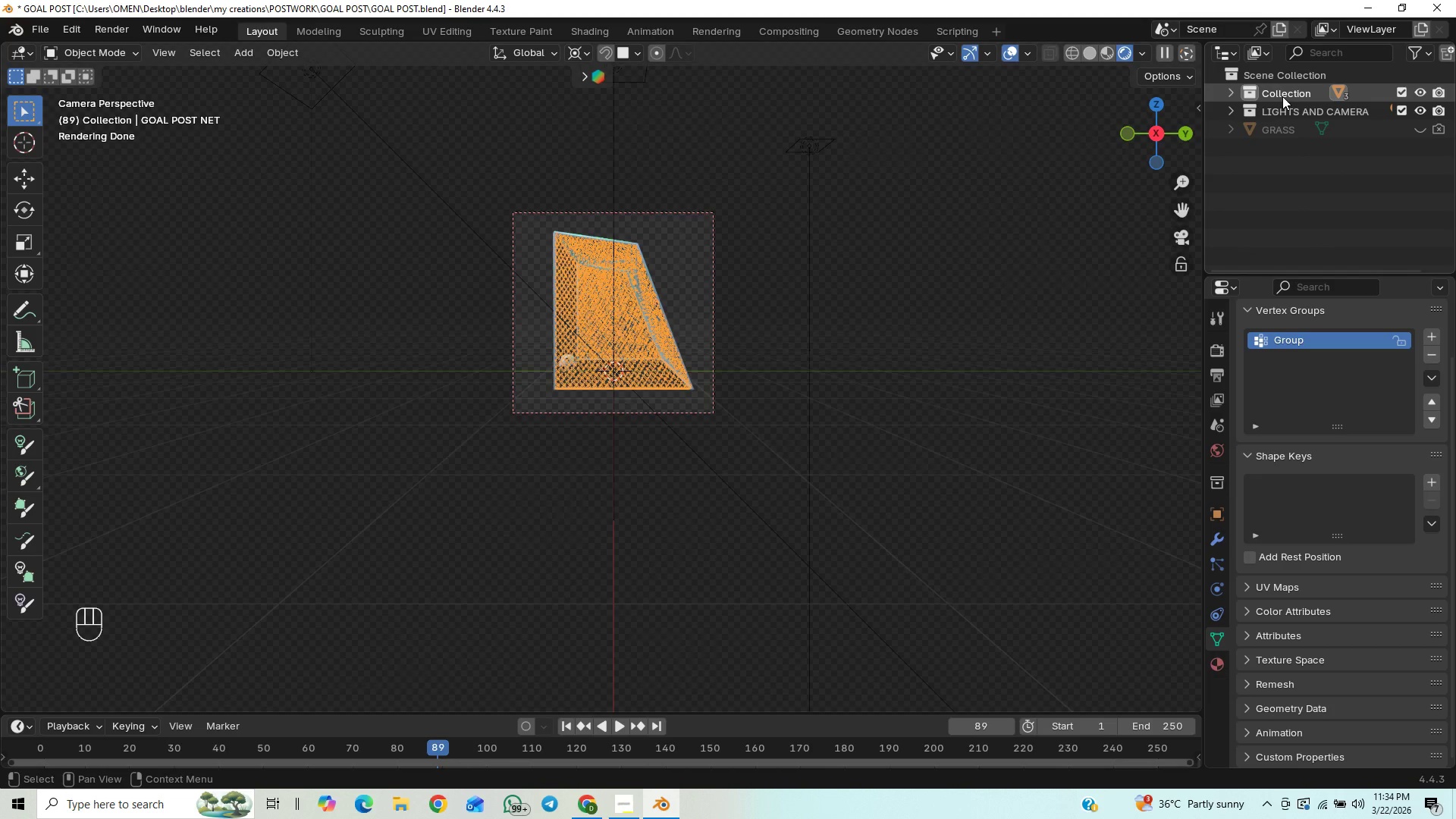 
double_click([1282, 96])
 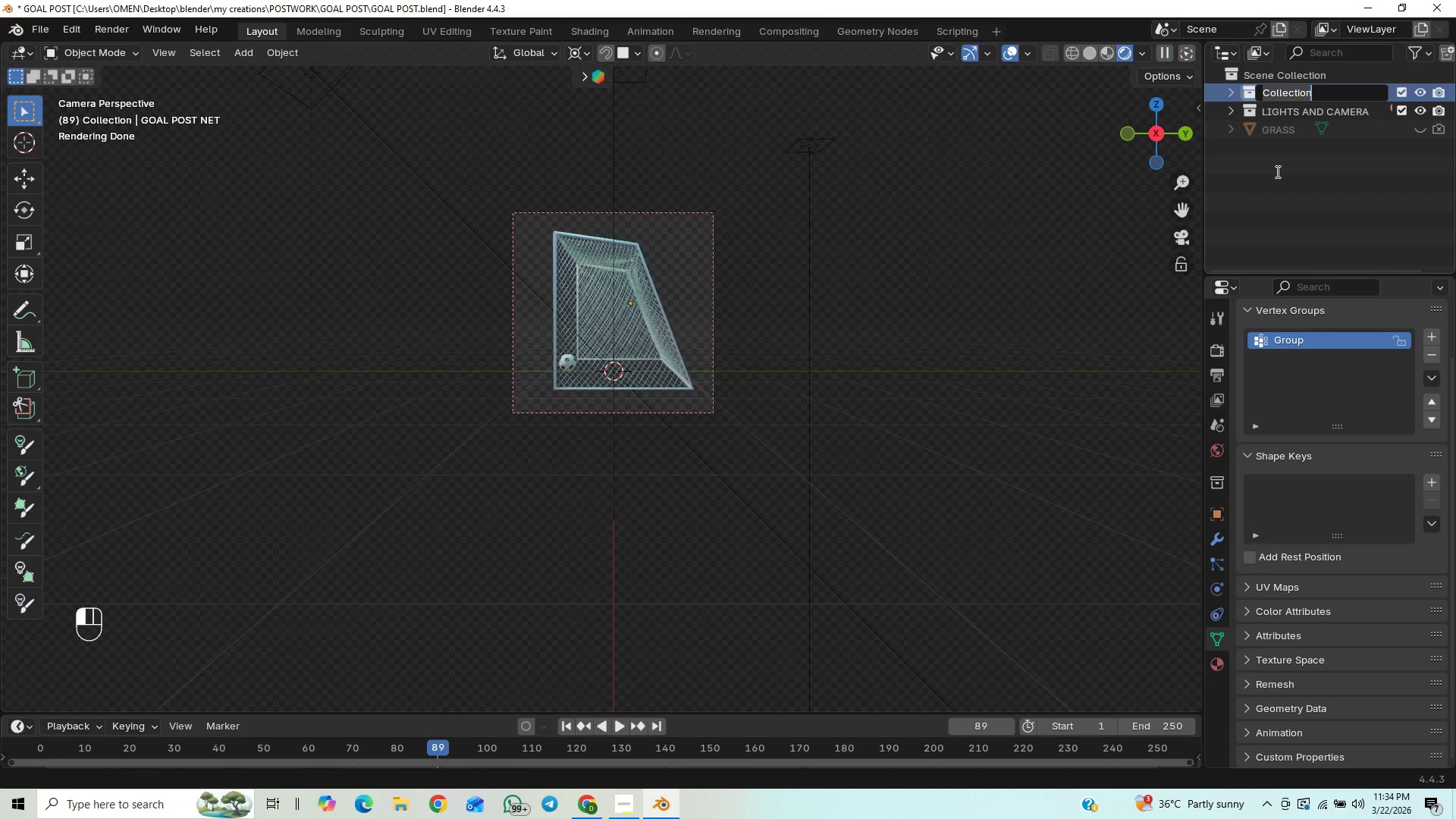 
wait(5.89)
 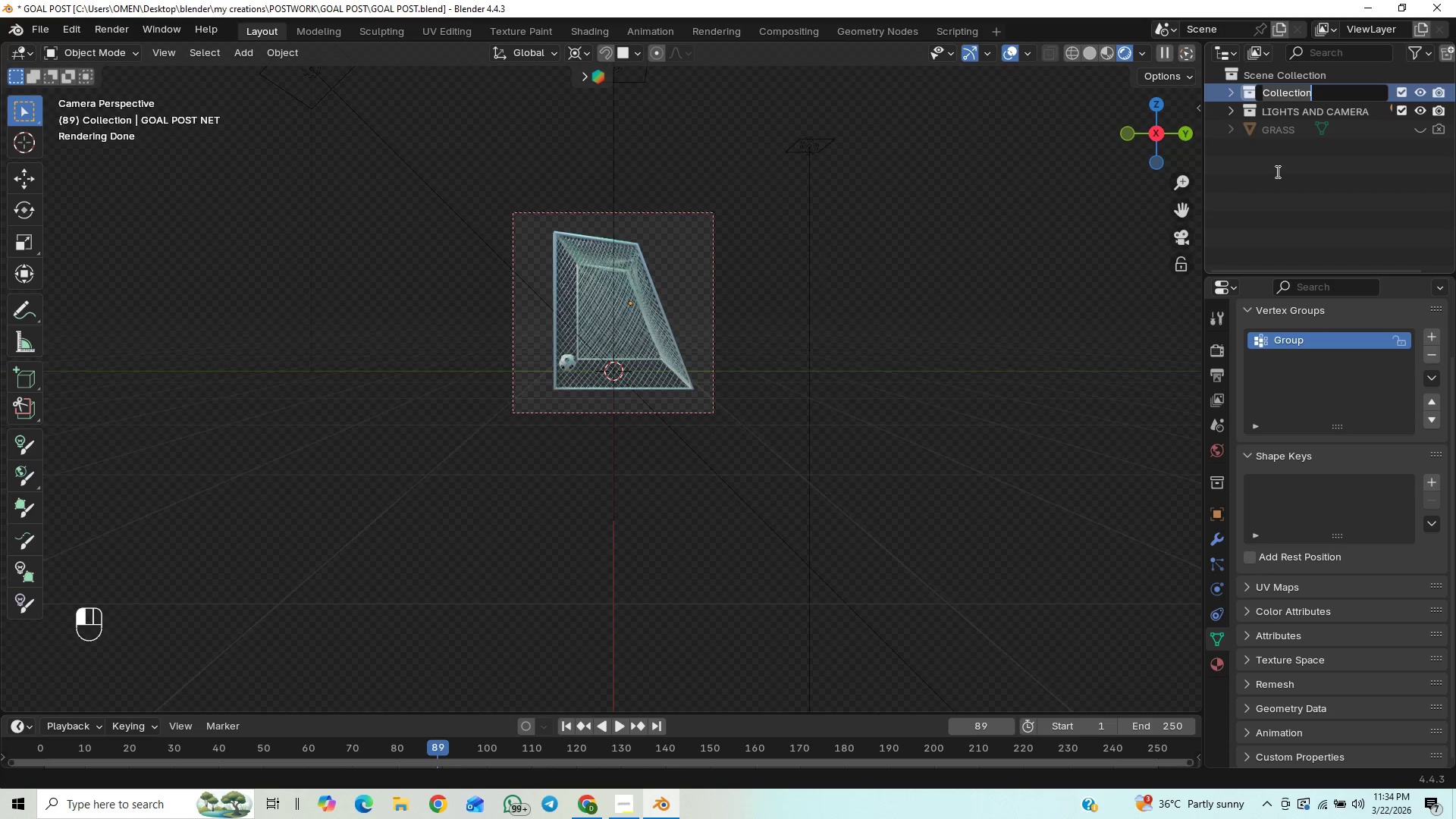 
type(goal post model)
 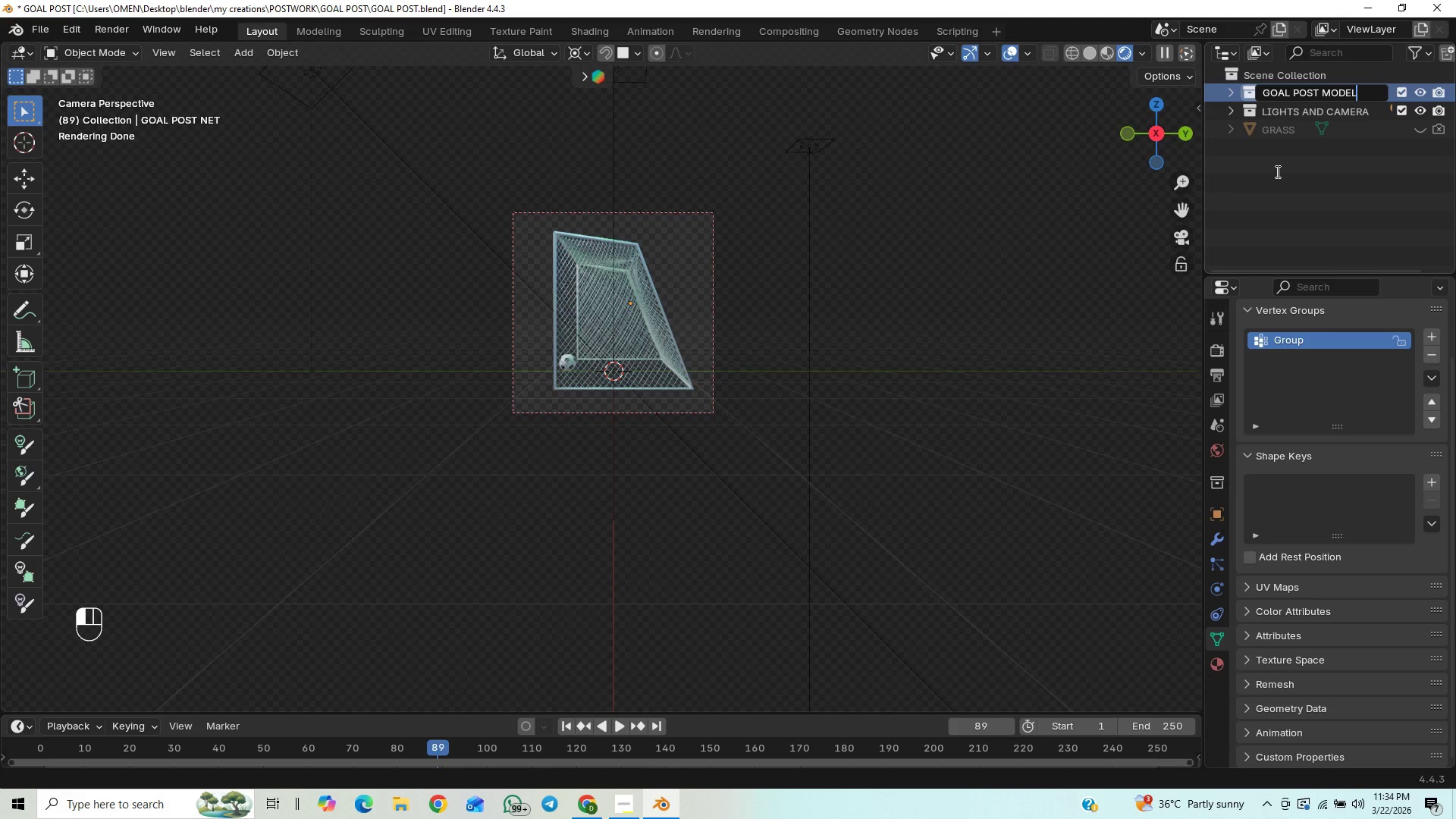 
key(Enter)
 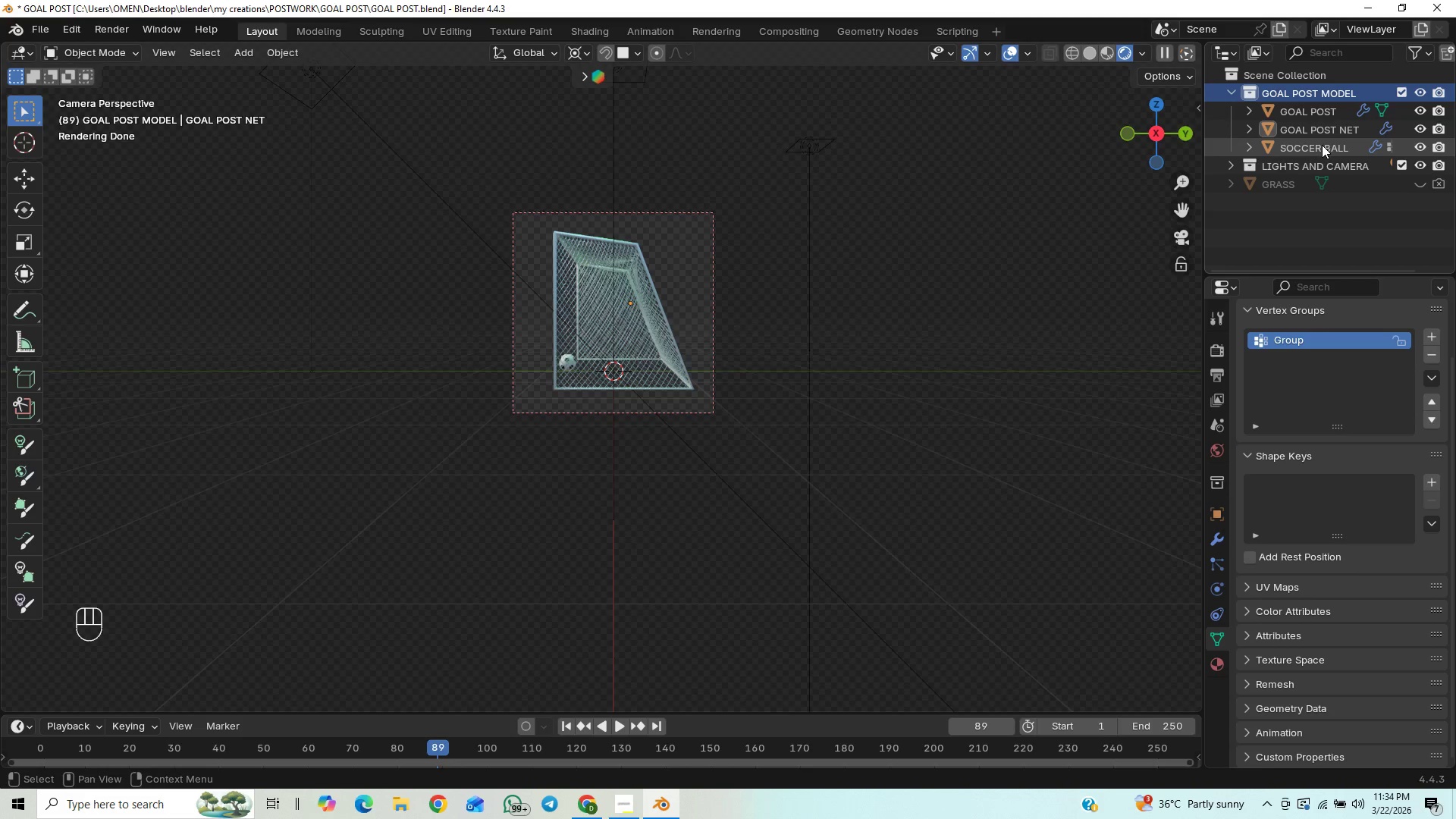 
wait(6.14)
 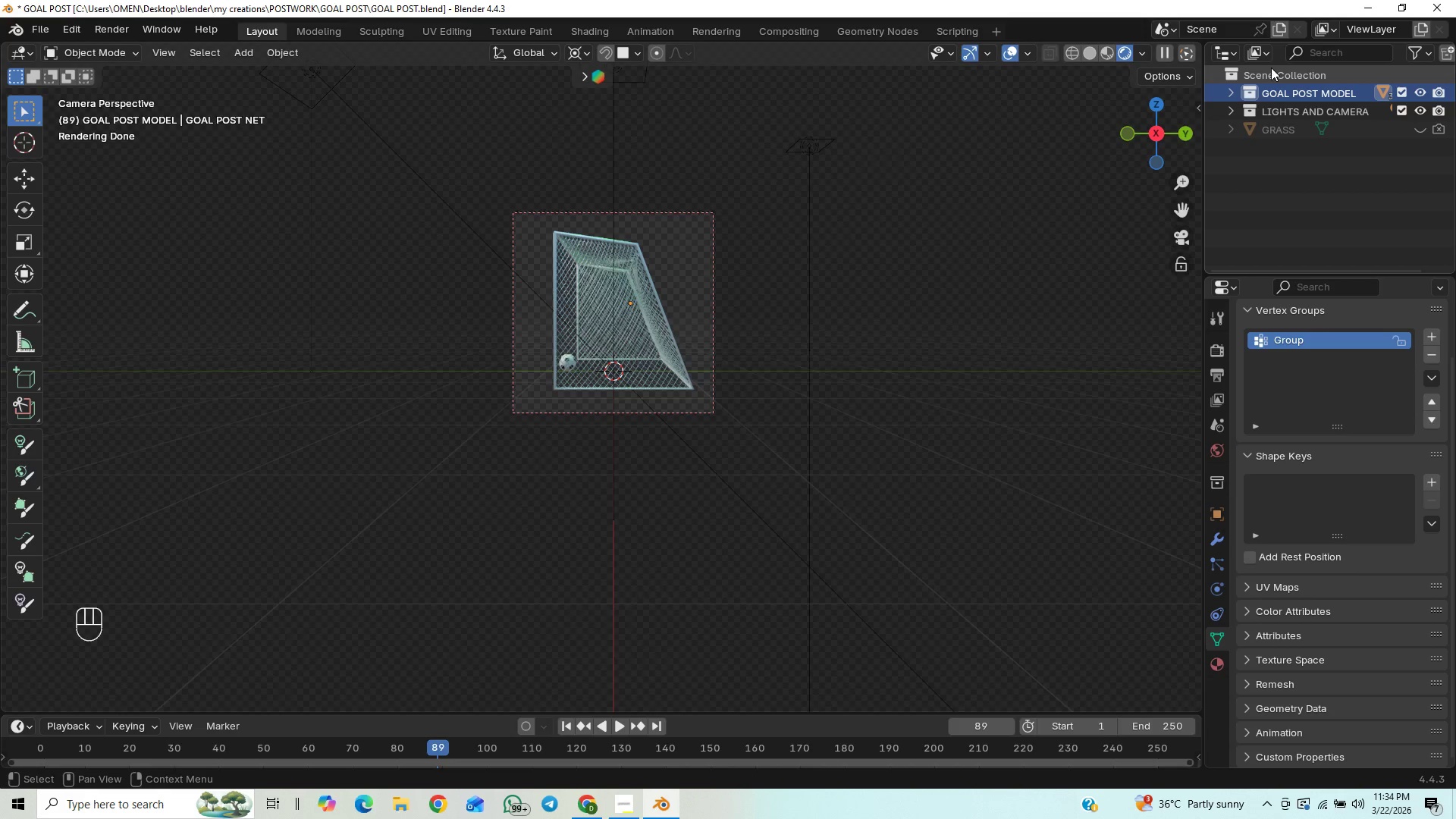 
key(Control+S)
 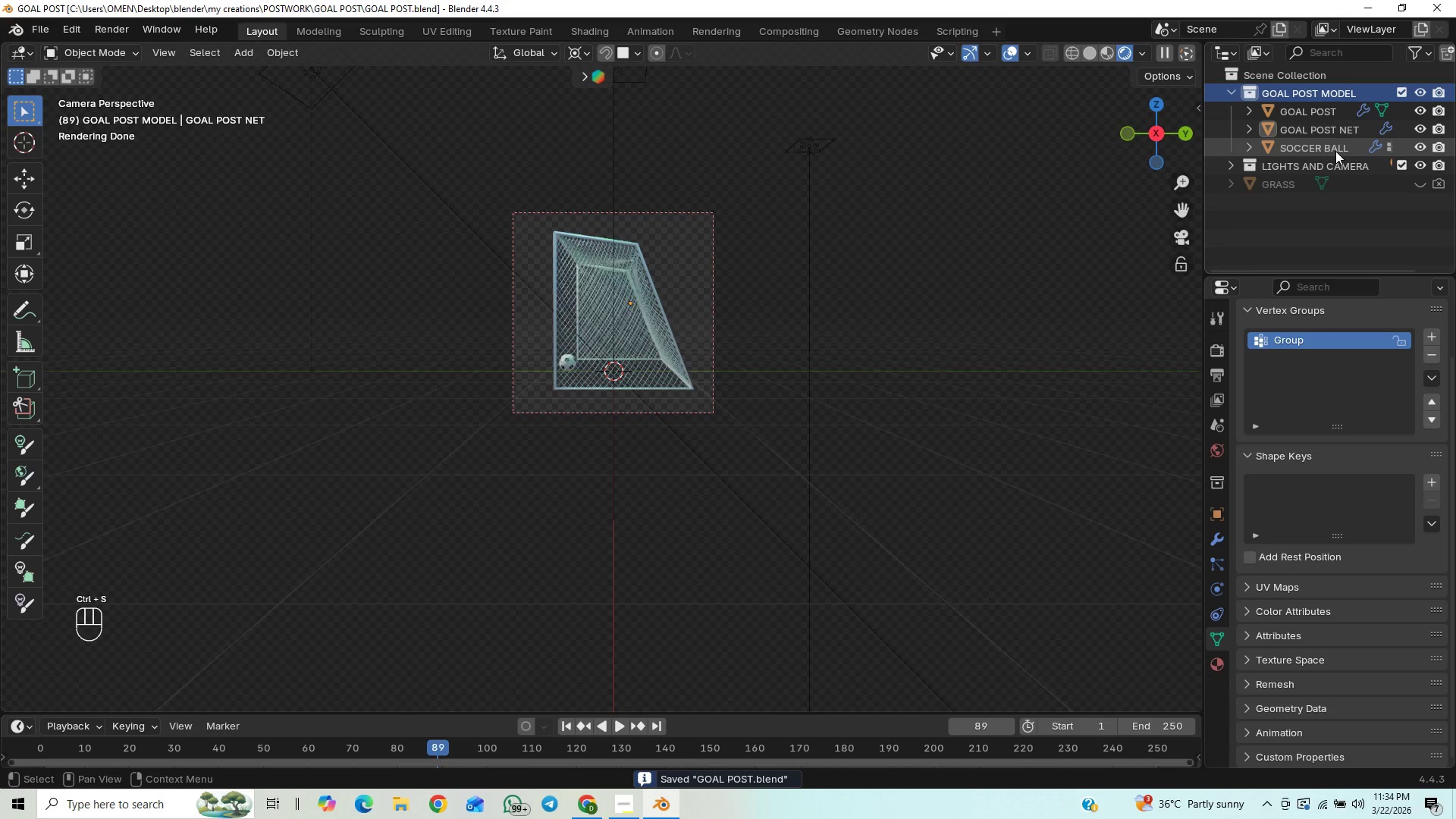 
left_click([1335, 151])
 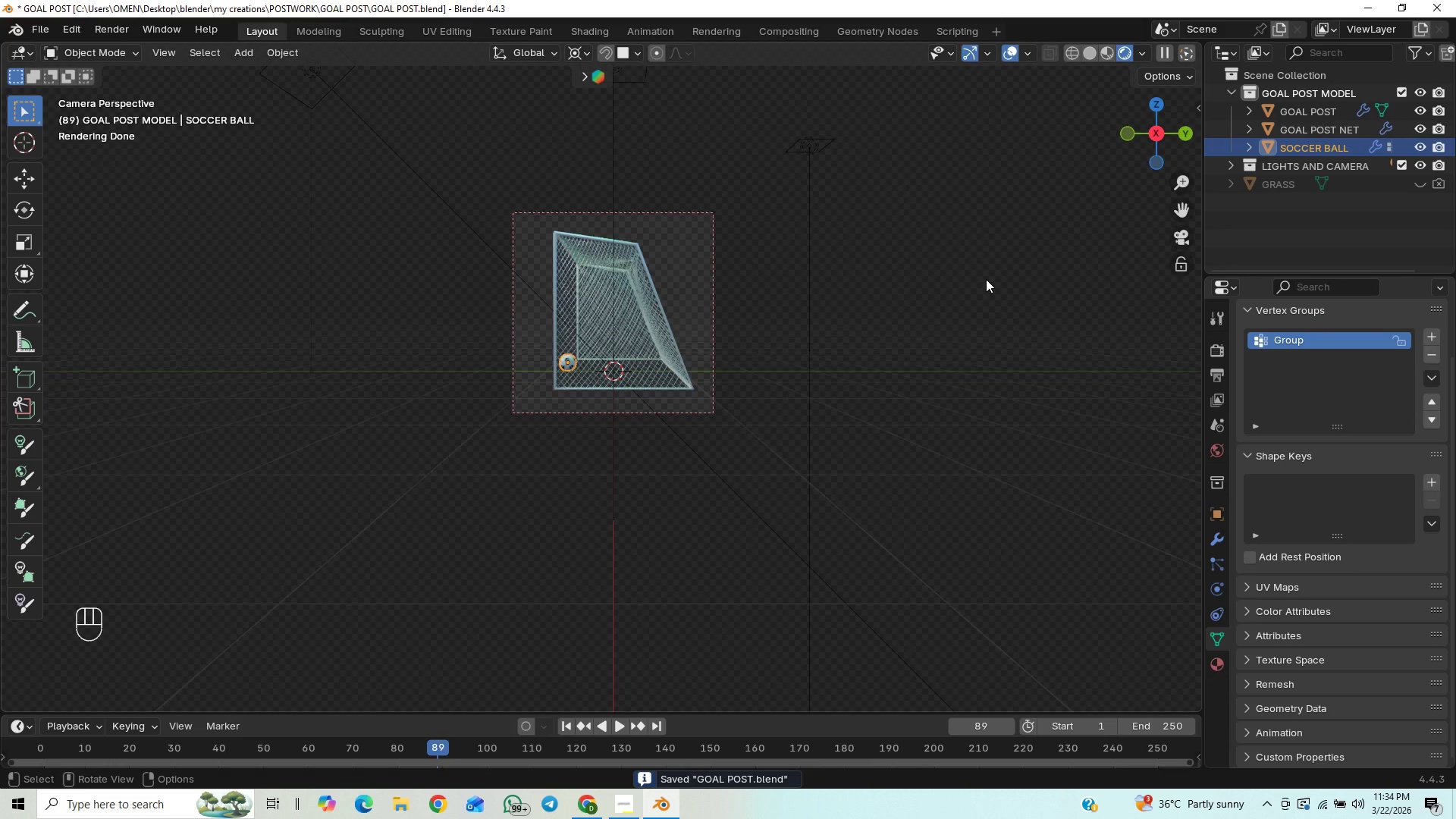 
key(M)
 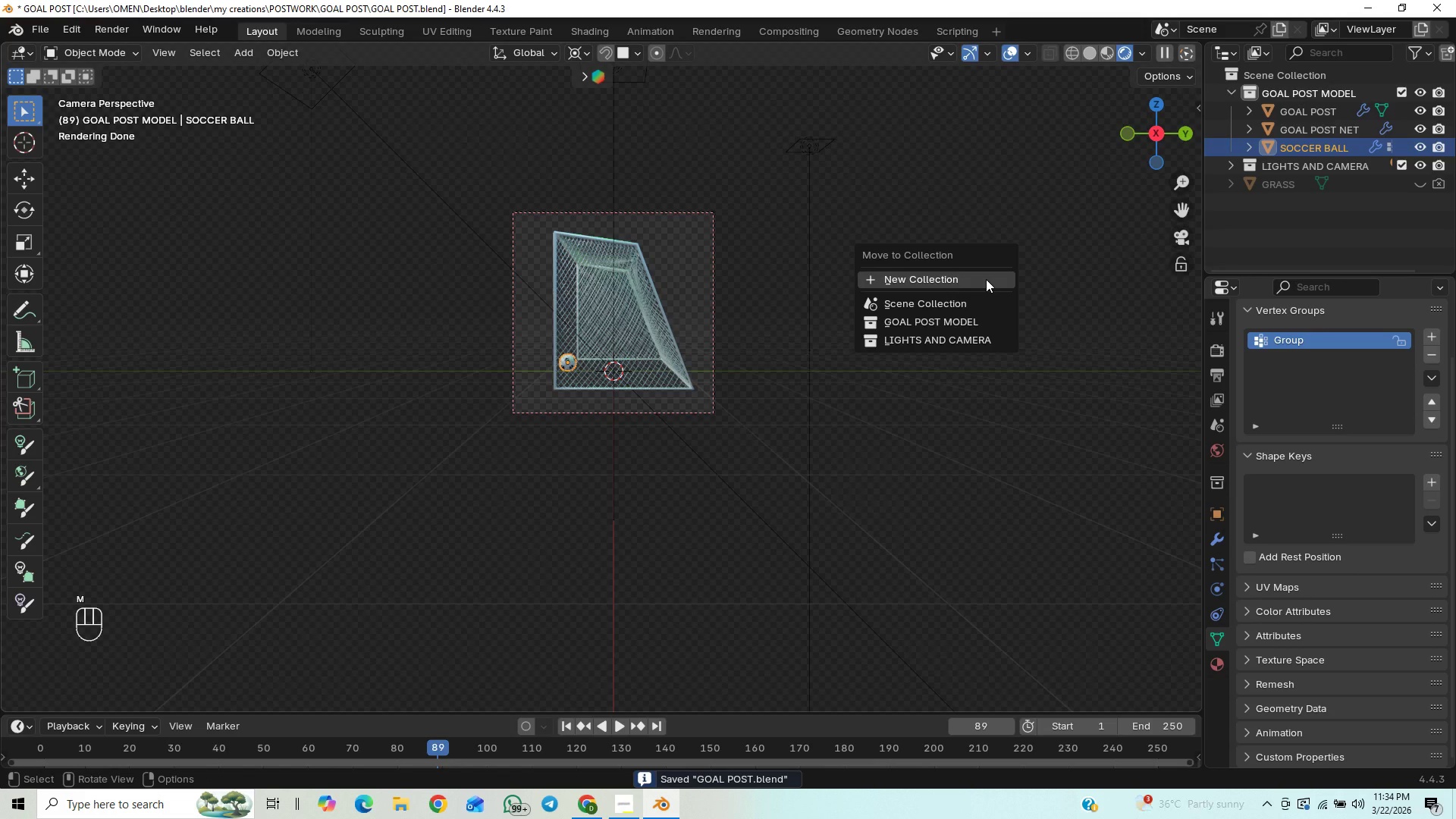 
left_click([986, 279])
 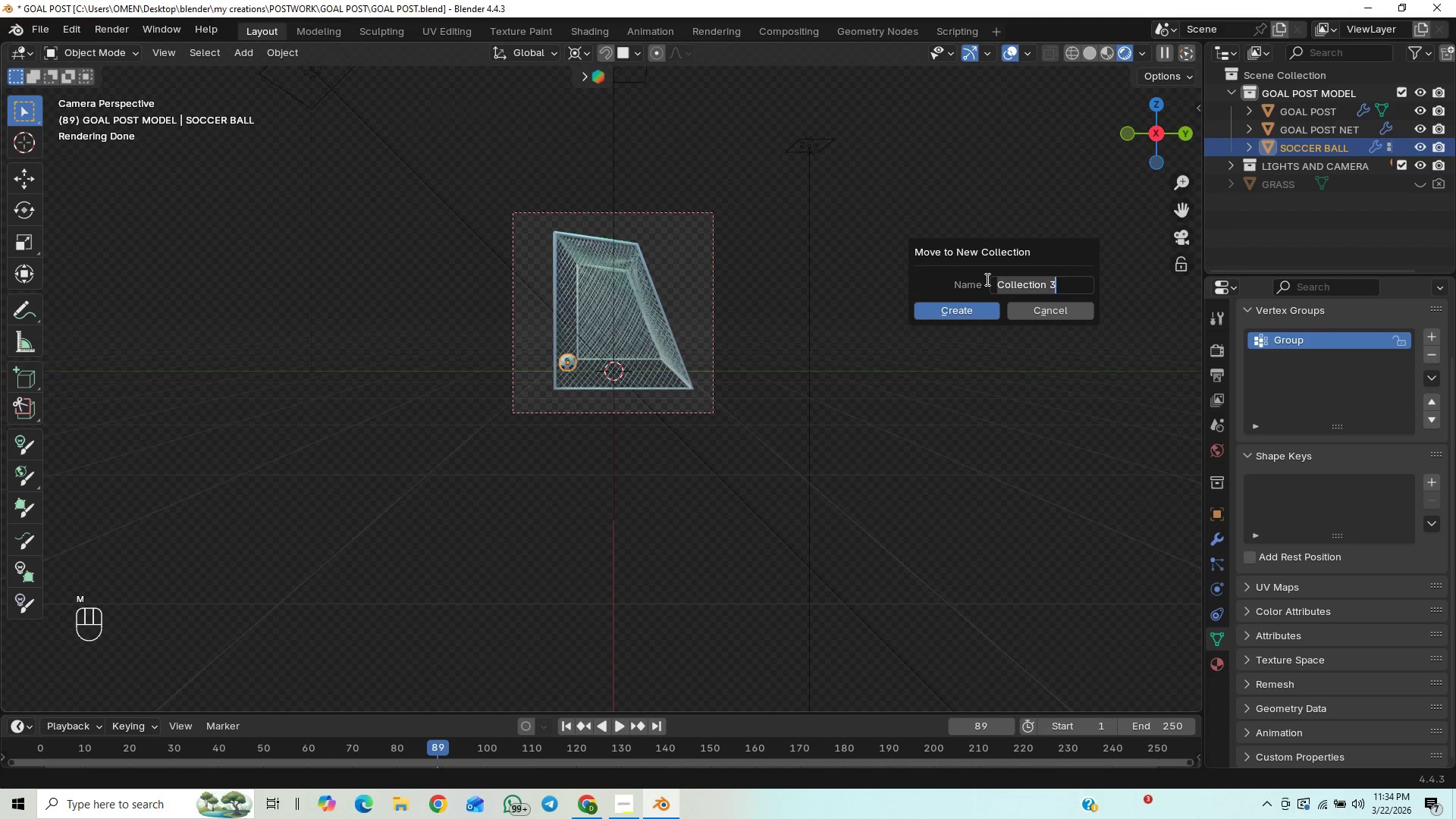 
type(soccer ball model)
 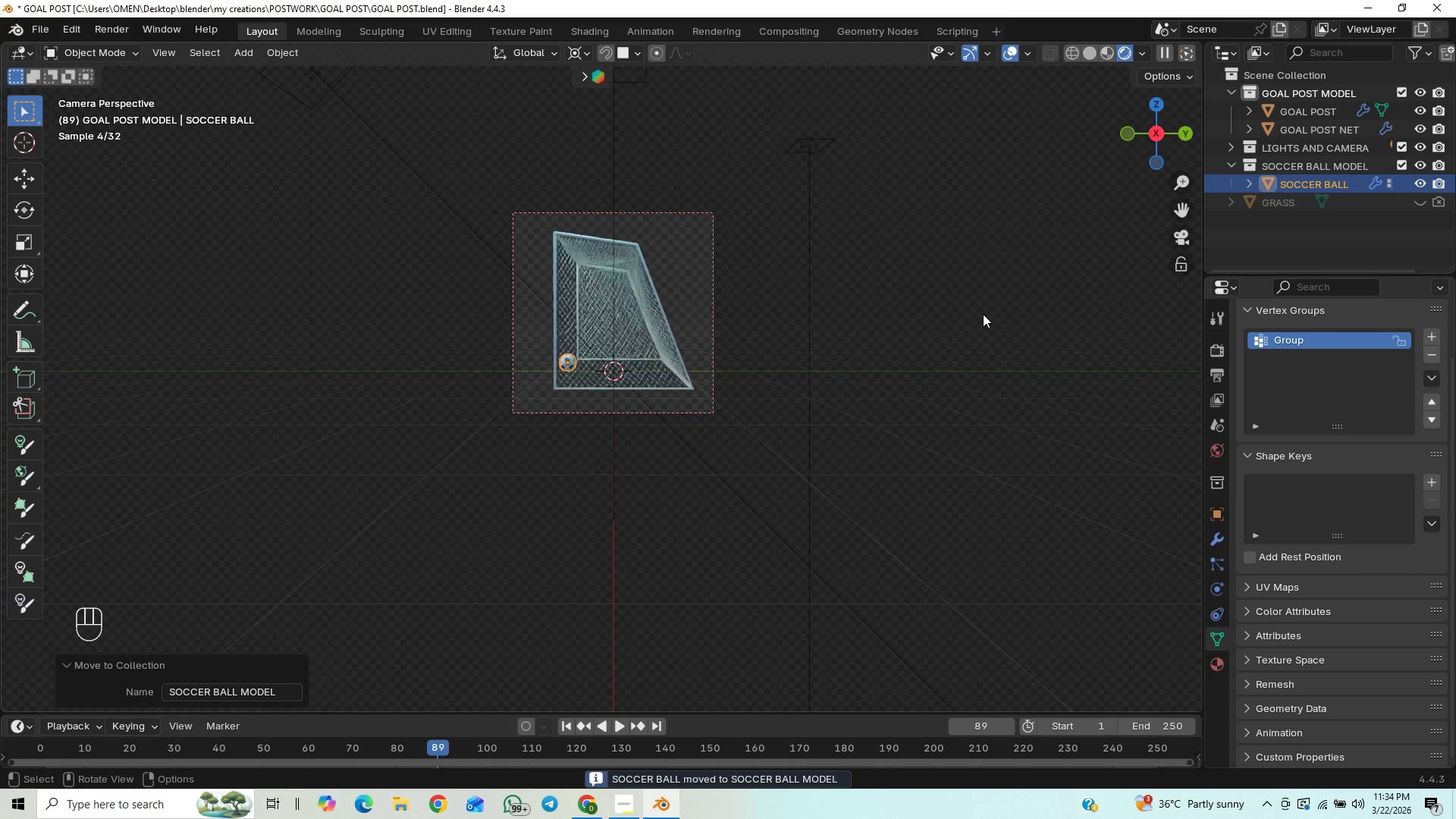 
wait(5.45)
 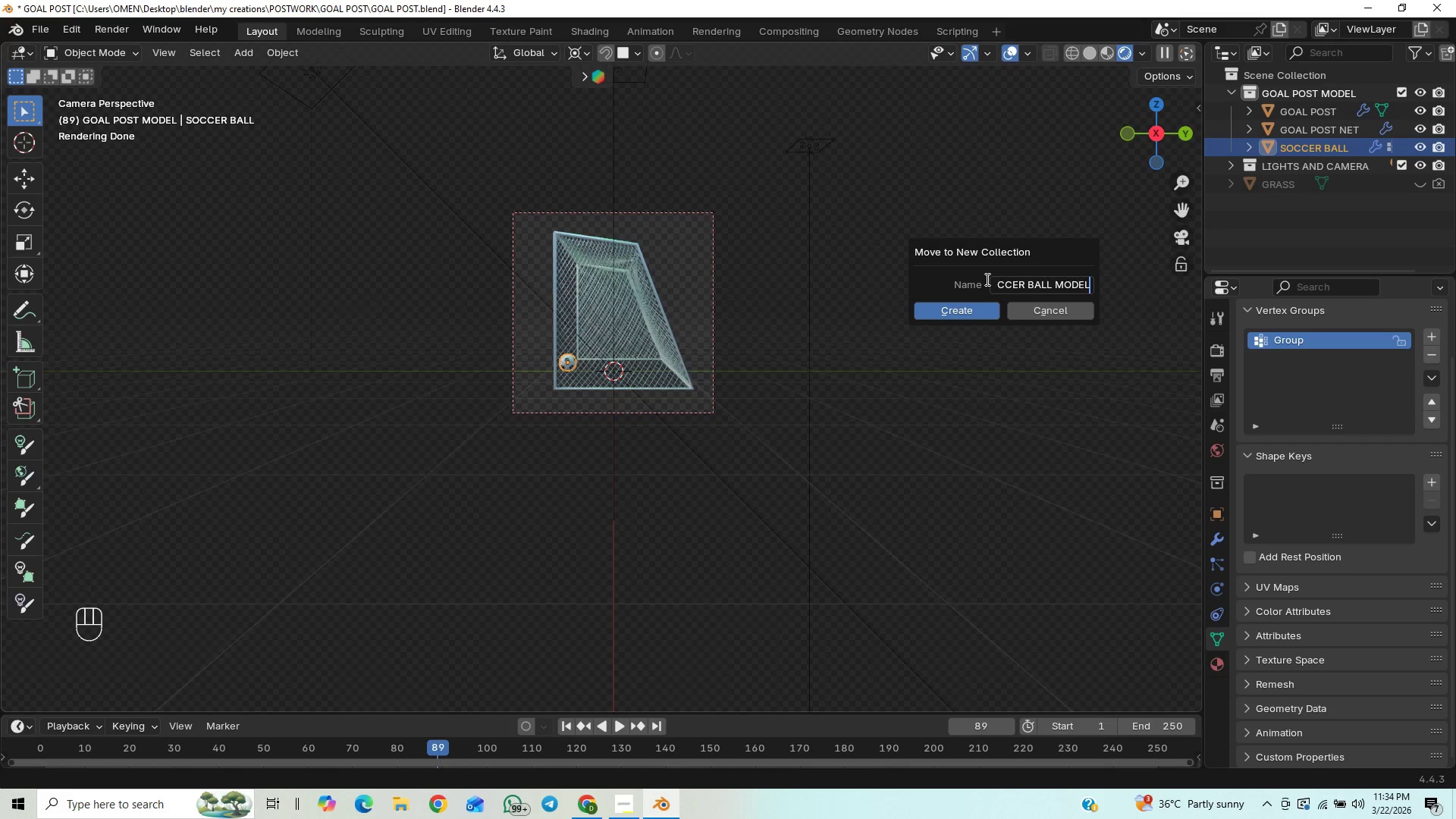 
key(Control+S)
 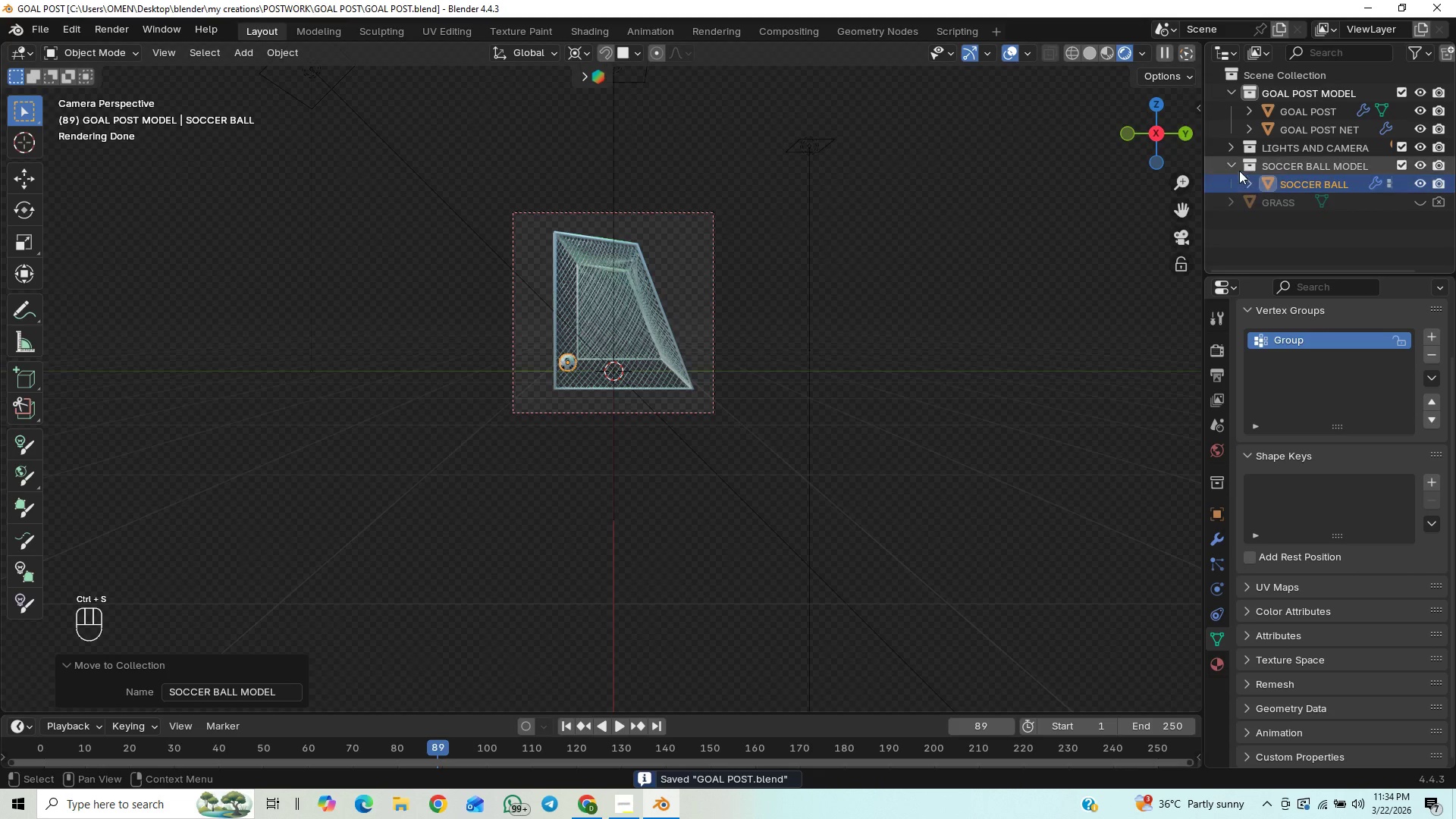 
left_click([1239, 171])
 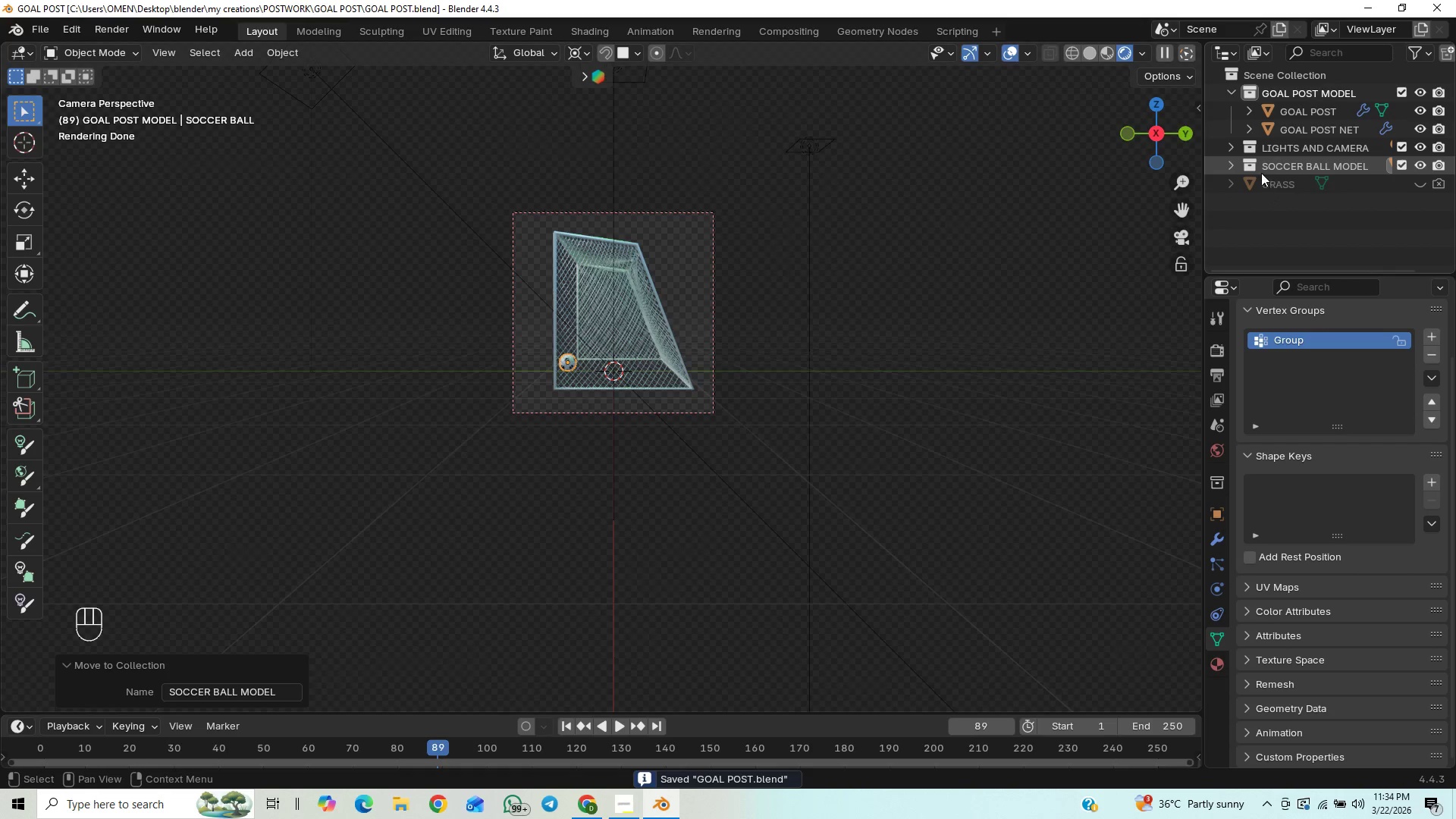 
left_click([1229, 160])
 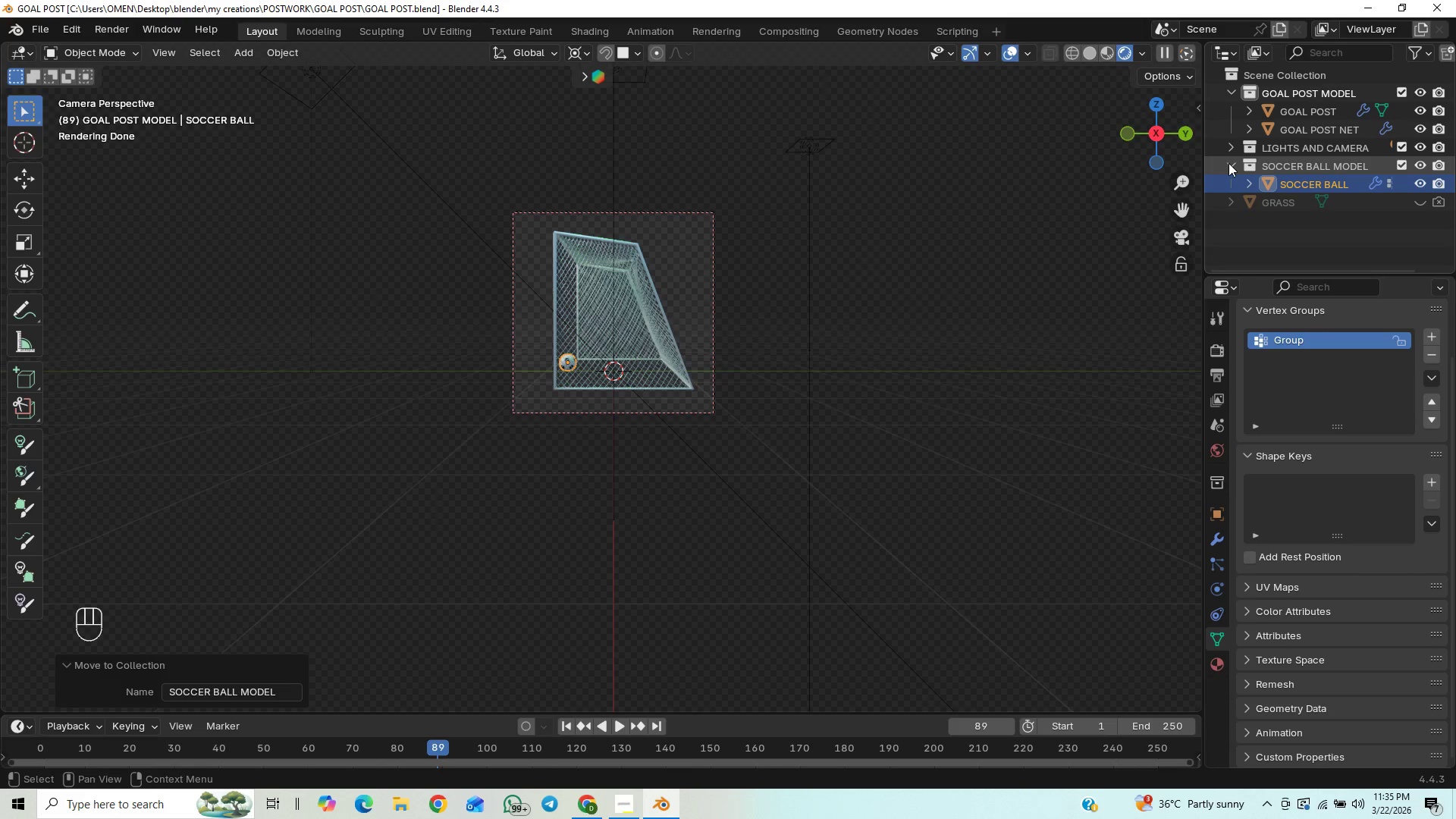 
left_click([1228, 163])
 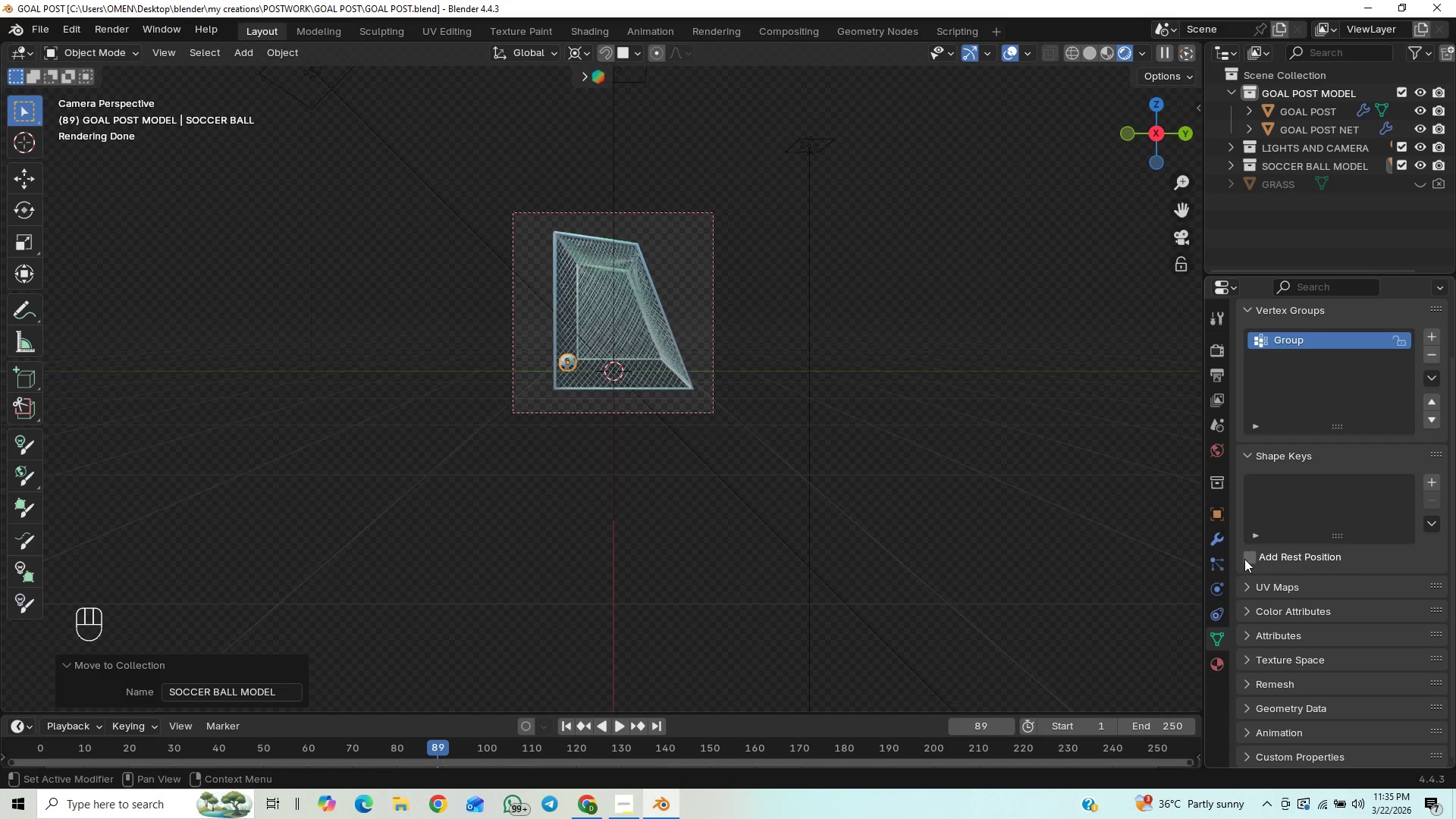 
left_click([1218, 544])
 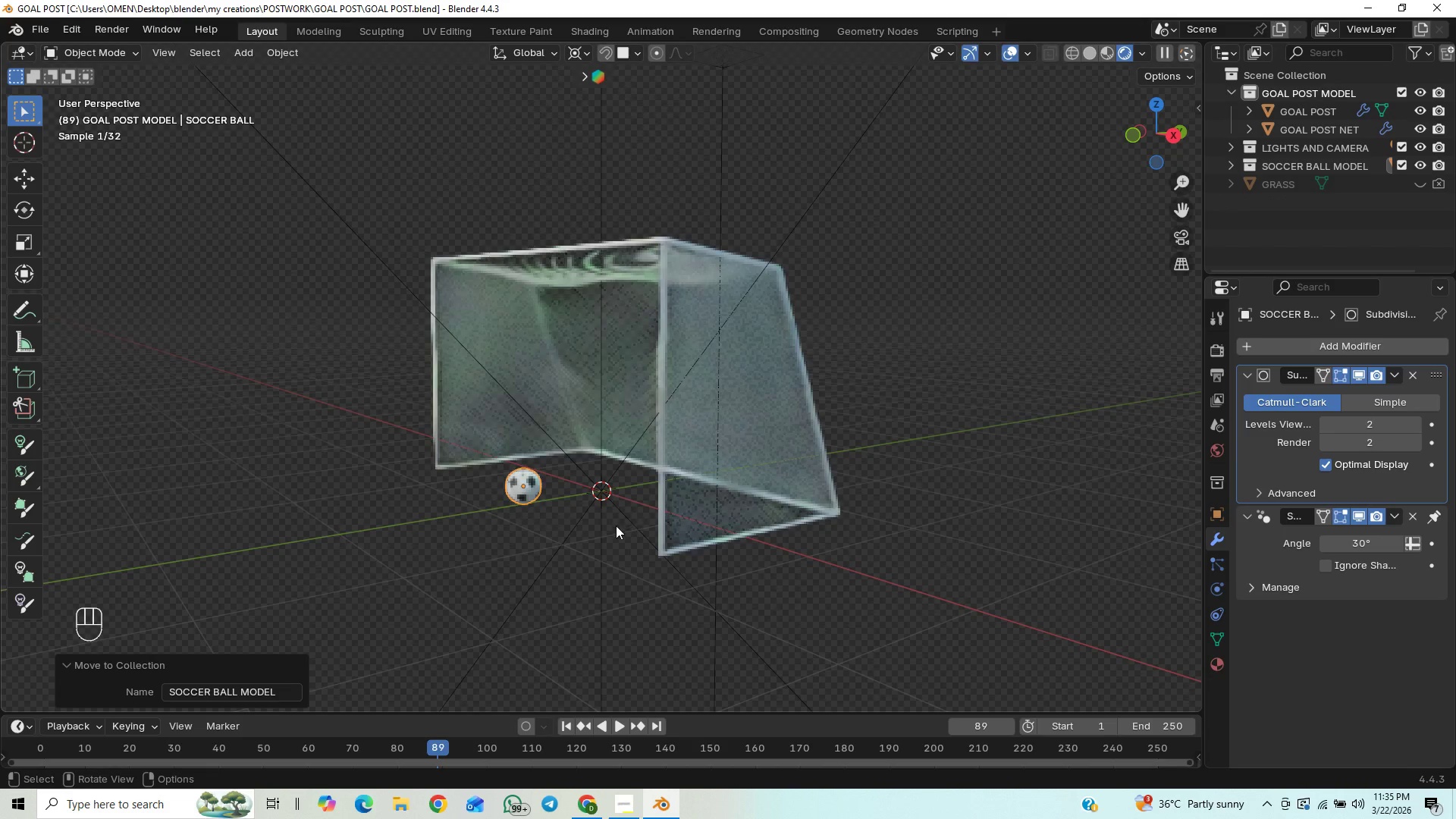 
wait(5.8)
 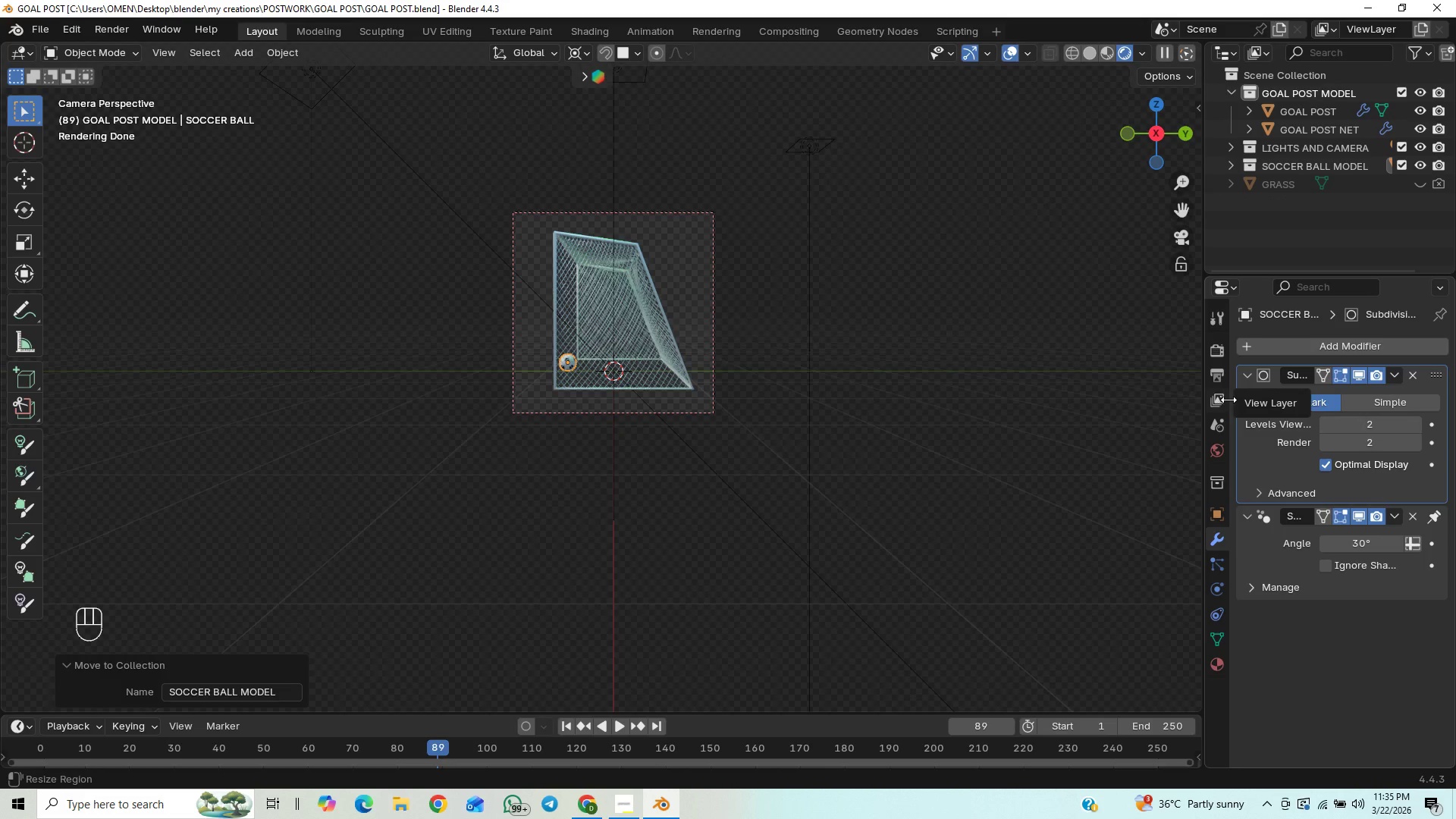 
scroll: coordinate [825, 593], scroll_direction: up, amount: 27.0
 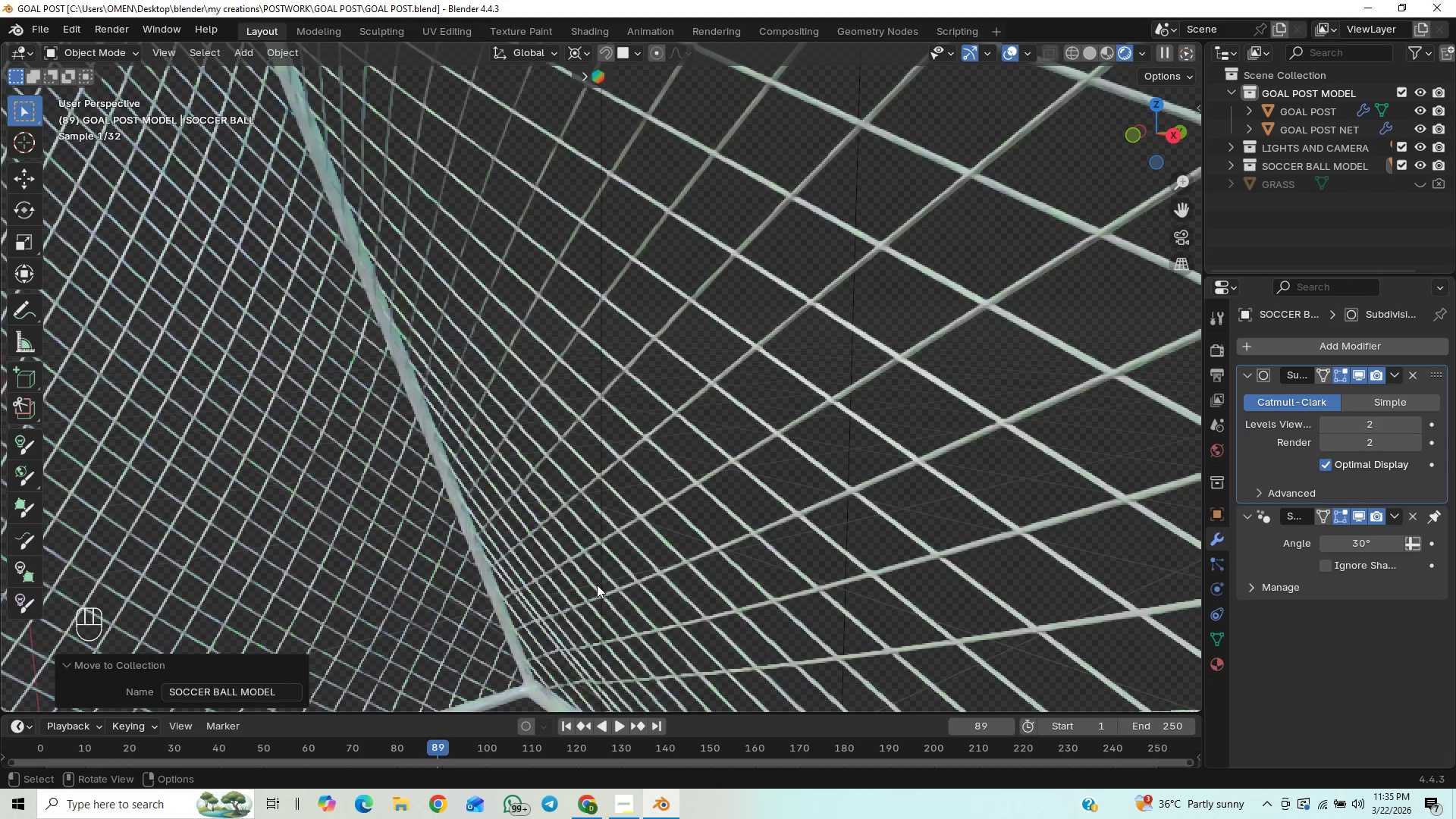 
scroll: coordinate [602, 578], scroll_direction: down, amount: 1.0
 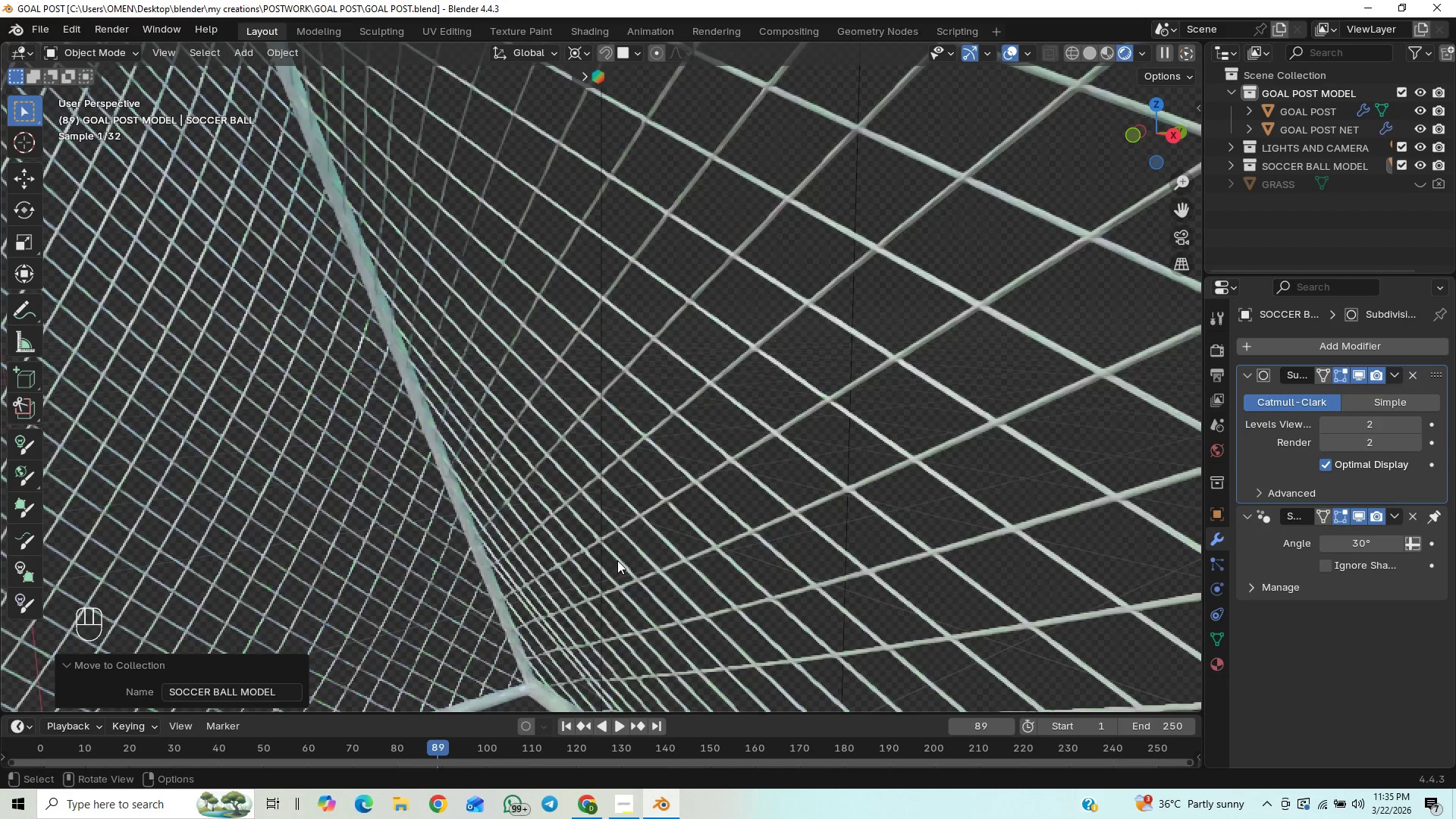 
hold_key(key=ShiftLeft, duration=1.11)
 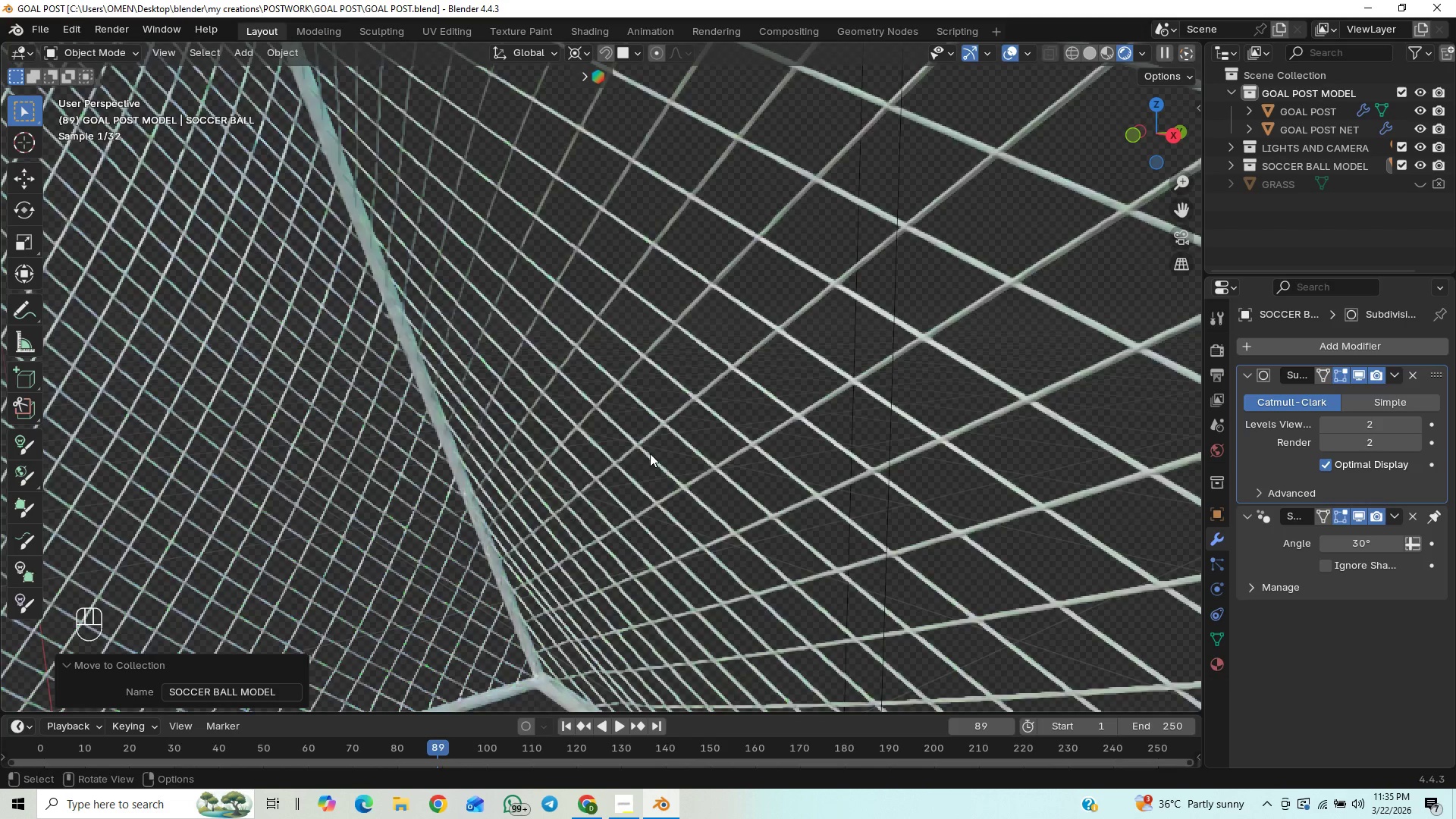 
hold_key(key=ShiftLeft, duration=0.7)
 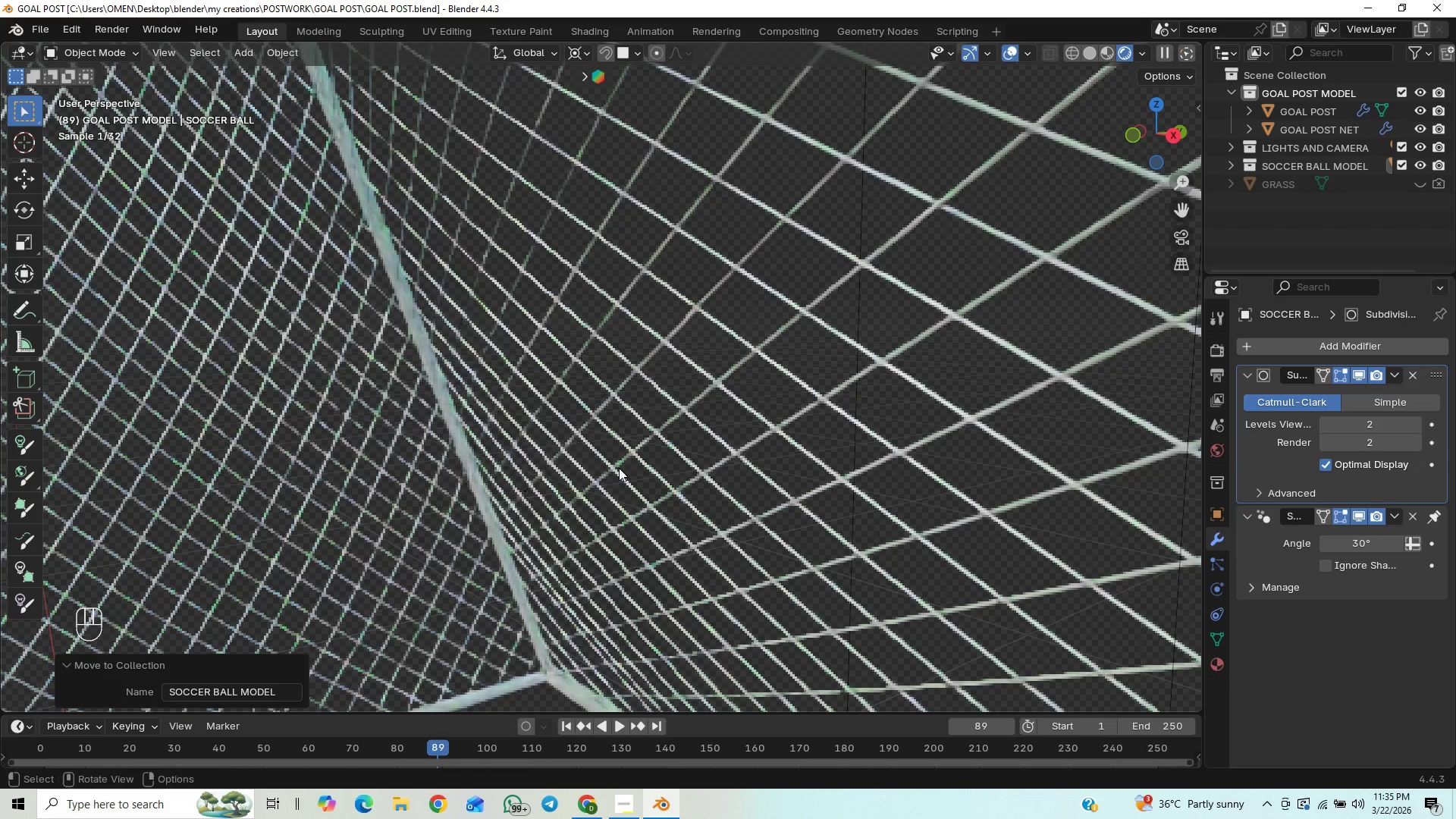 
scroll: coordinate [618, 469], scroll_direction: down, amount: 103.0
 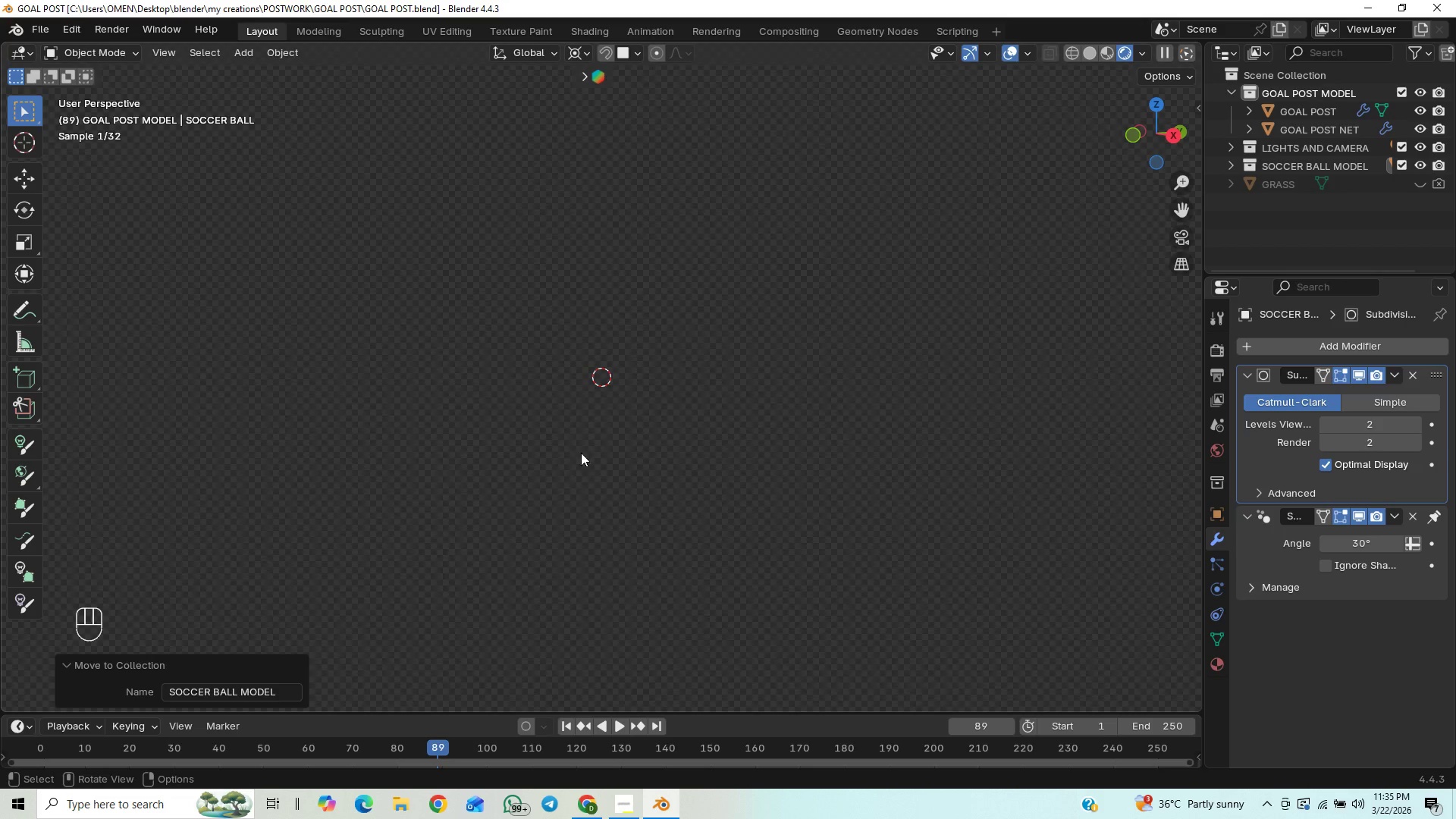 
scroll: coordinate [568, 453], scroll_direction: up, amount: 43.0
 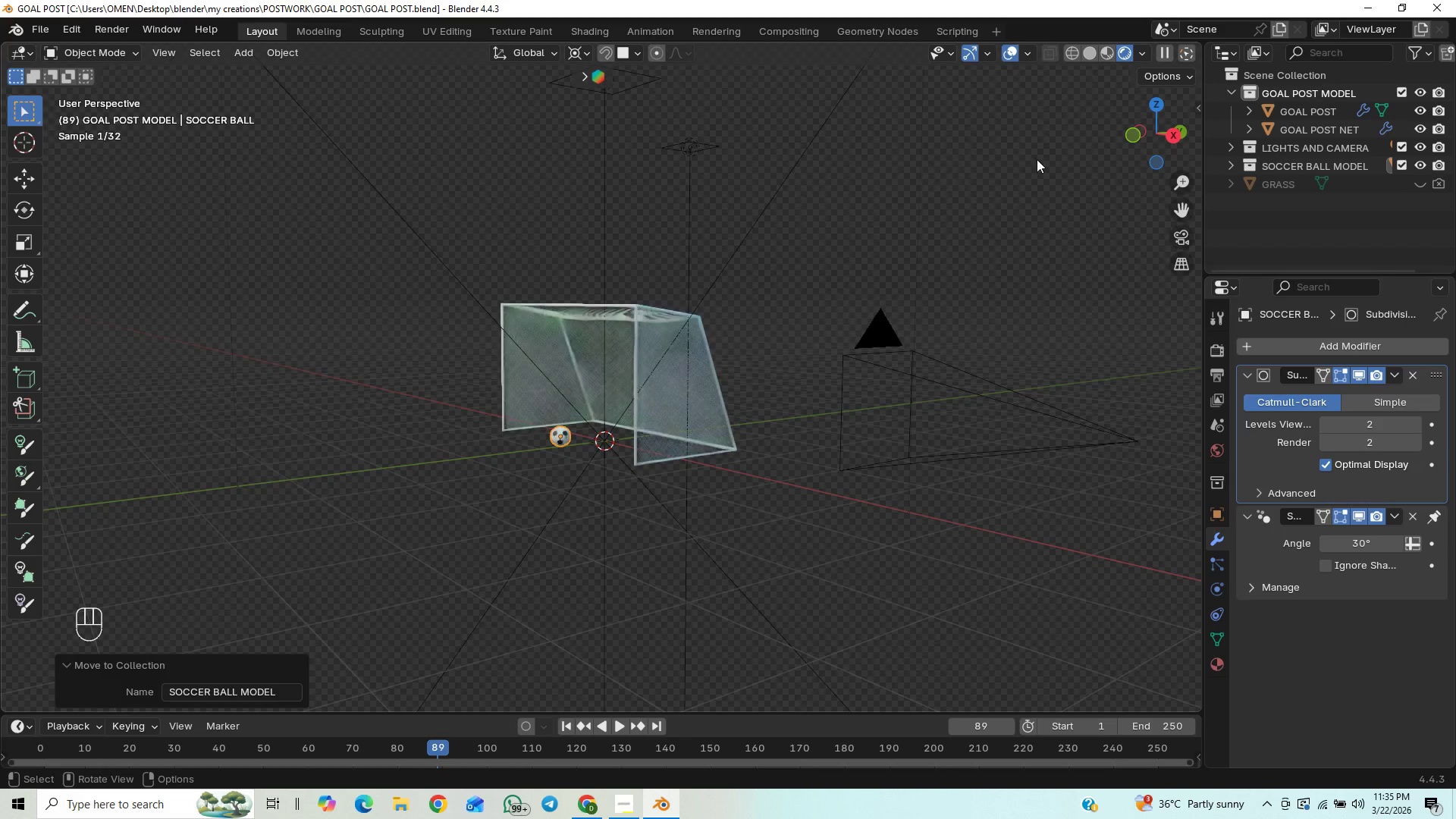 
key(Shift+ShiftLeft)
 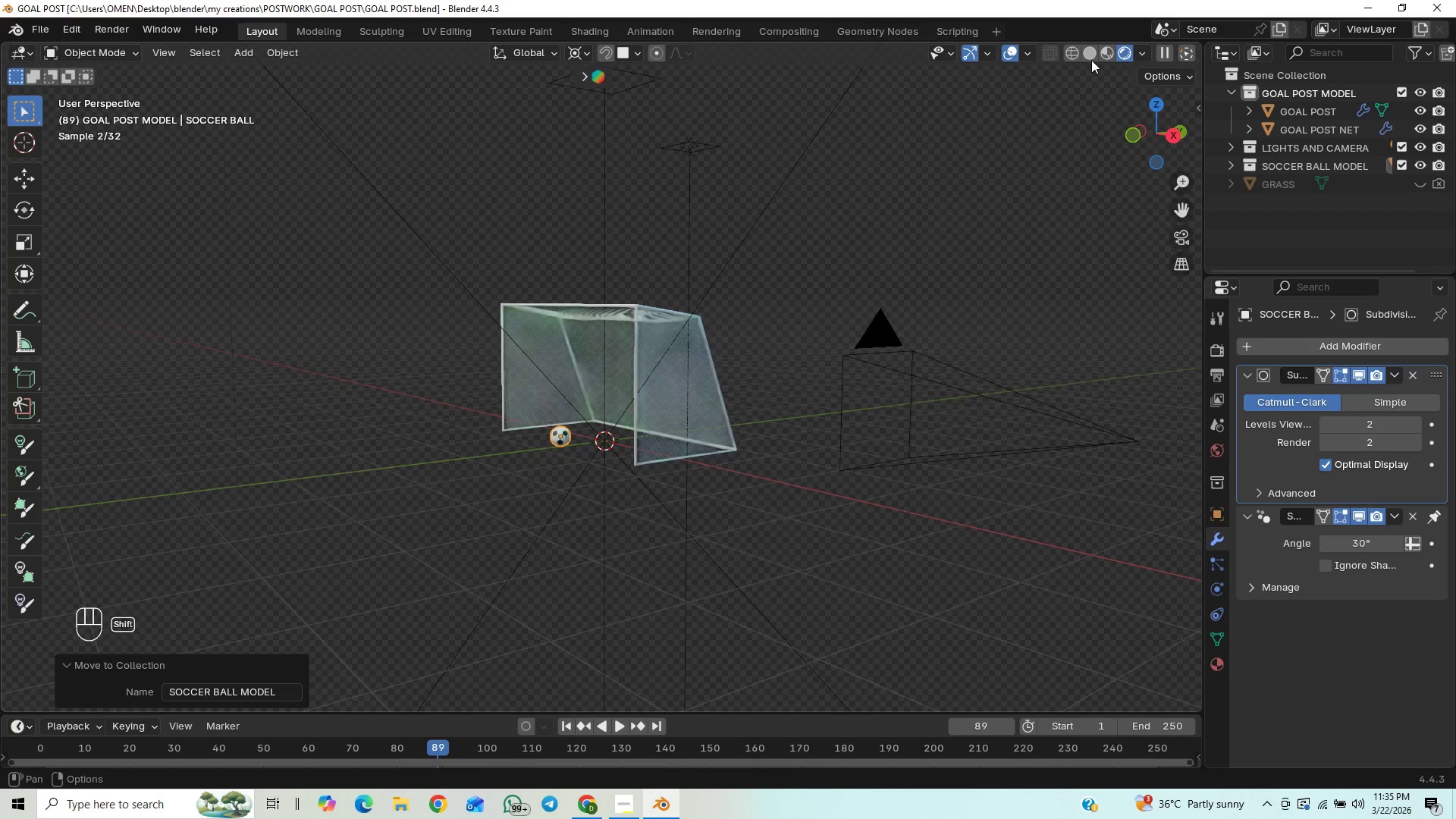 
left_click([1090, 56])
 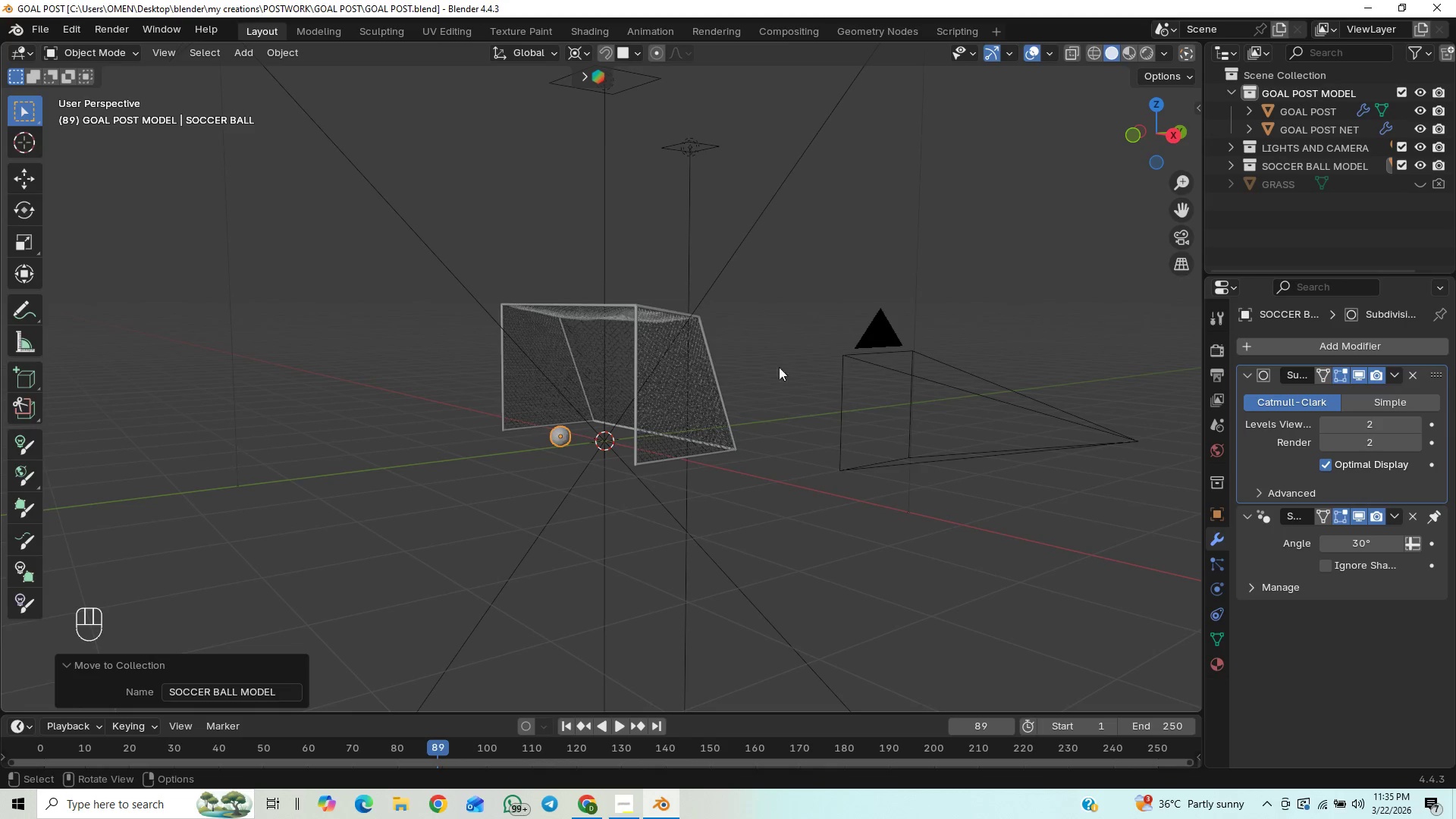 
hold_key(key=ShiftLeft, duration=0.41)
 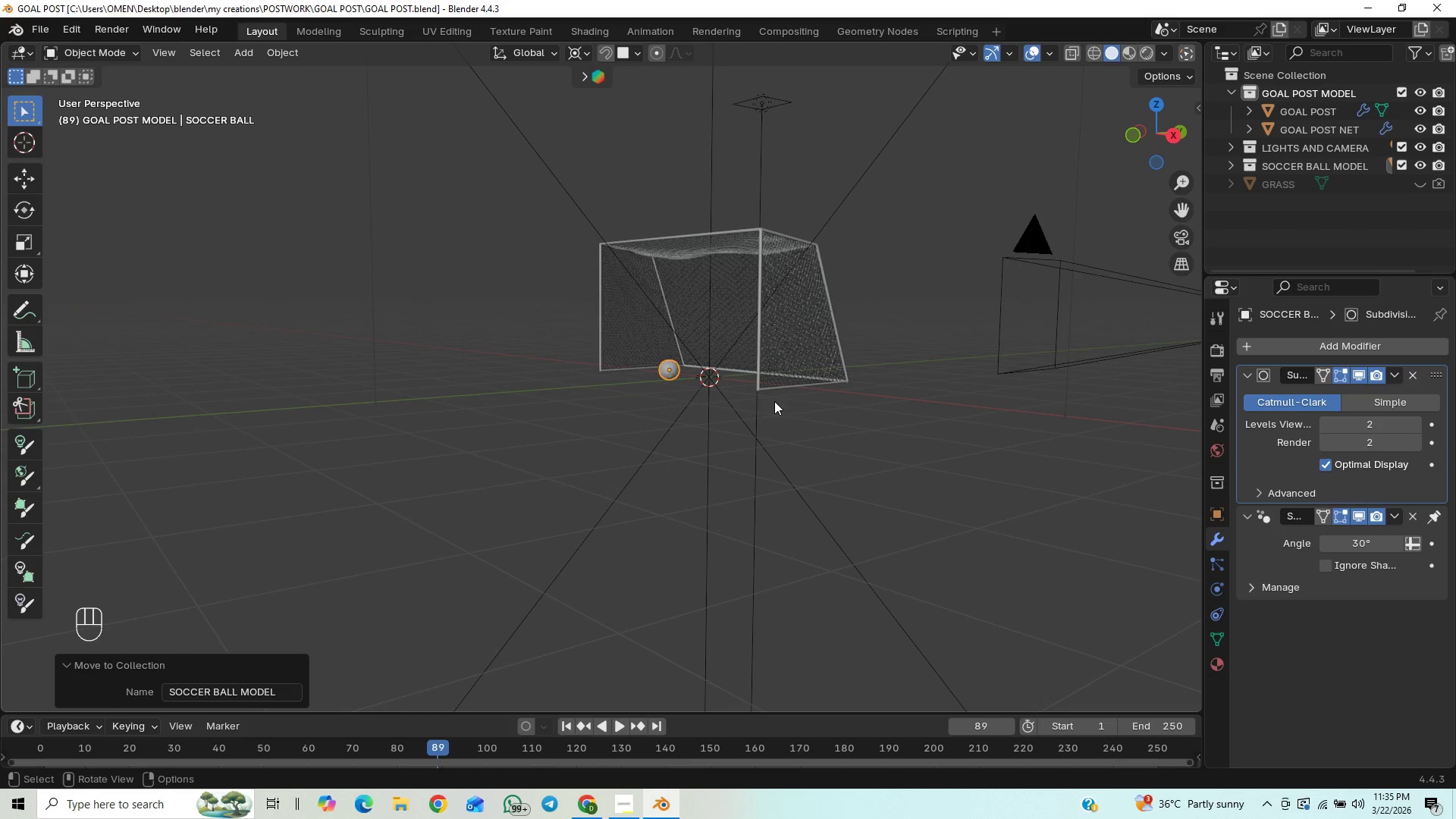 
hold_key(key=ControlLeft, duration=0.78)
 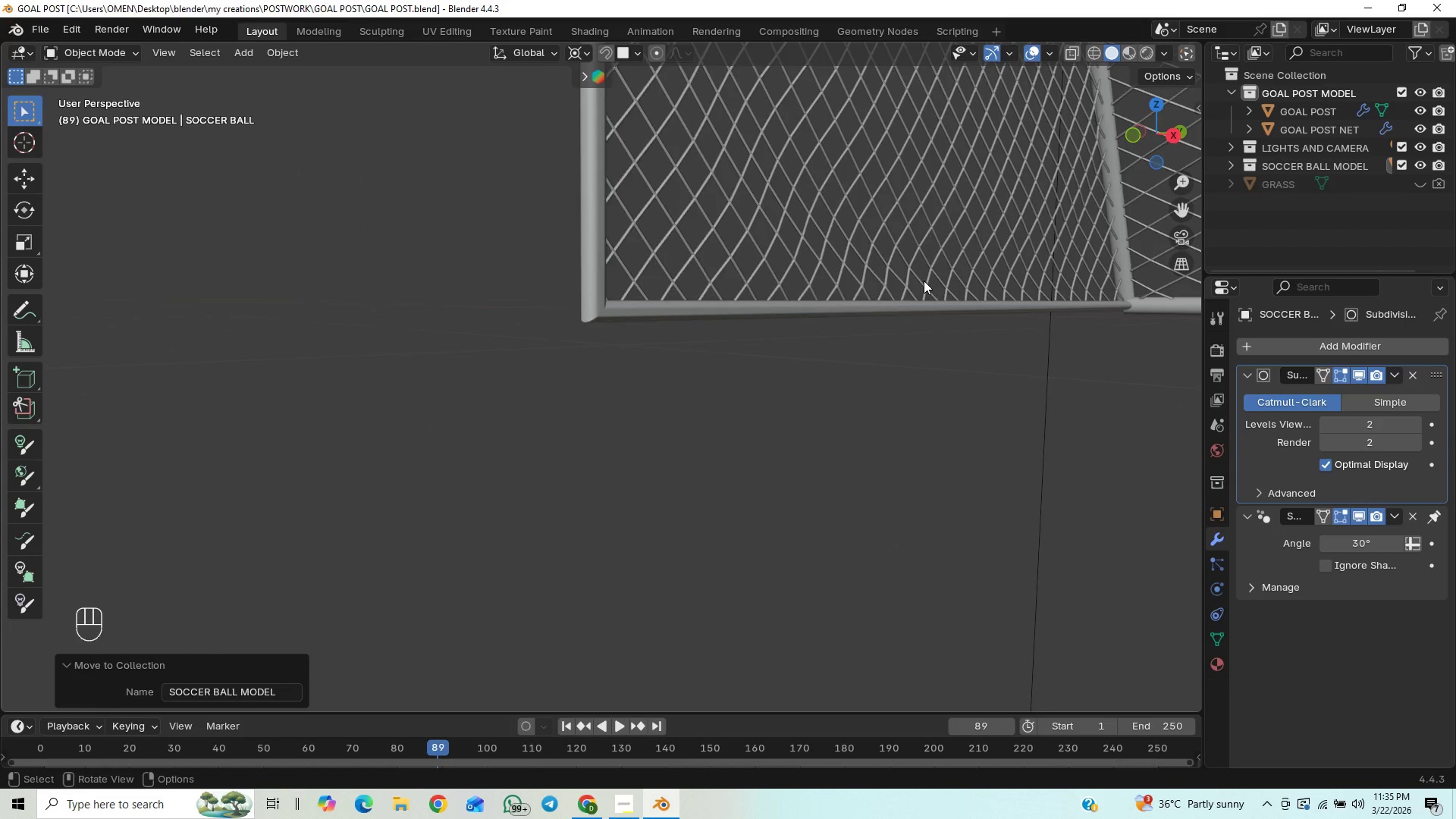 
scroll: coordinate [924, 281], scroll_direction: up, amount: 9.0
 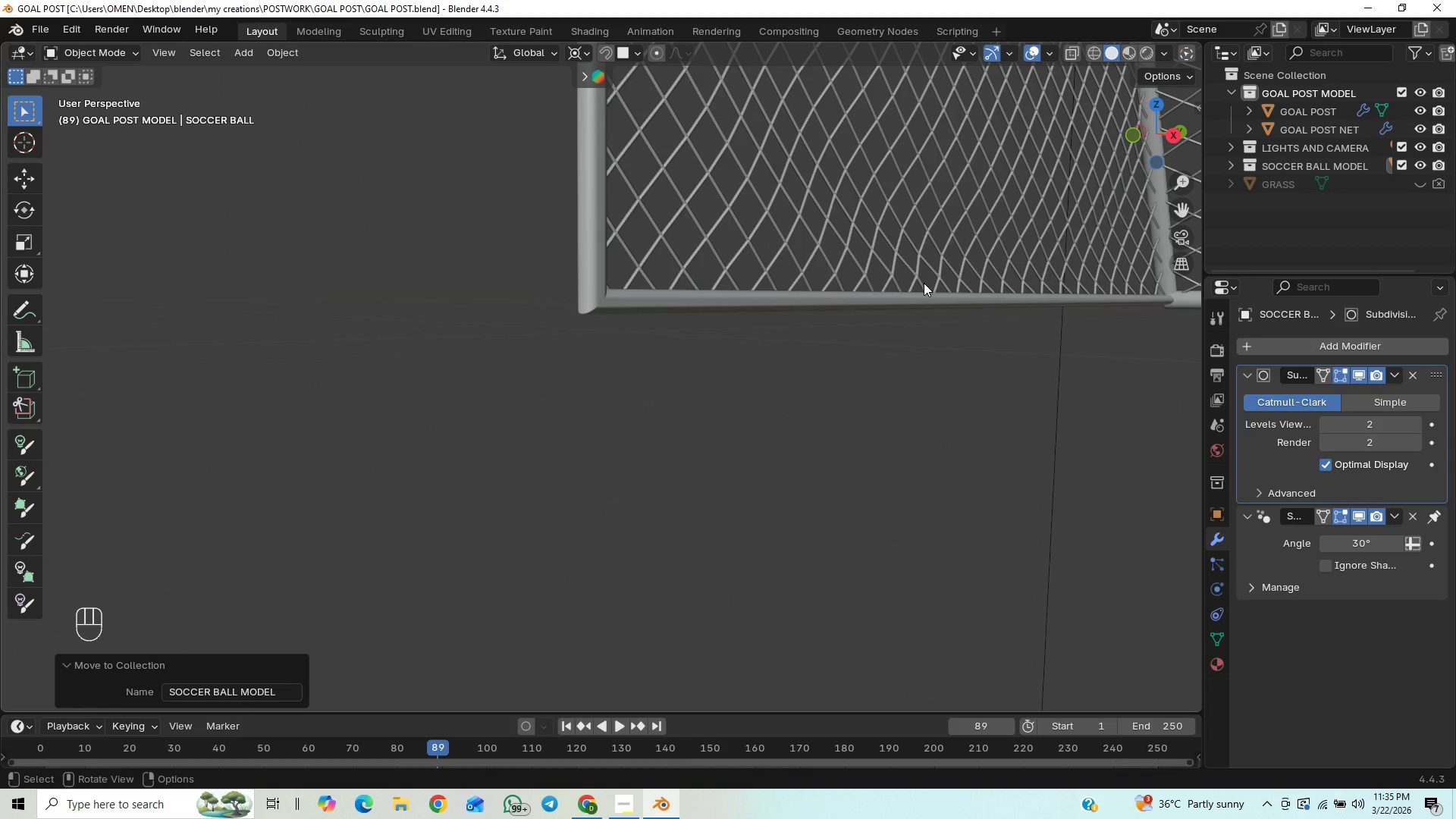 
hold_key(key=ShiftLeft, duration=0.77)
 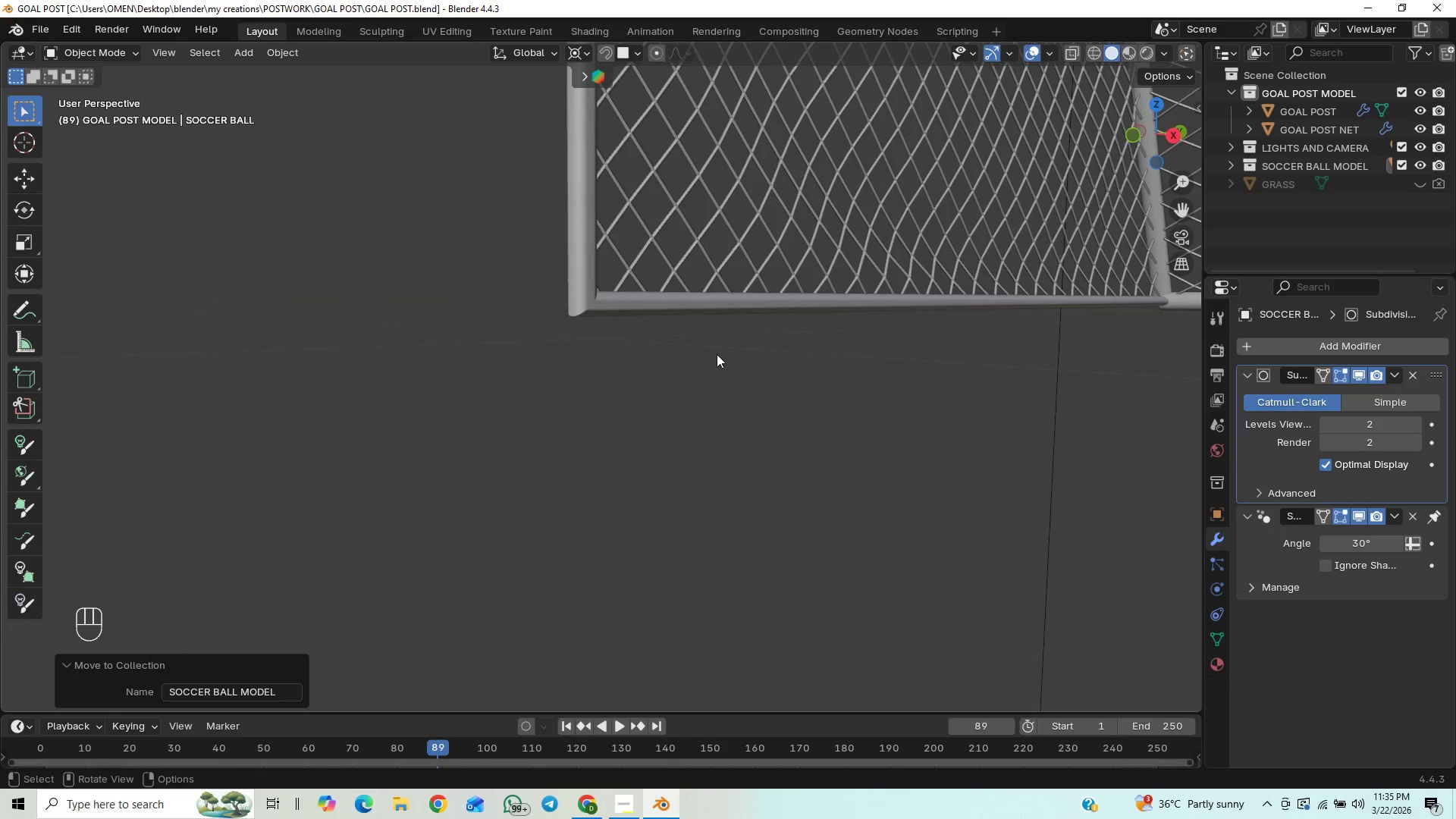 
scroll: coordinate [720, 356], scroll_direction: down, amount: 19.0
 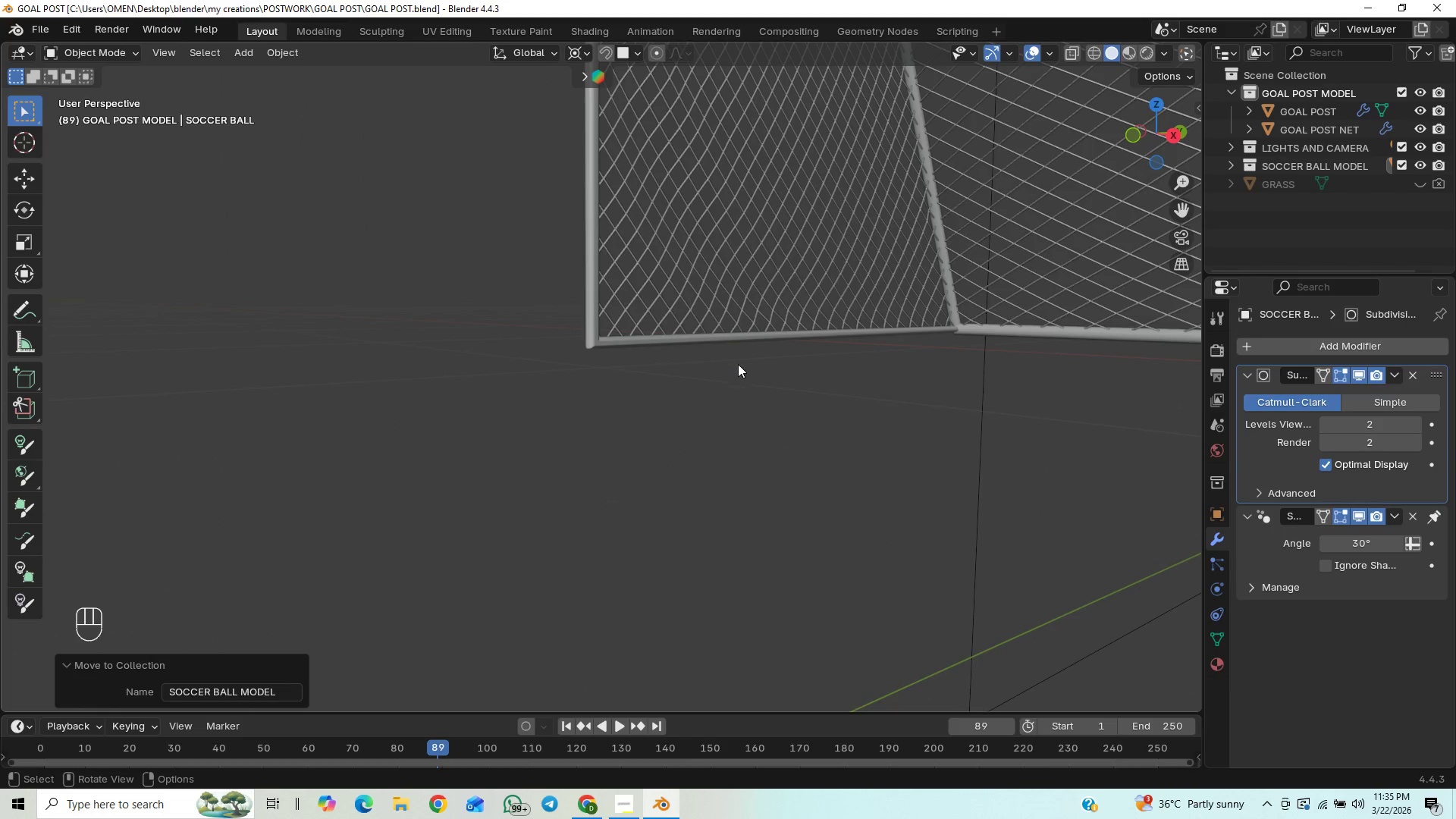 
hold_key(key=ShiftLeft, duration=1.34)
 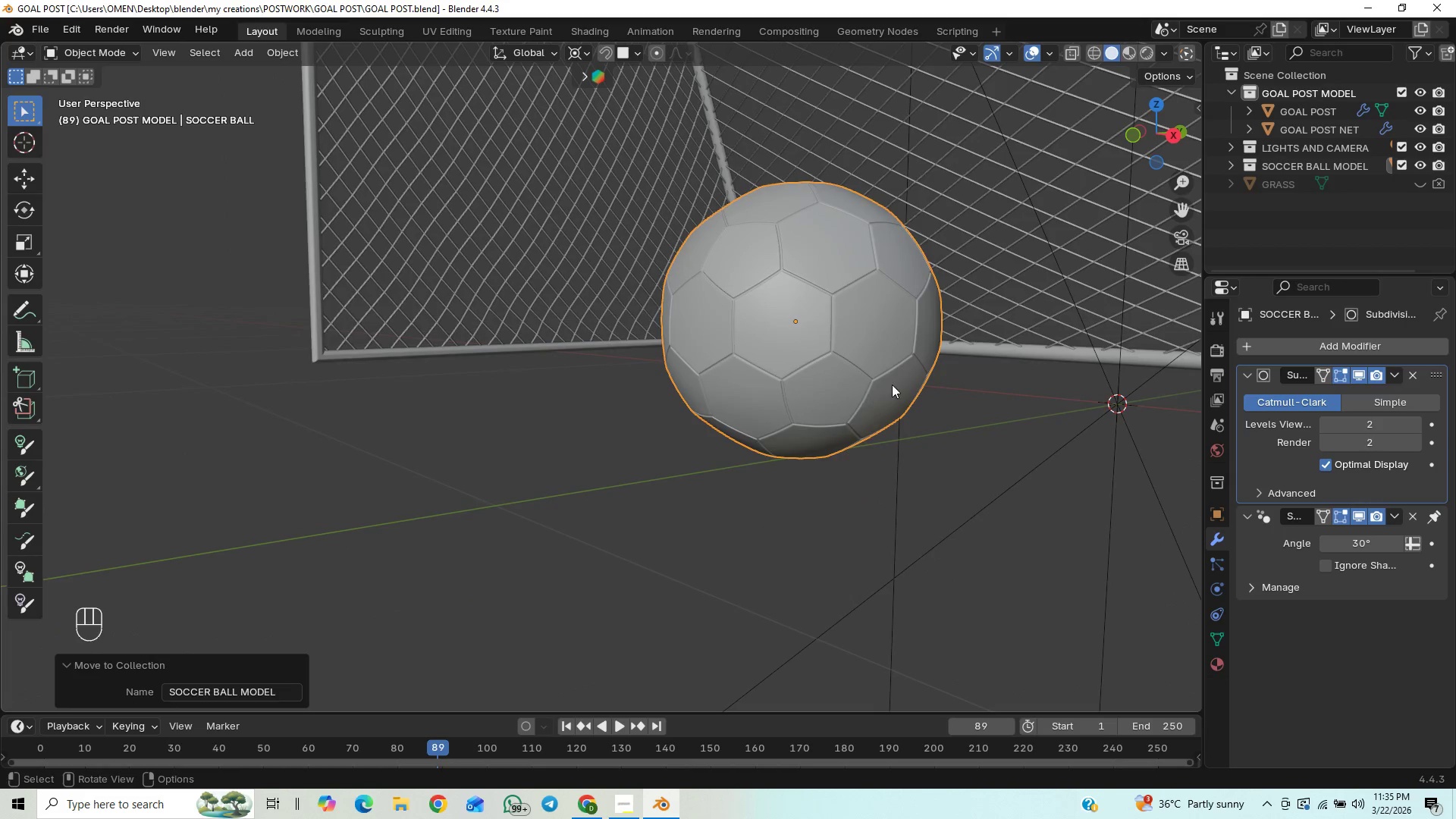 
hold_key(key=ShiftLeft, duration=7.81)
 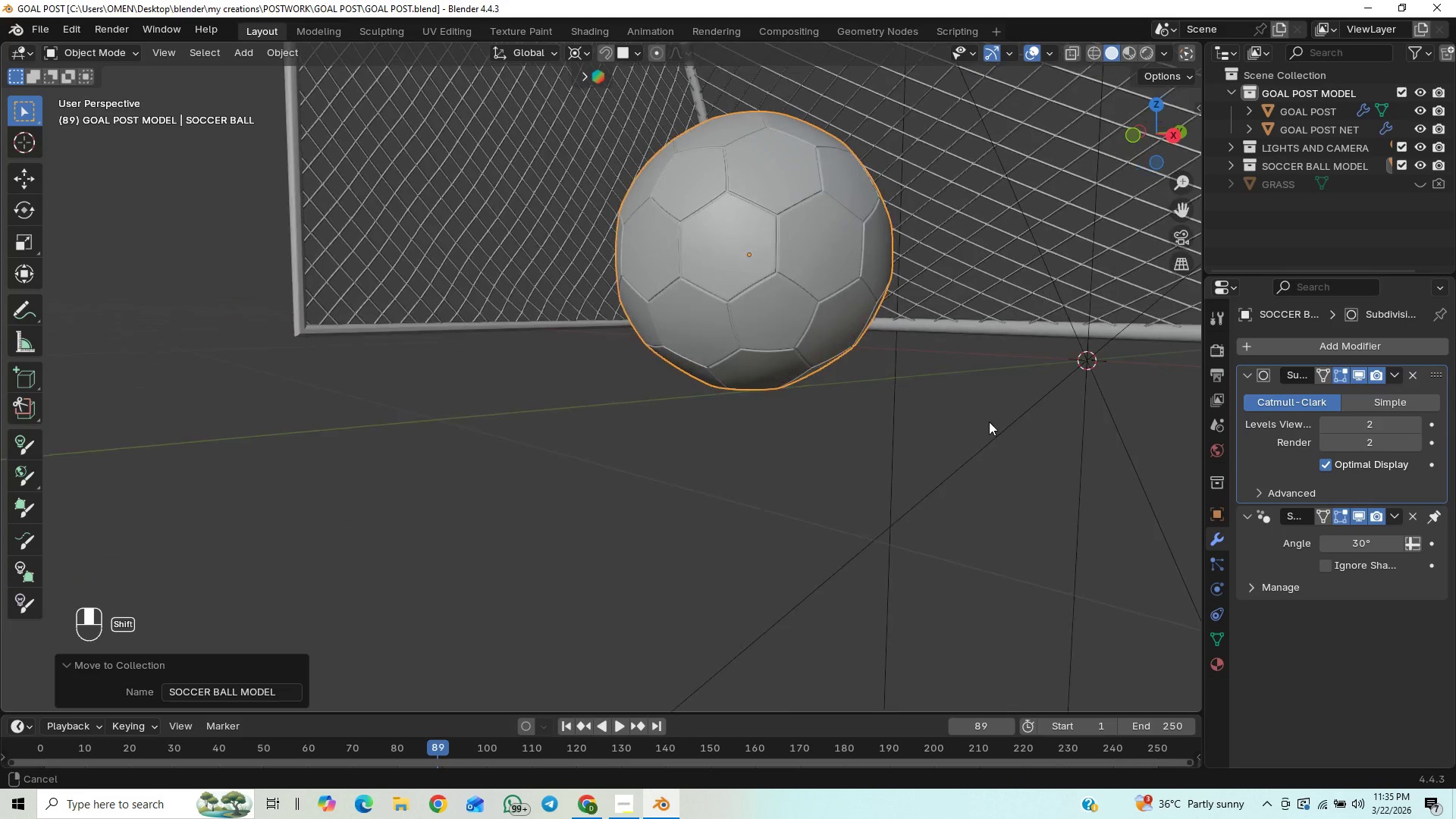 
hold_key(key=ShiftLeft, duration=0.86)
 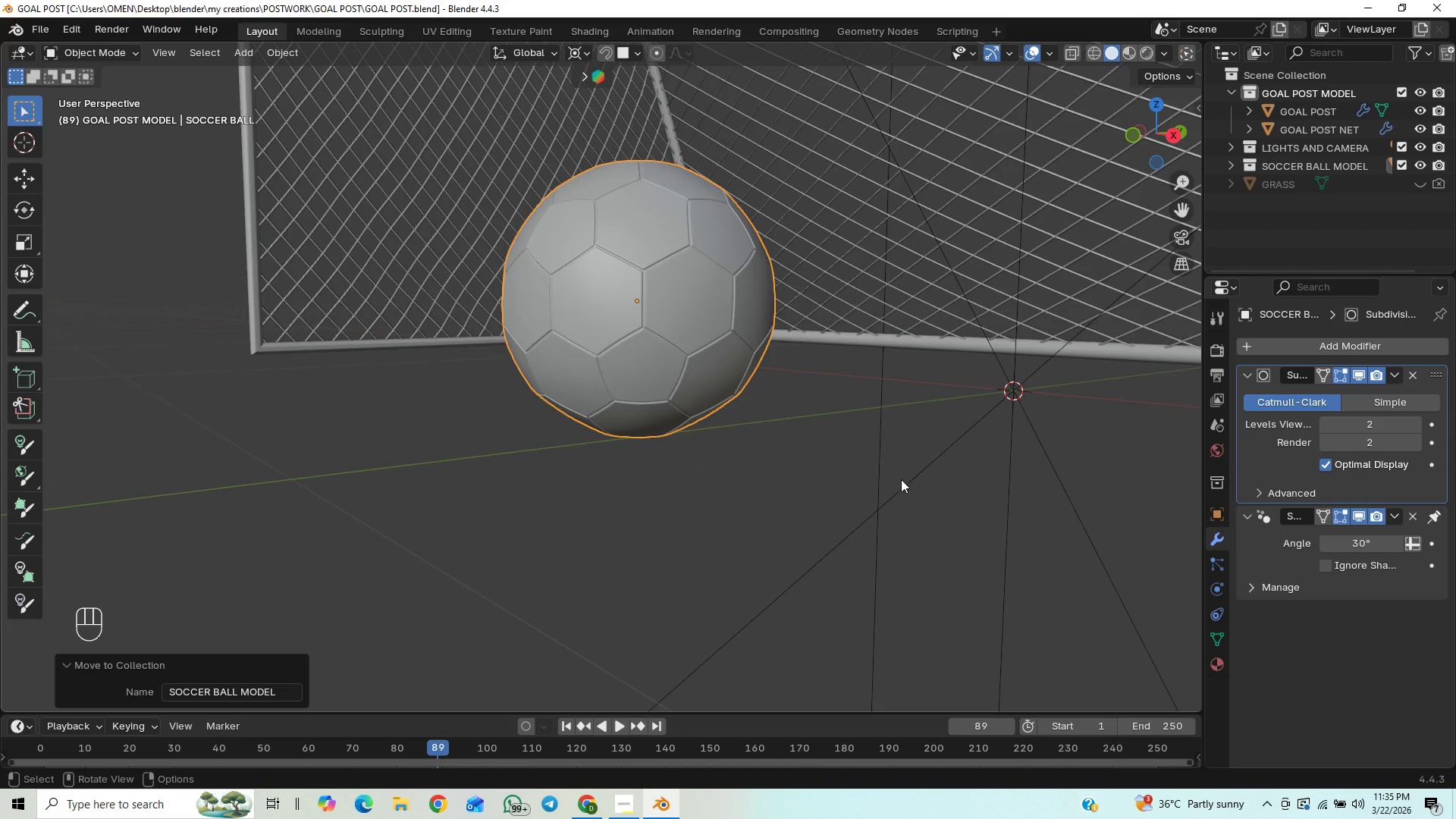 
hold_key(key=ControlLeft, duration=0.52)
 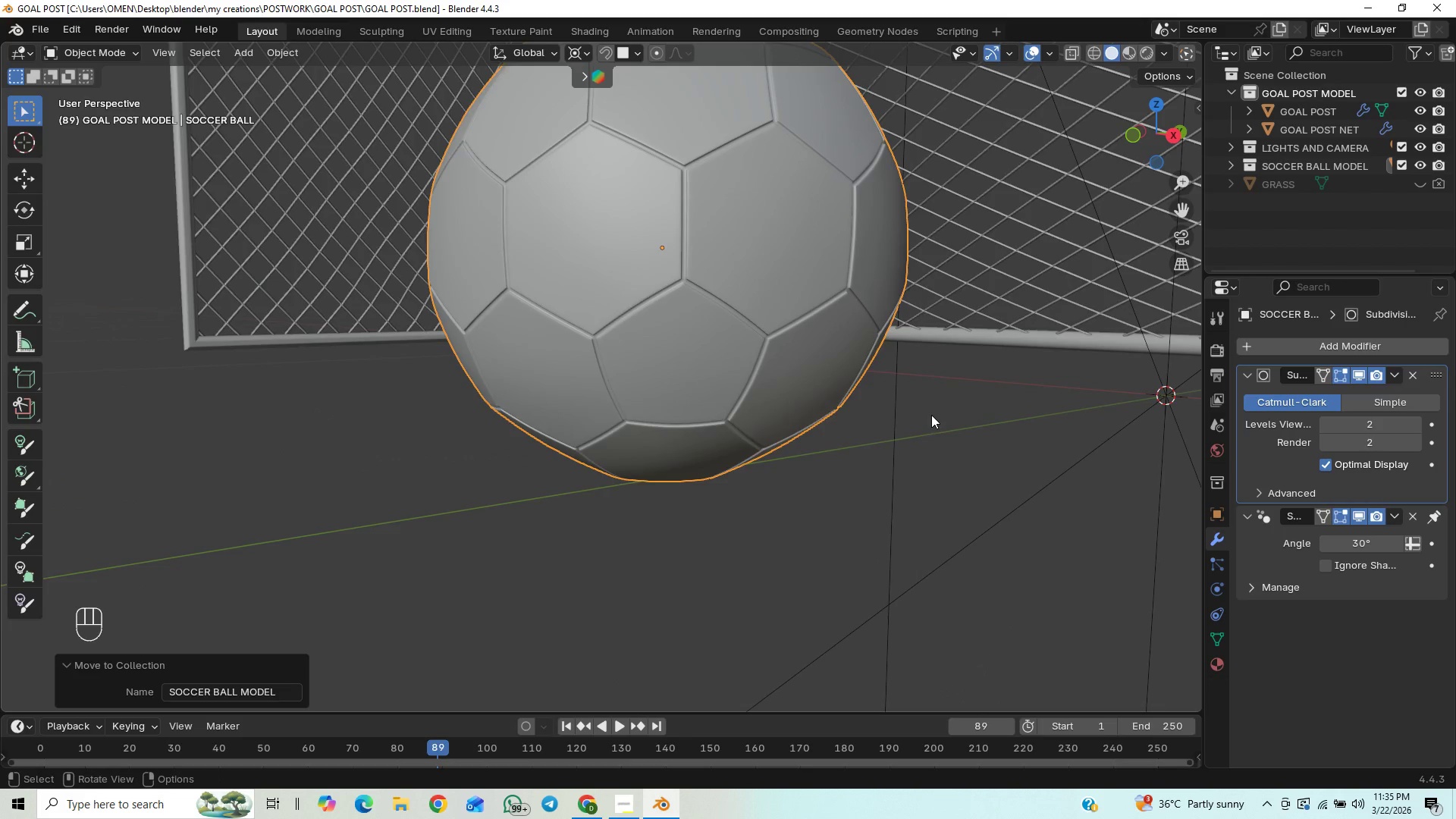 
hold_key(key=ControlLeft, duration=0.89)
 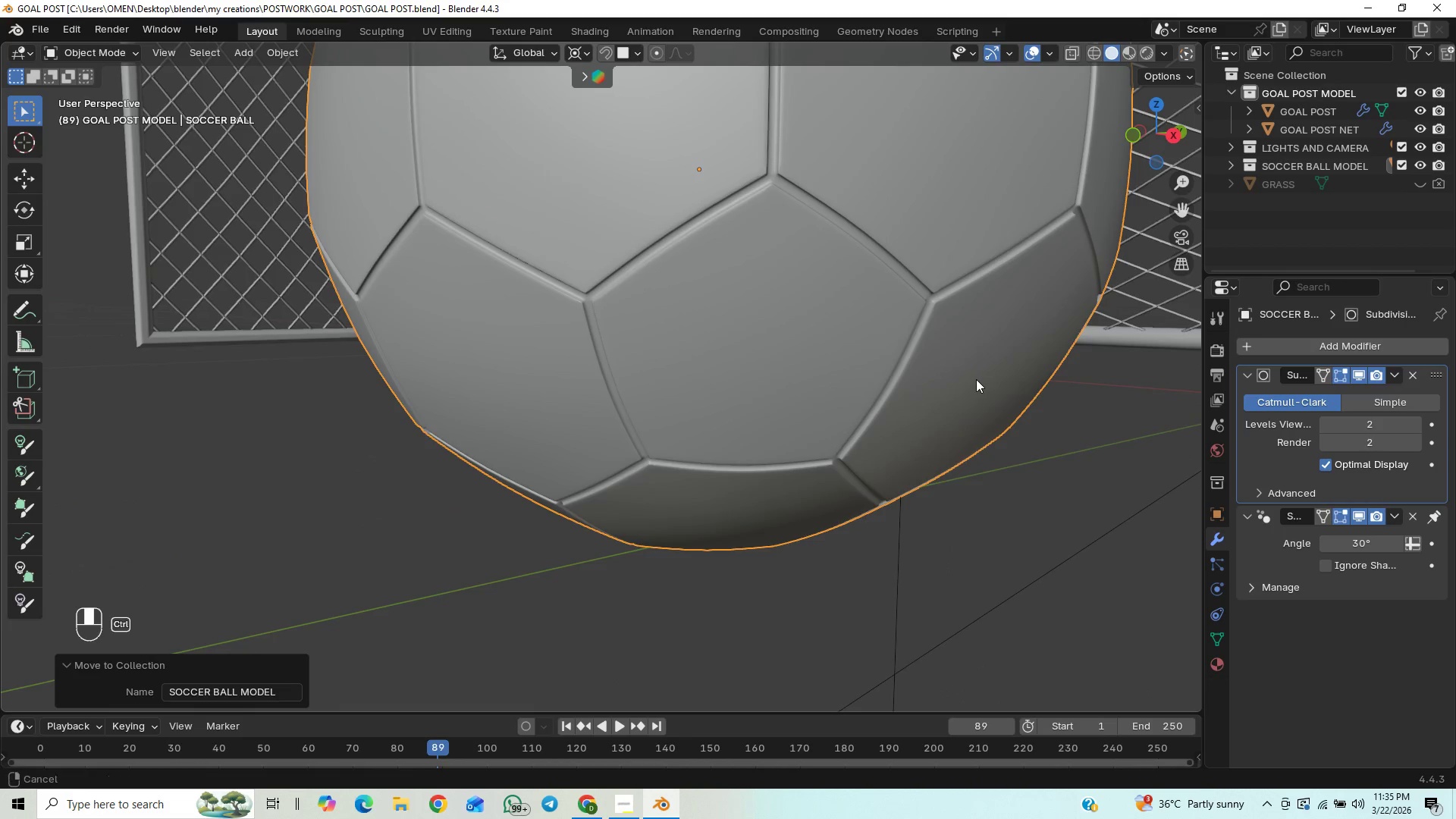 
hold_key(key=ControlLeft, duration=0.7)
 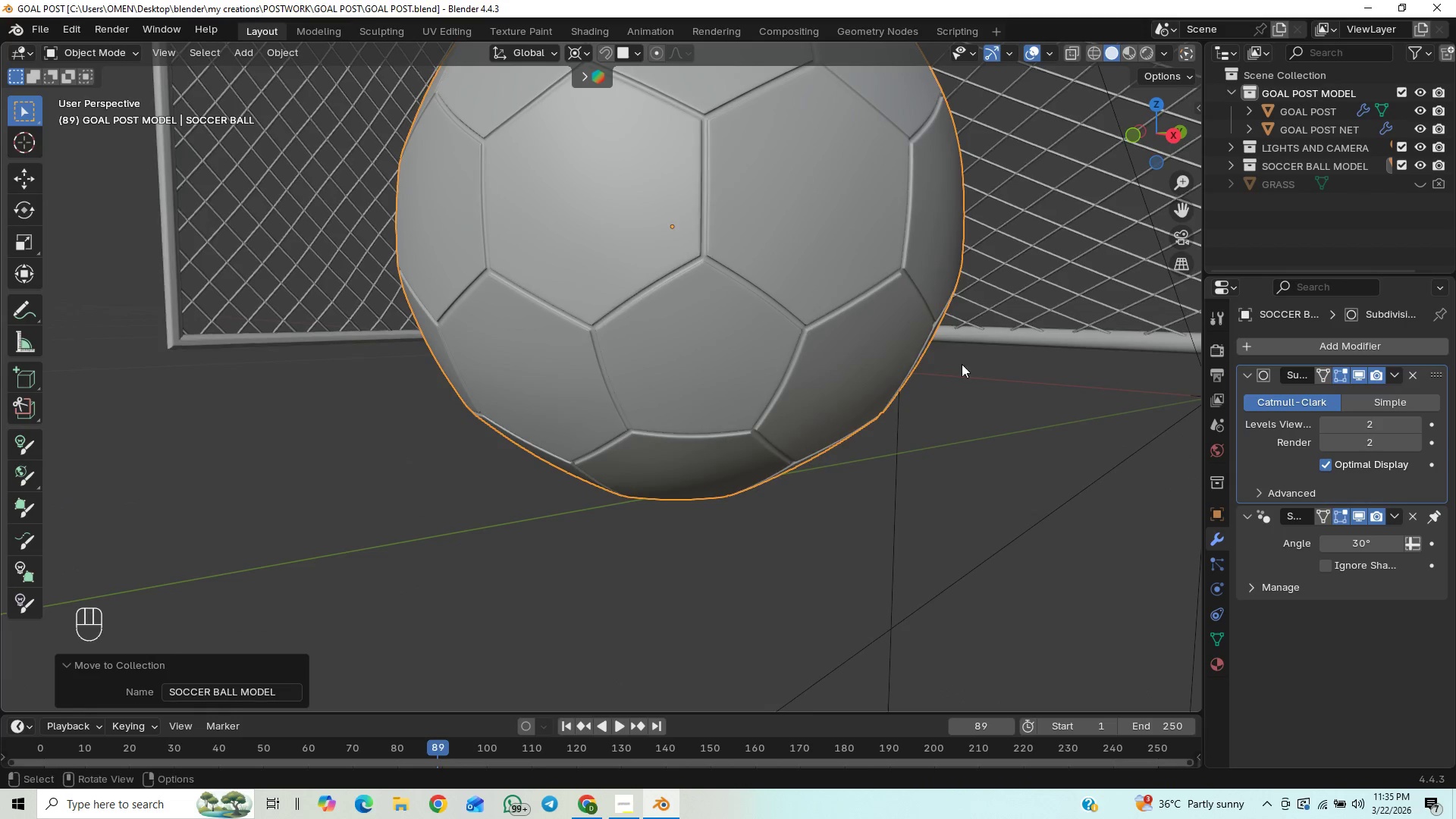 
scroll: coordinate [976, 379], scroll_direction: up, amount: 9.0
 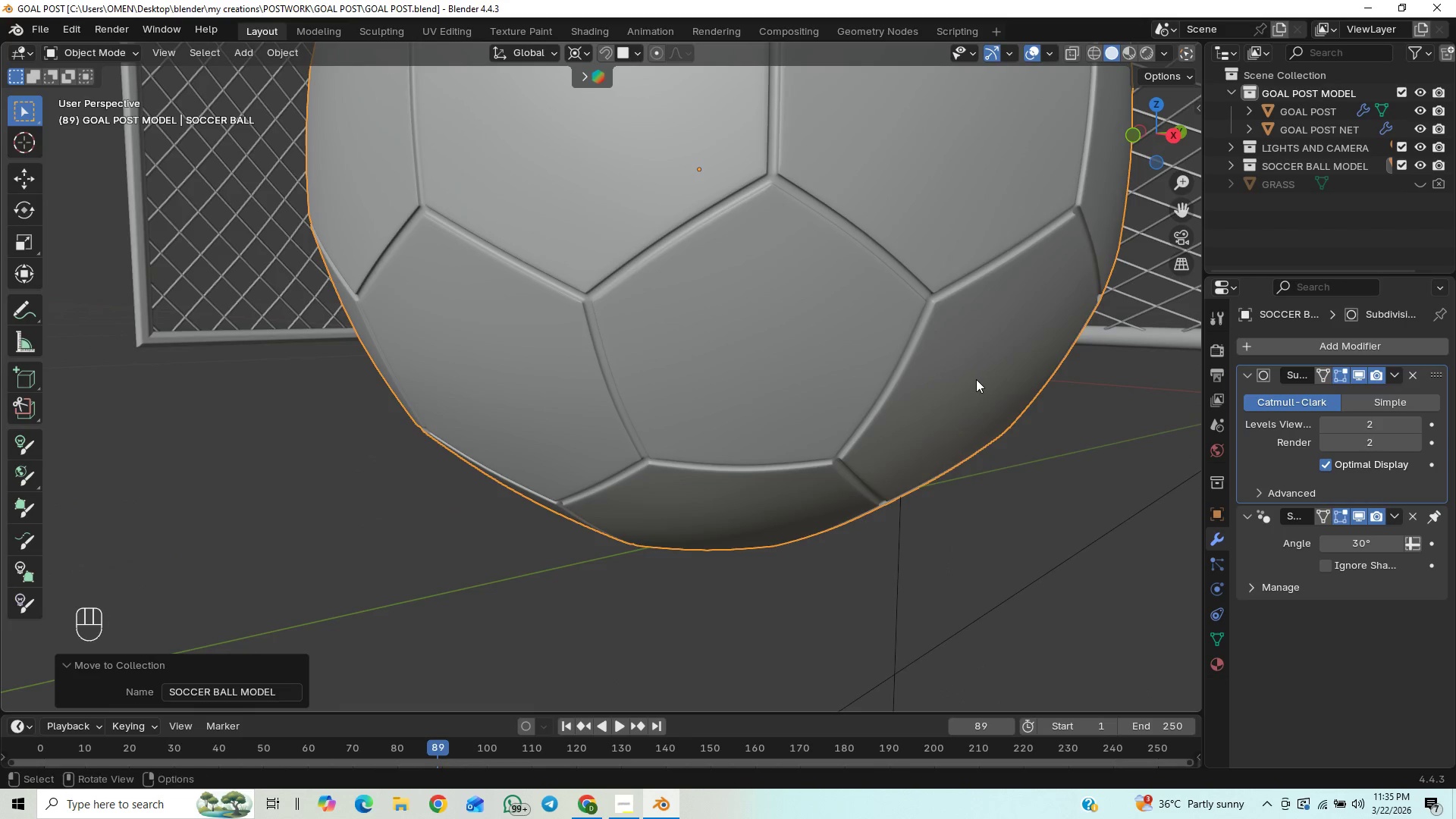 
hold_key(key=ShiftLeft, duration=0.69)
 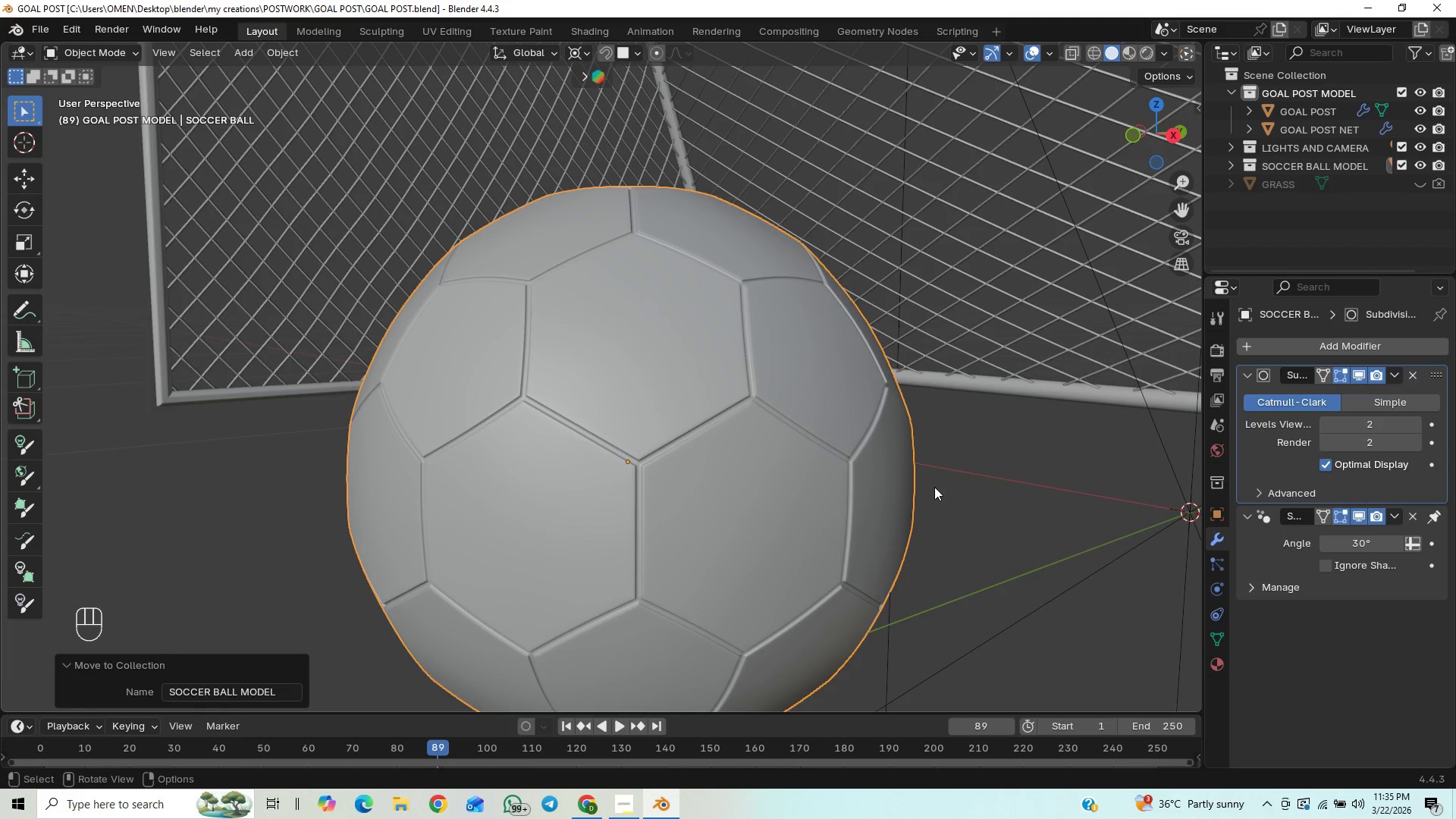 
hold_key(key=ShiftLeft, duration=1.01)
 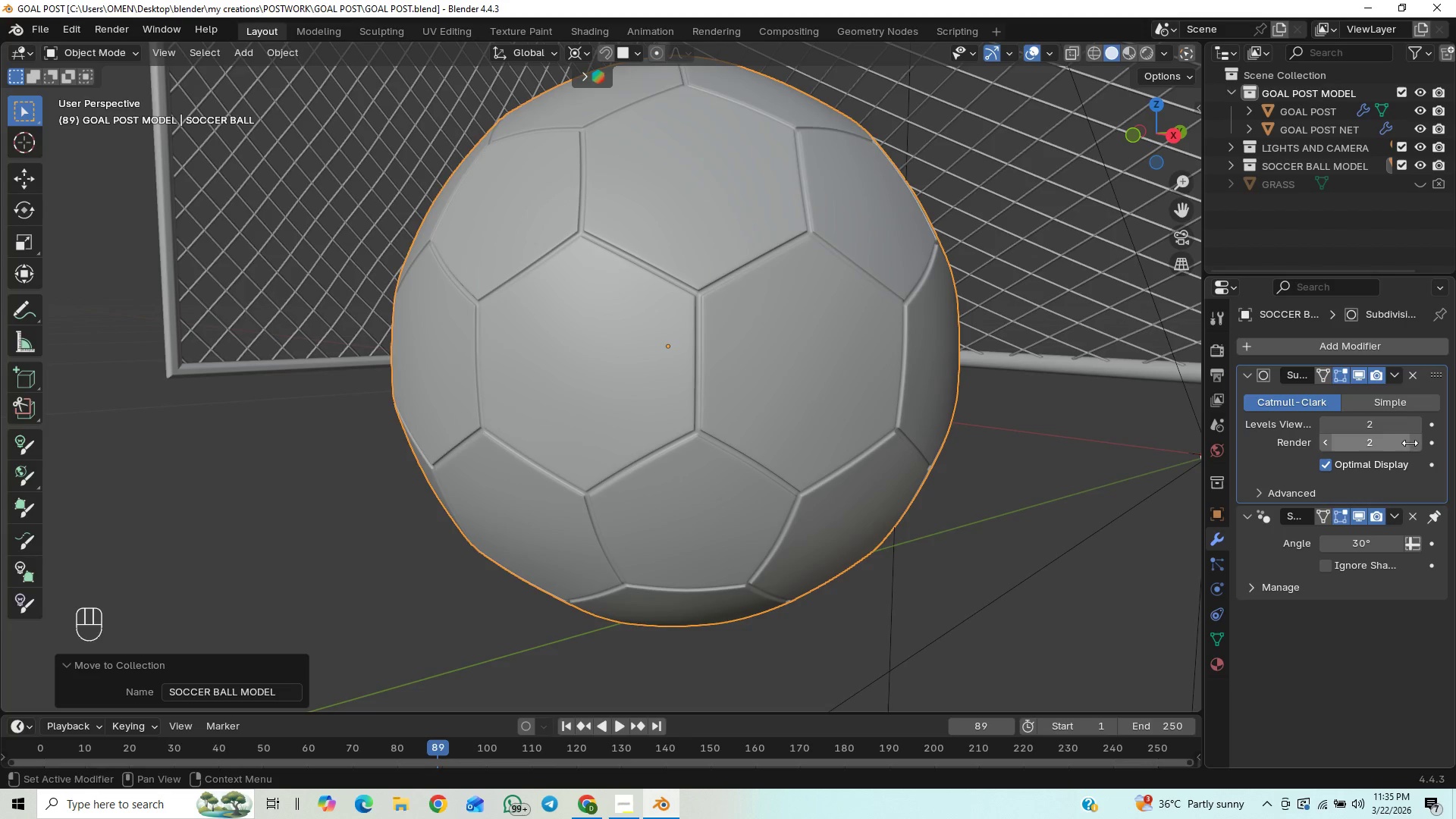 
left_click([1418, 439])
 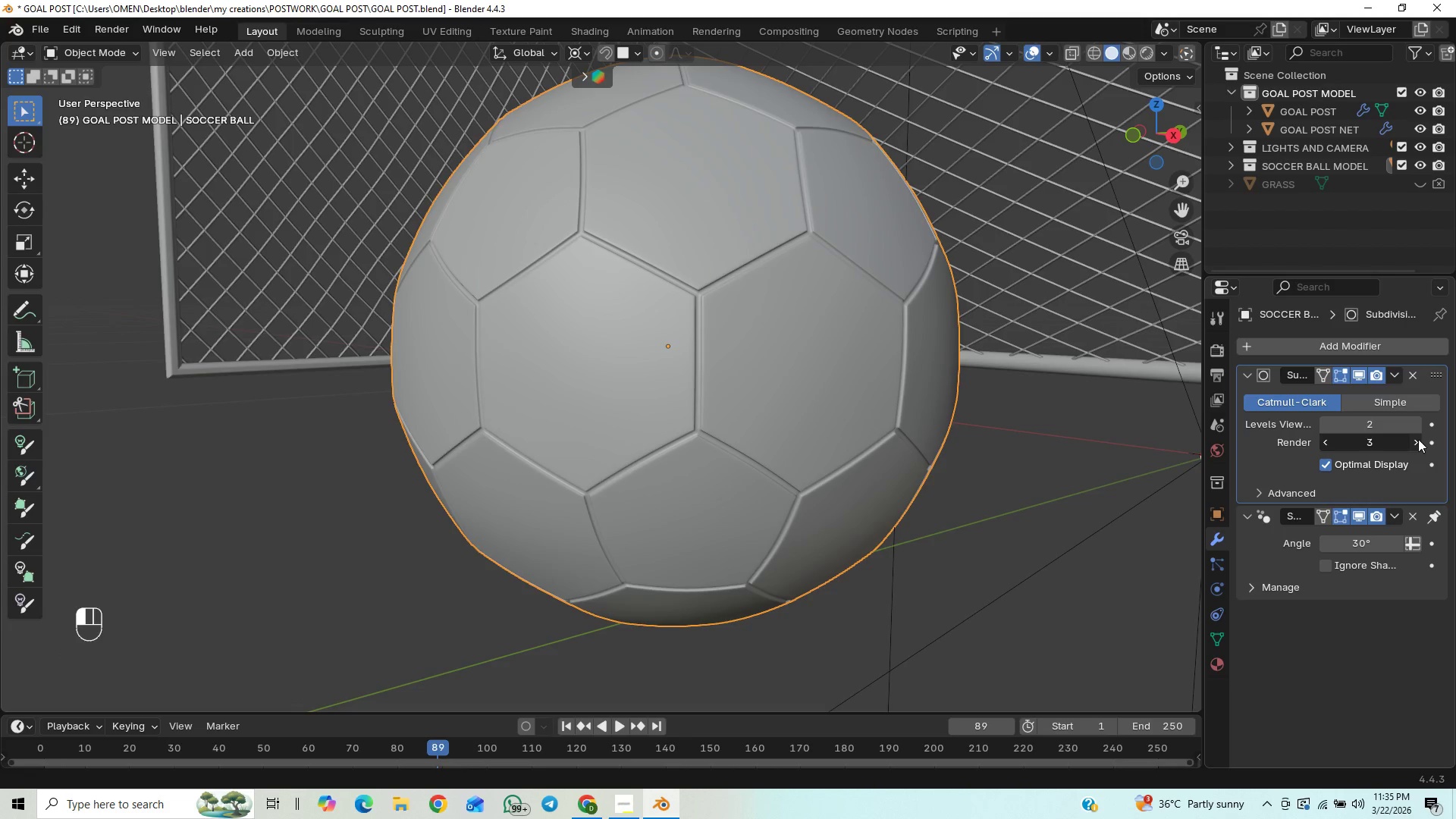 
double_click([1418, 439])
 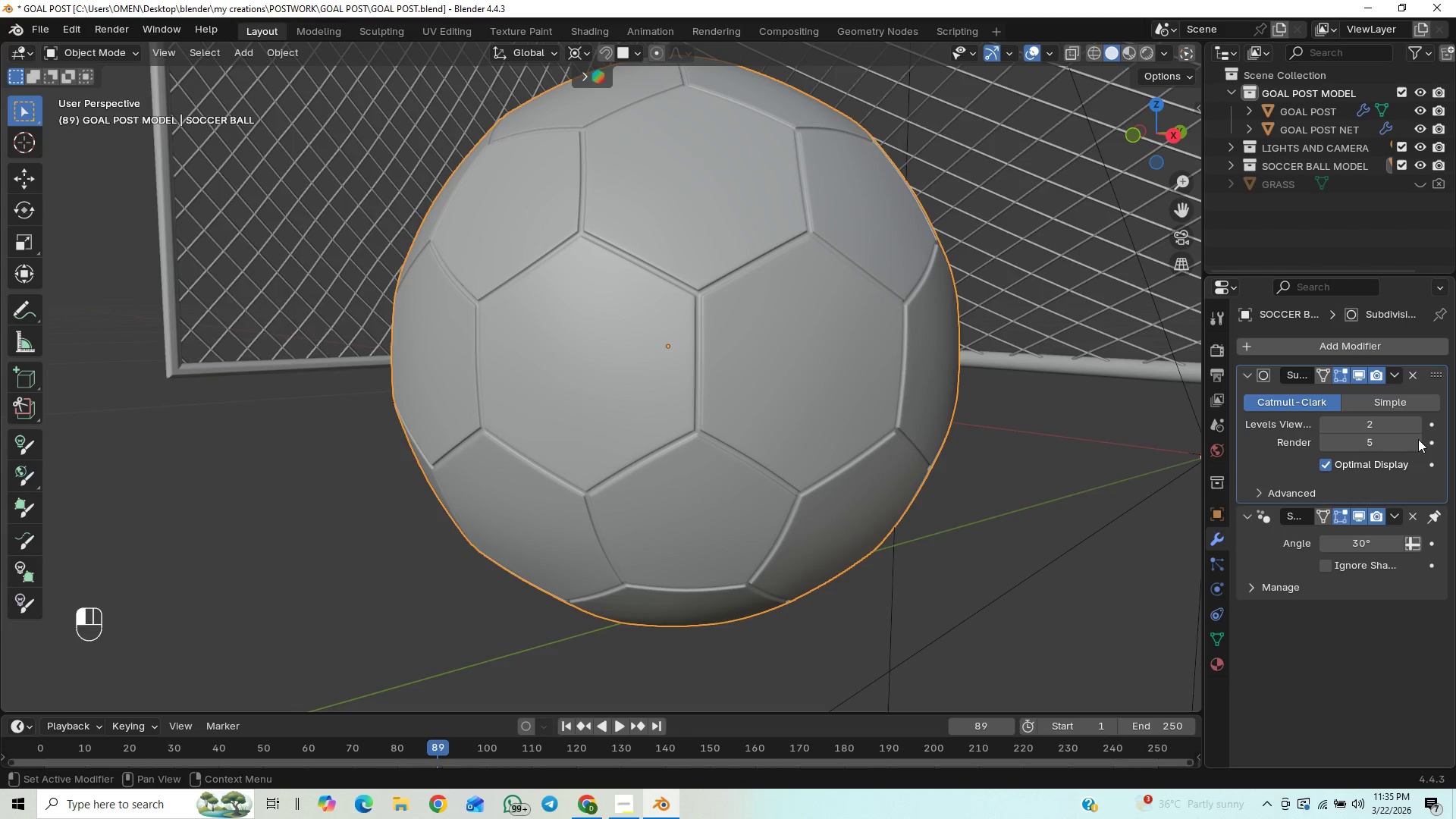 
left_click_drag(start_coordinate=[1418, 439], to_coordinate=[255, 440])
 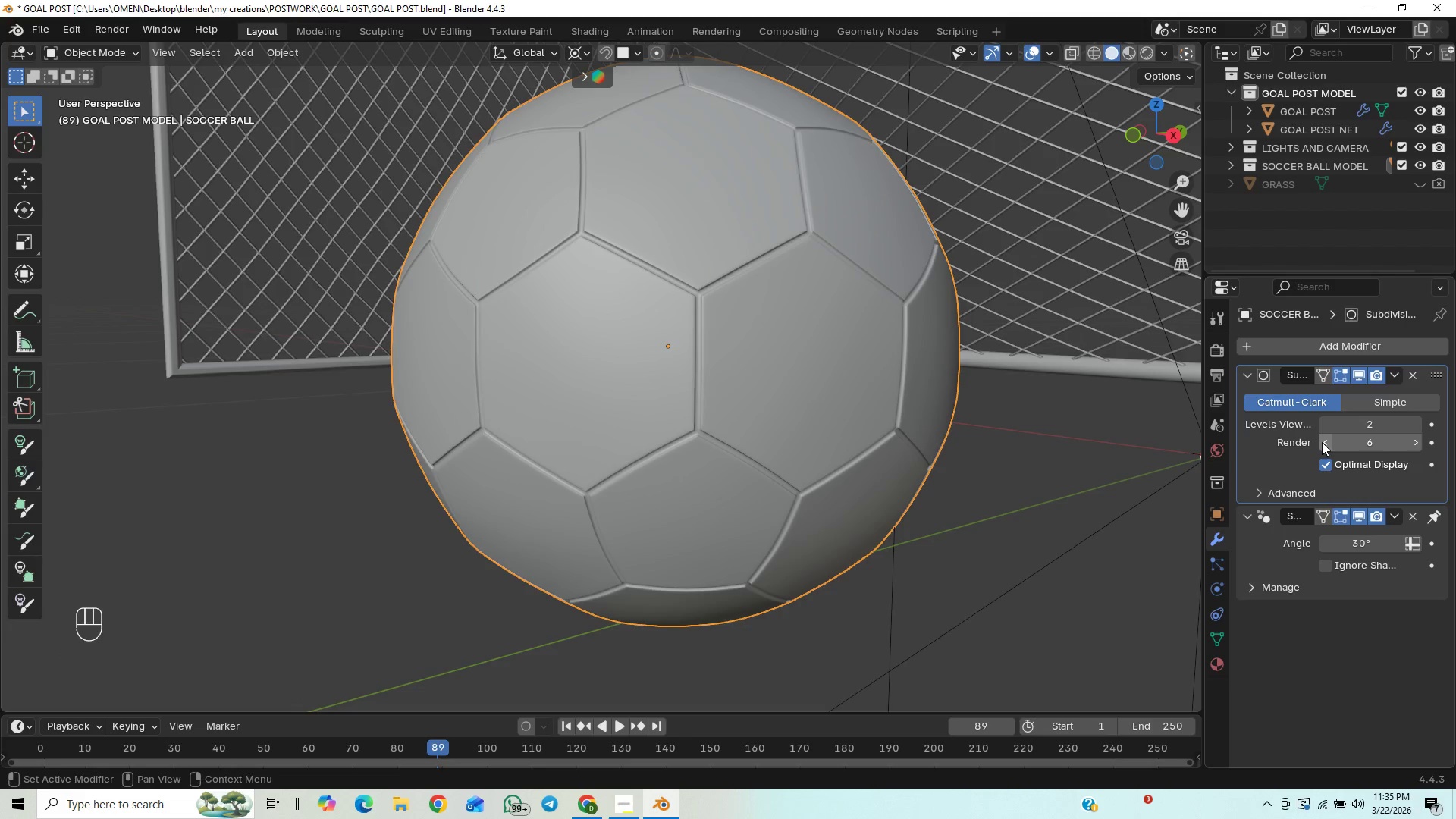 
double_click([1322, 442])
 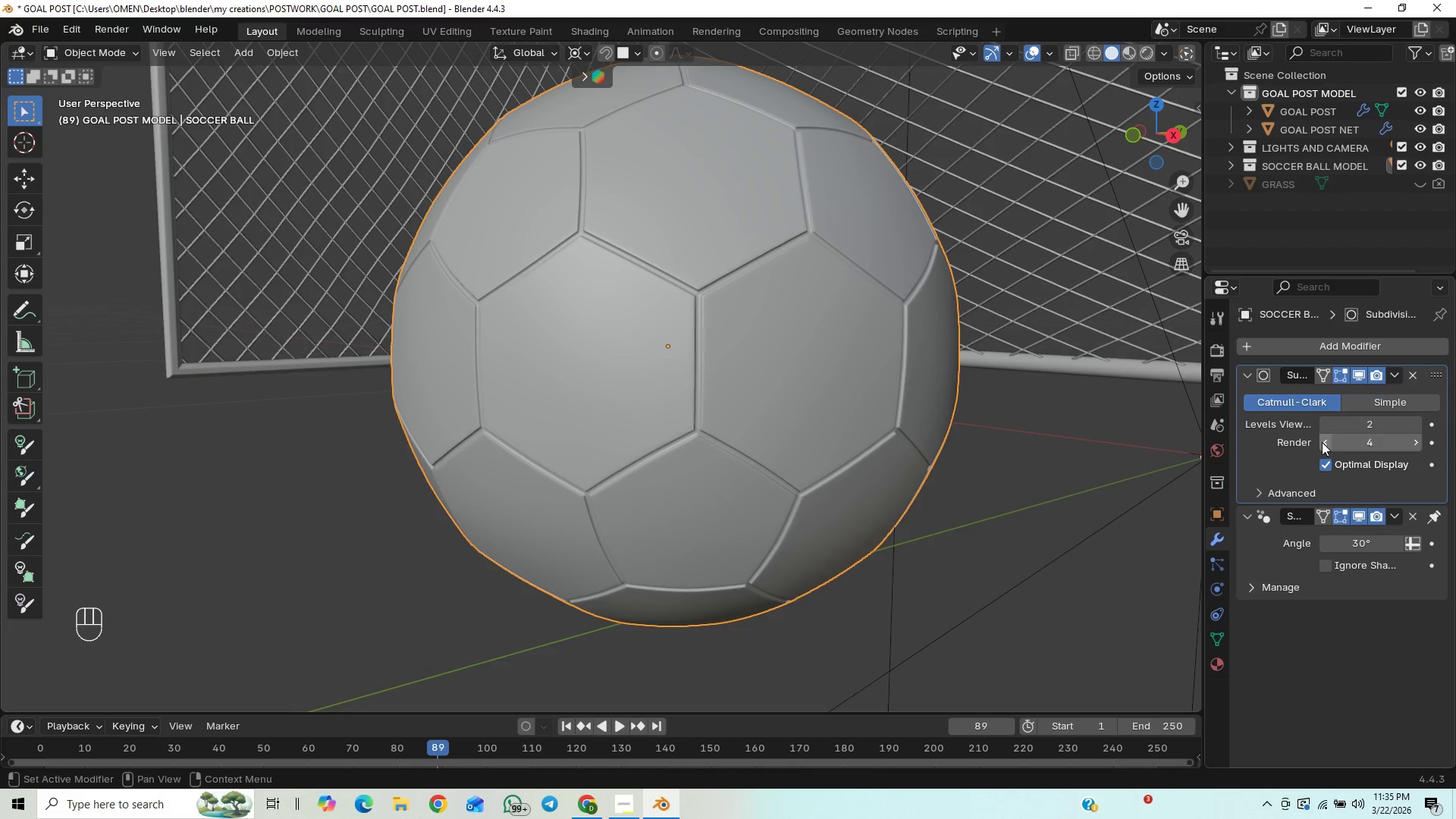 
triple_click([1322, 442])
 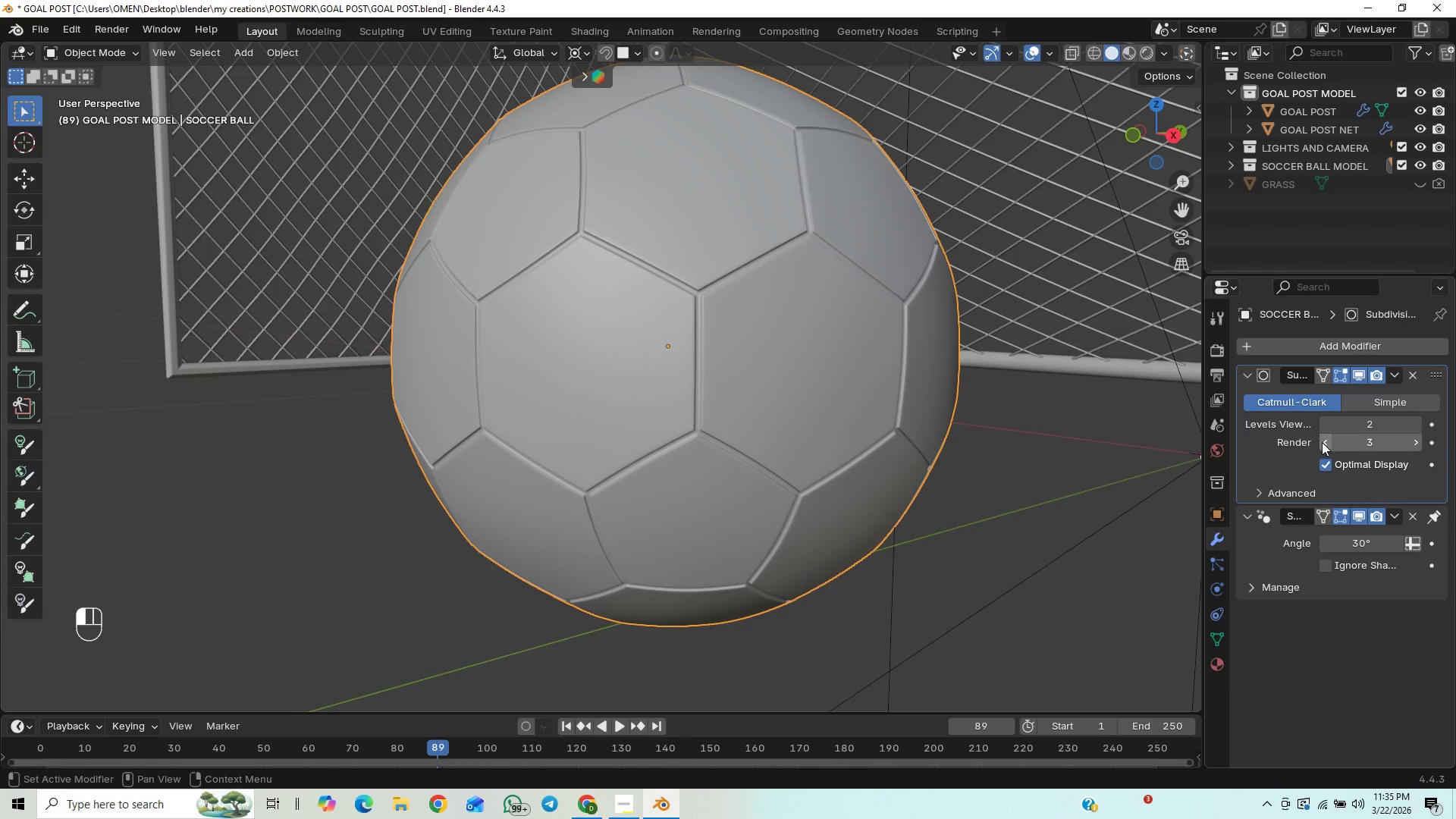 
triple_click([1322, 442])
 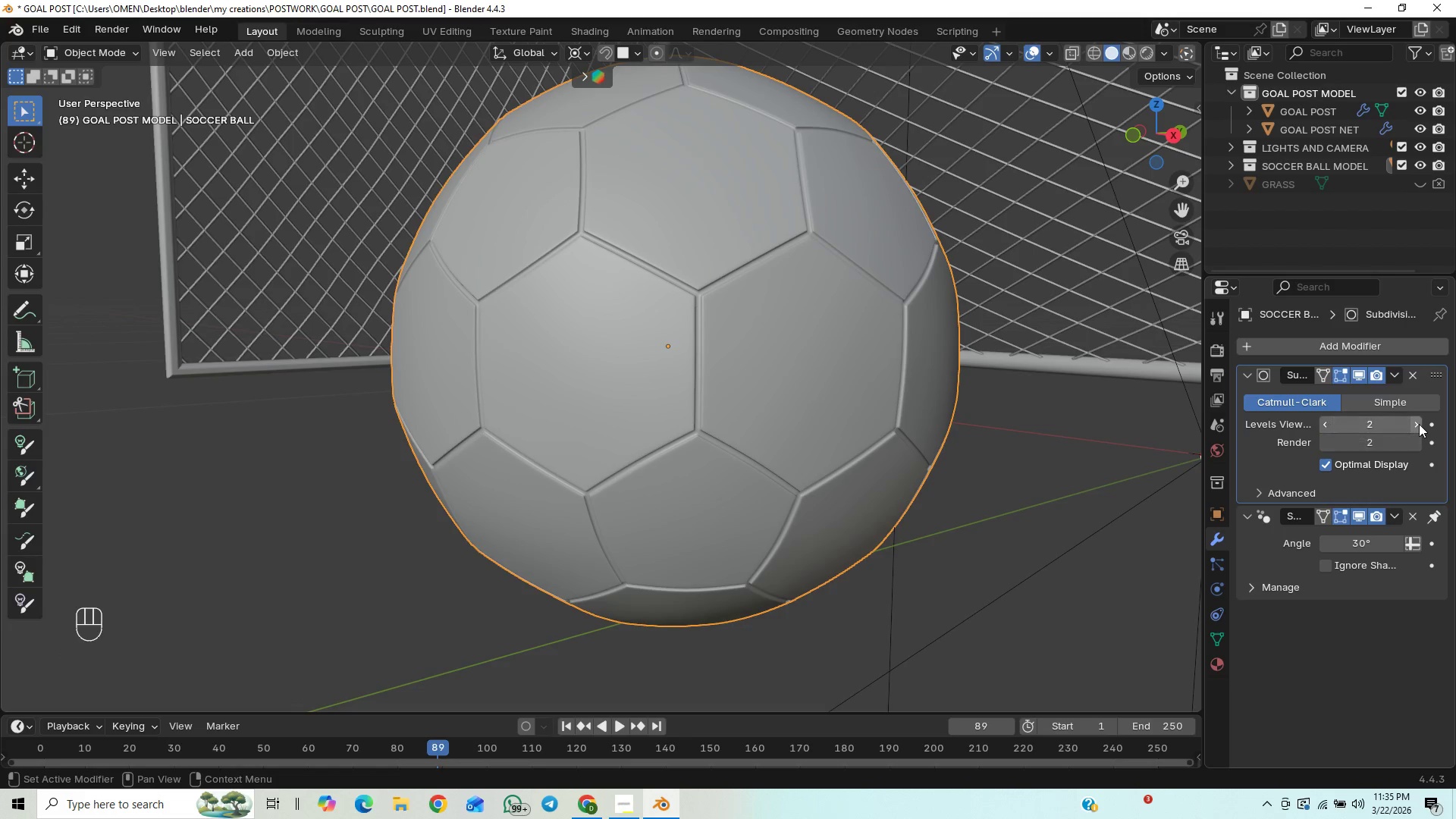 
left_click_drag(start_coordinate=[1419, 424], to_coordinate=[255, 424])
 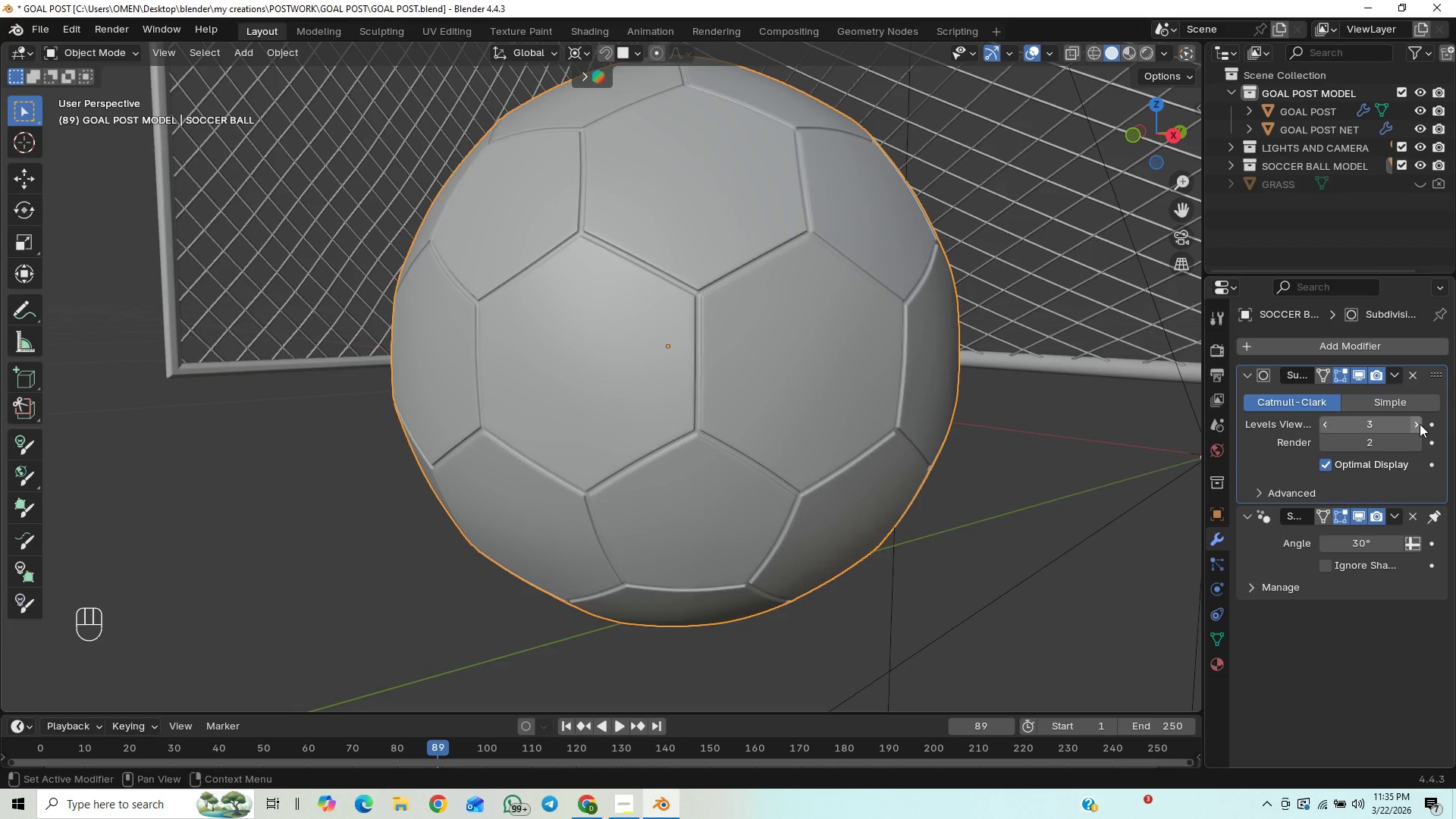 
double_click([1420, 424])
 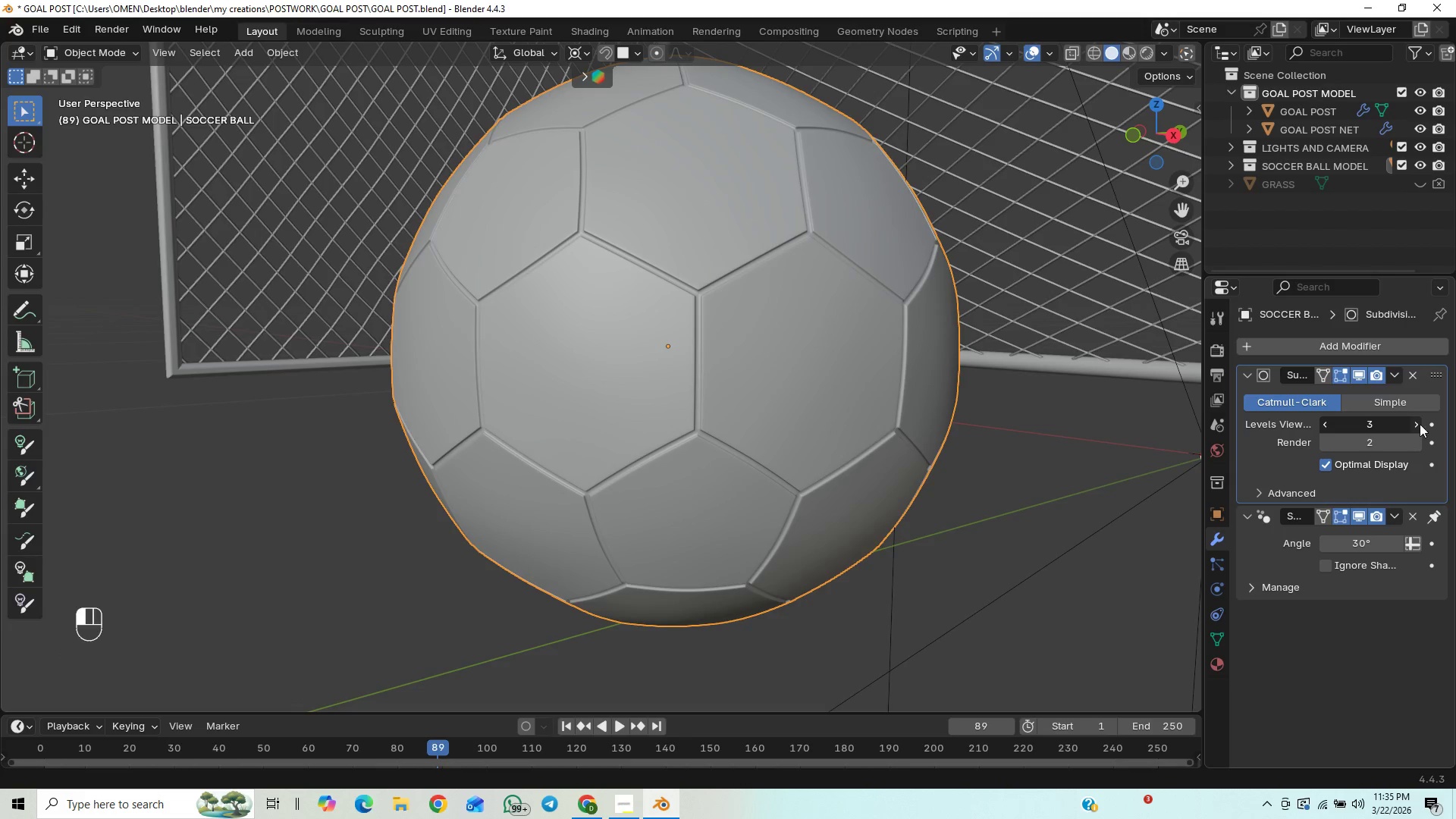 
triple_click([1420, 424])
 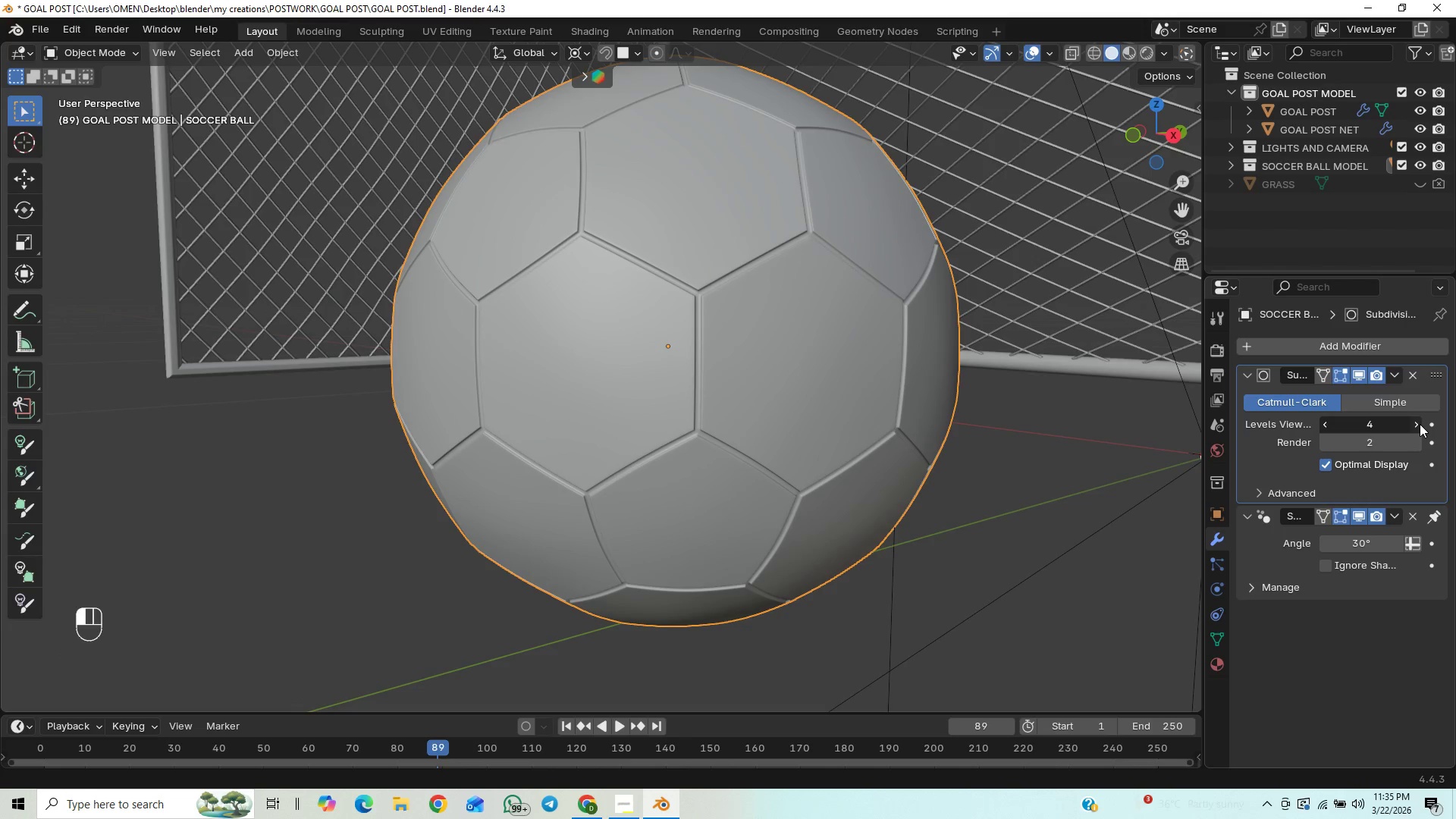 
triple_click([1420, 424])
 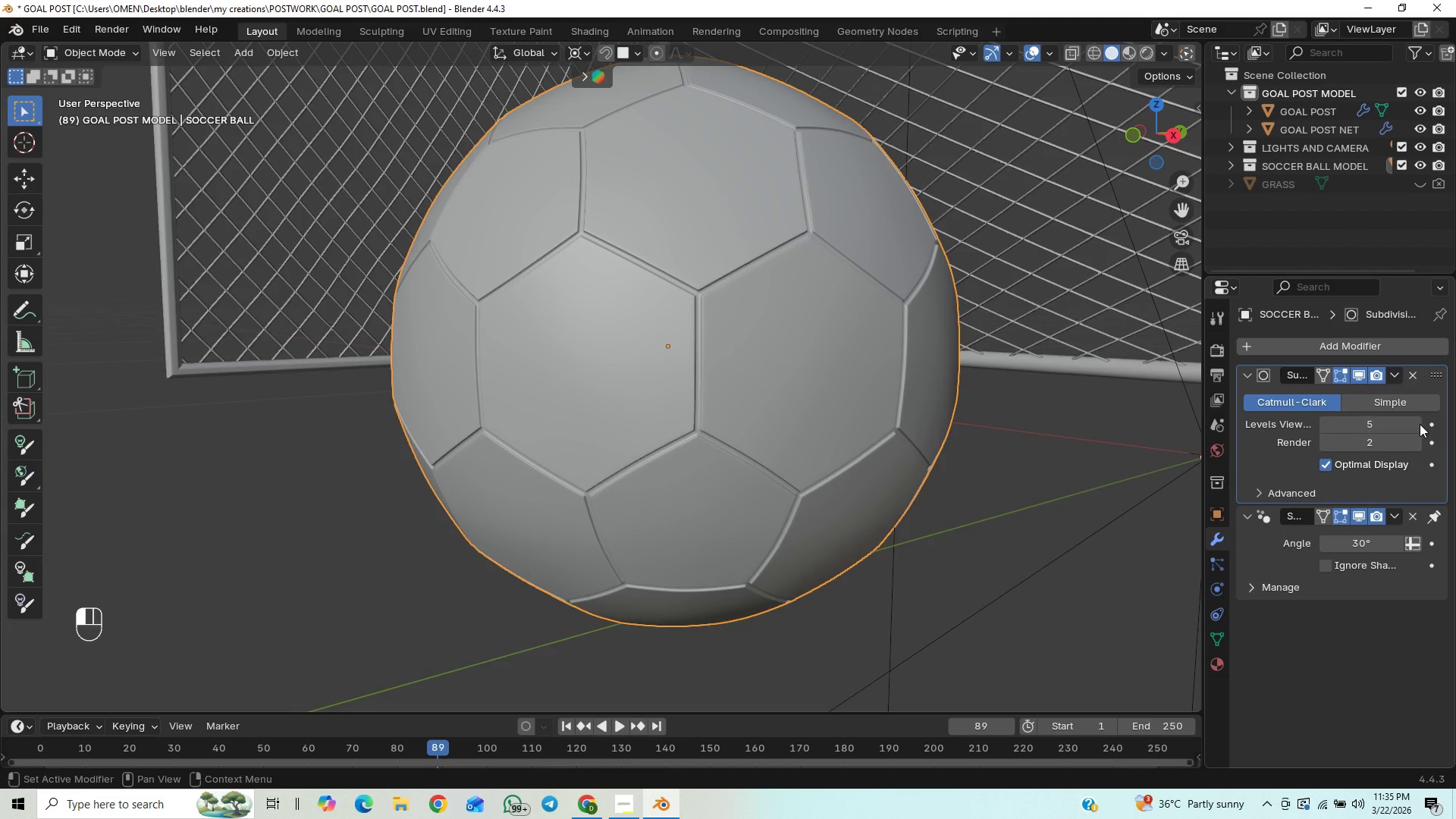 
double_click([1420, 424])
 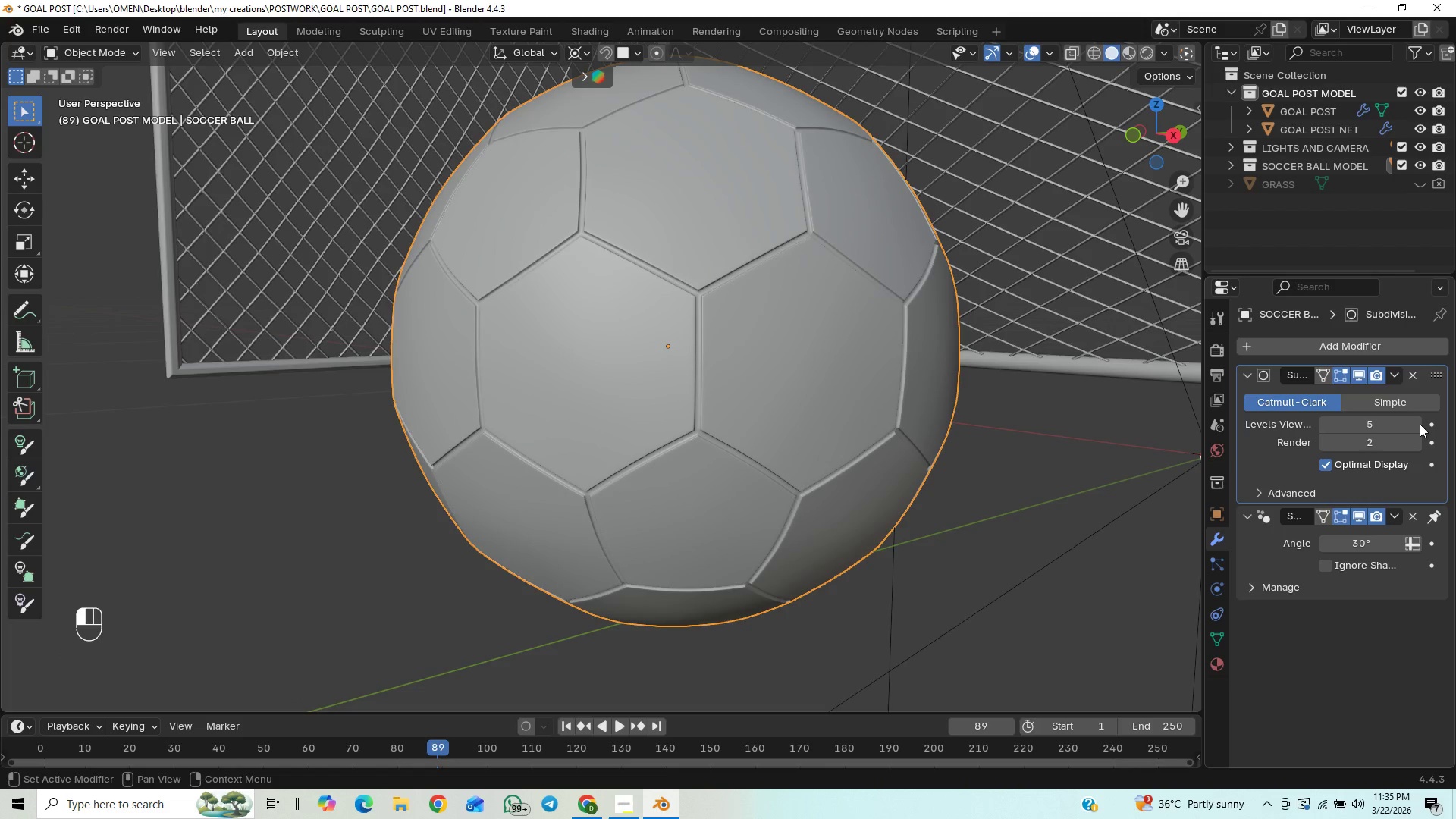 
triple_click([1420, 424])
 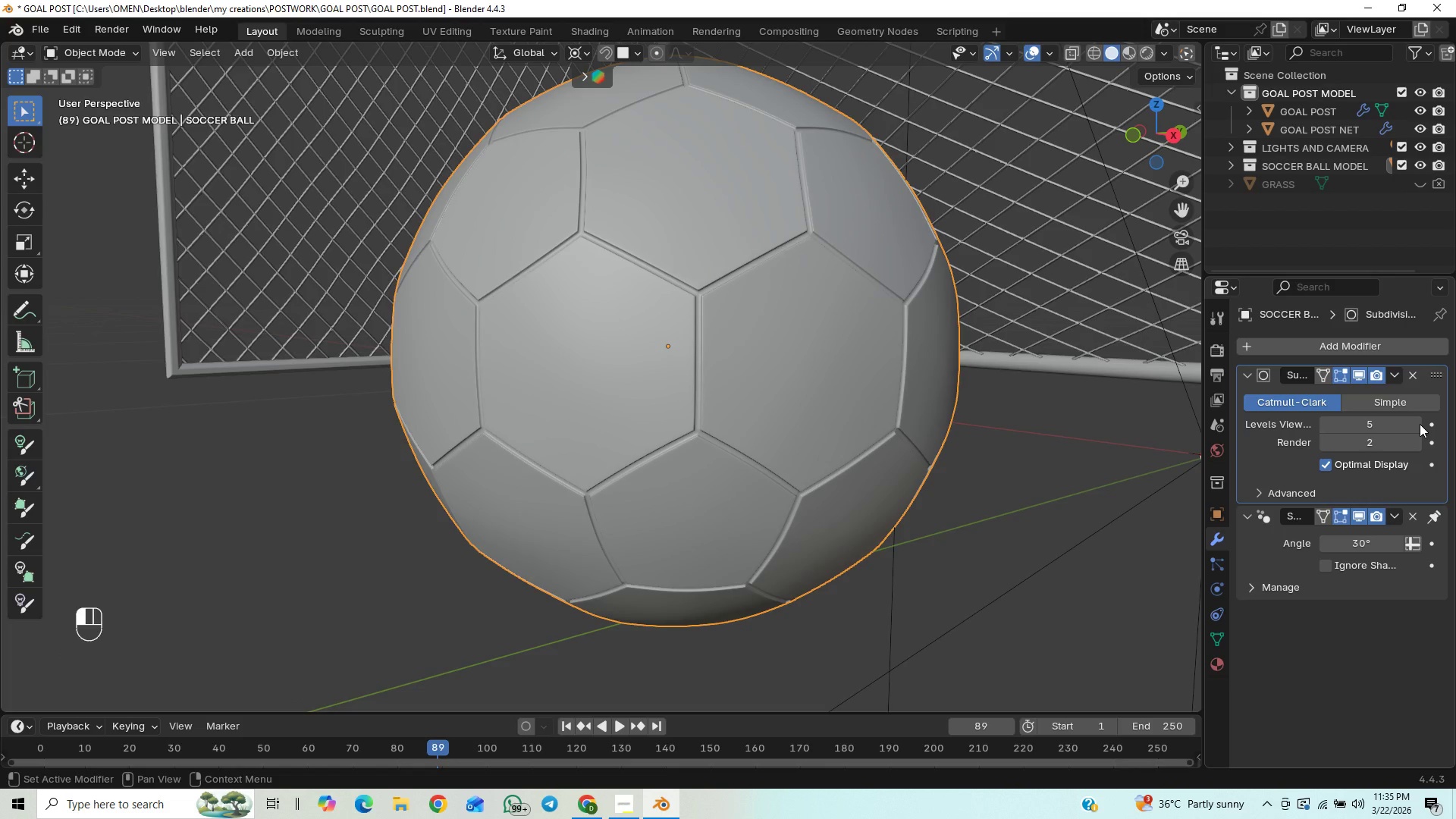 
triple_click([1420, 424])
 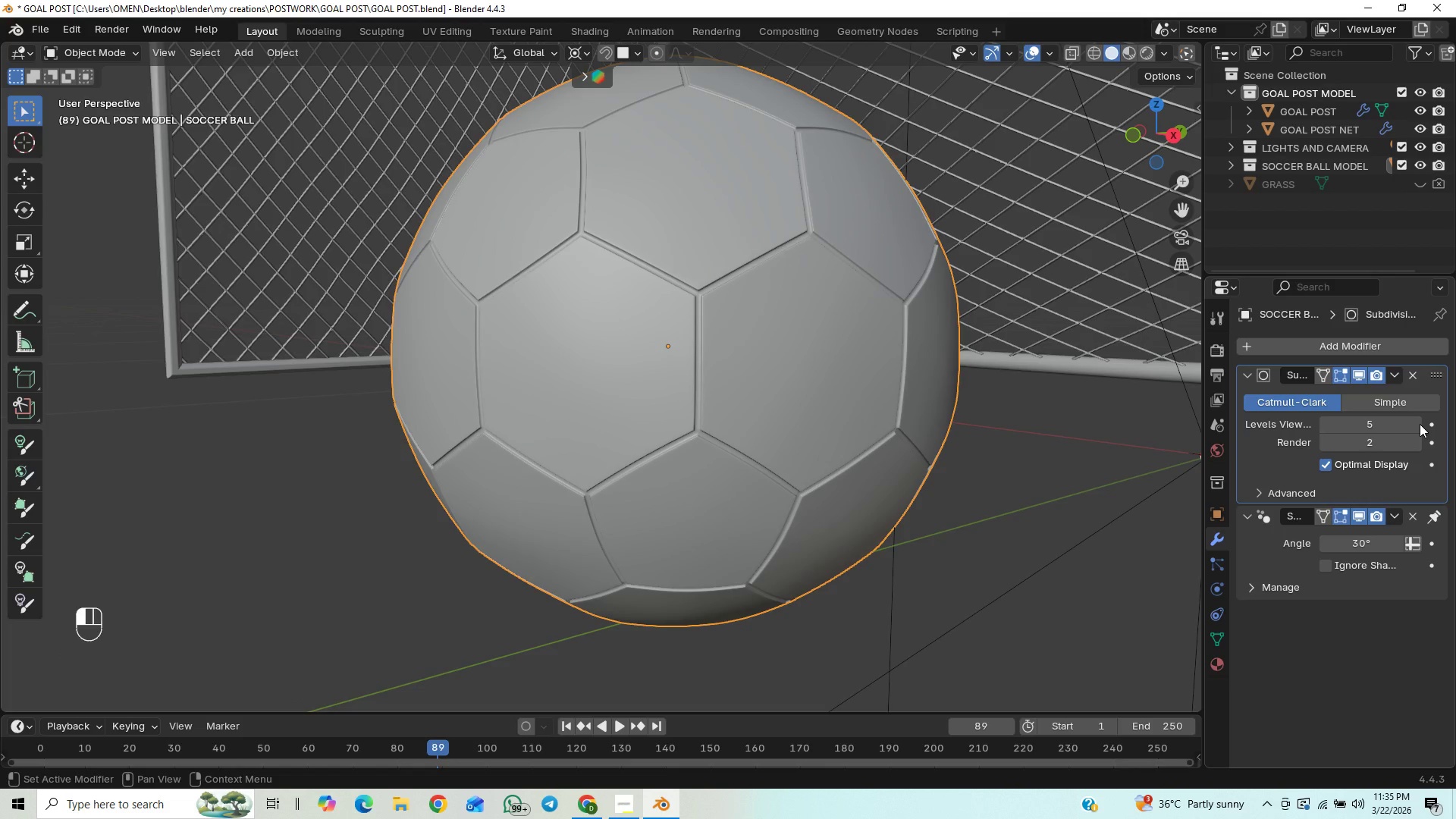 
triple_click([1420, 424])
 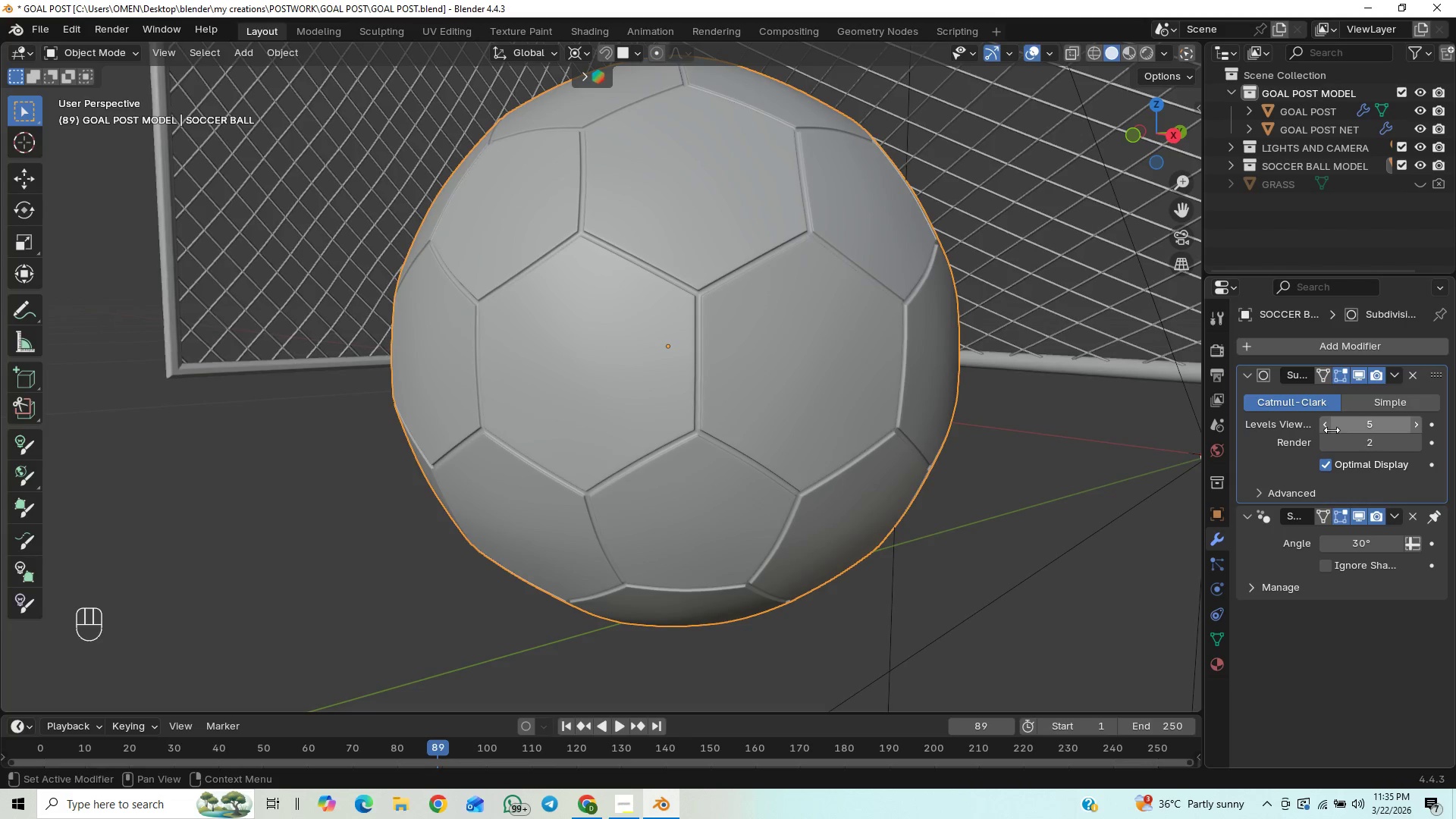 
wait(5.06)
 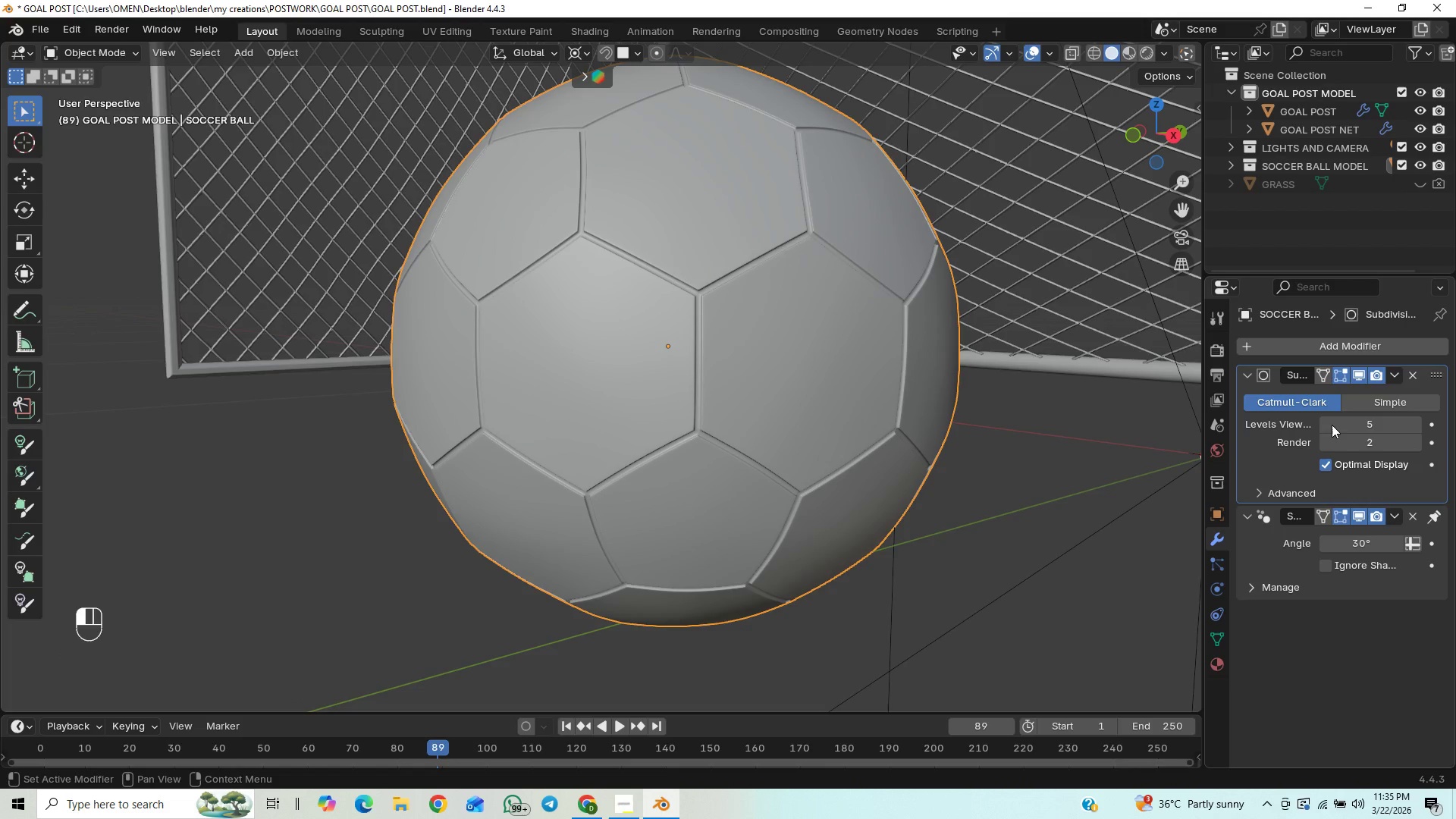 
double_click([1329, 423])
 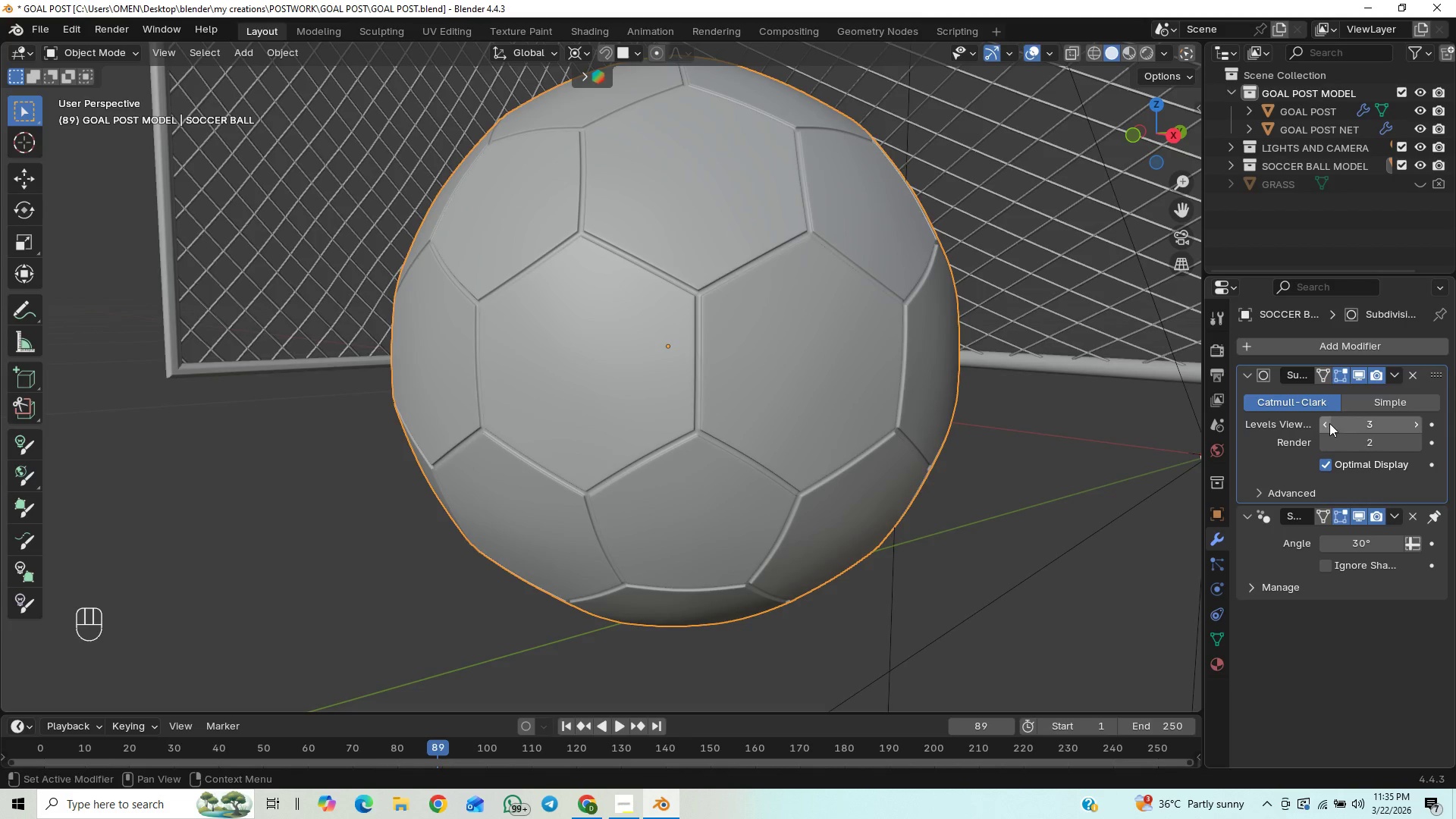 
triple_click([1329, 423])
 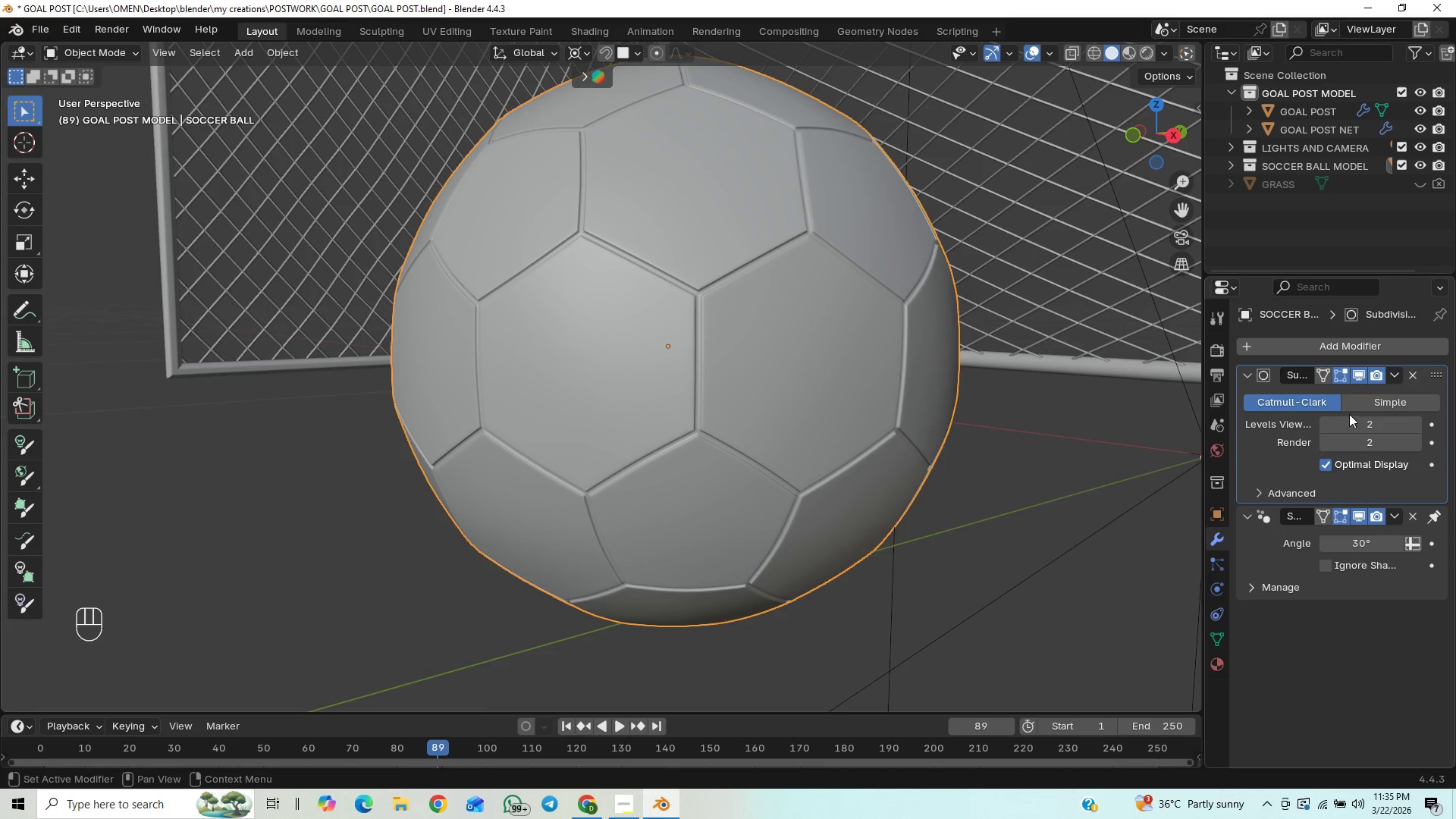 
left_click([1327, 421])
 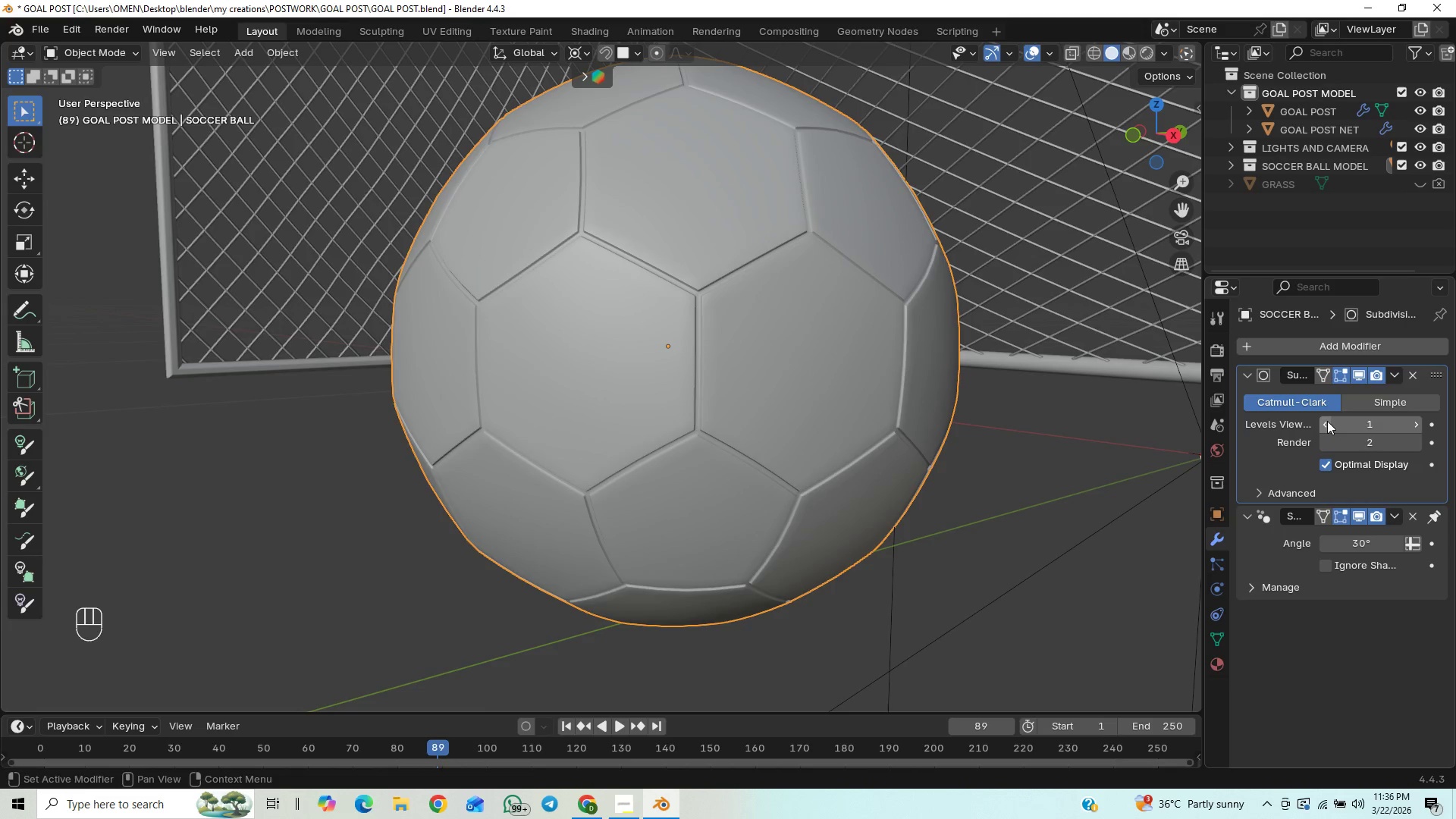 
left_click([1327, 421])
 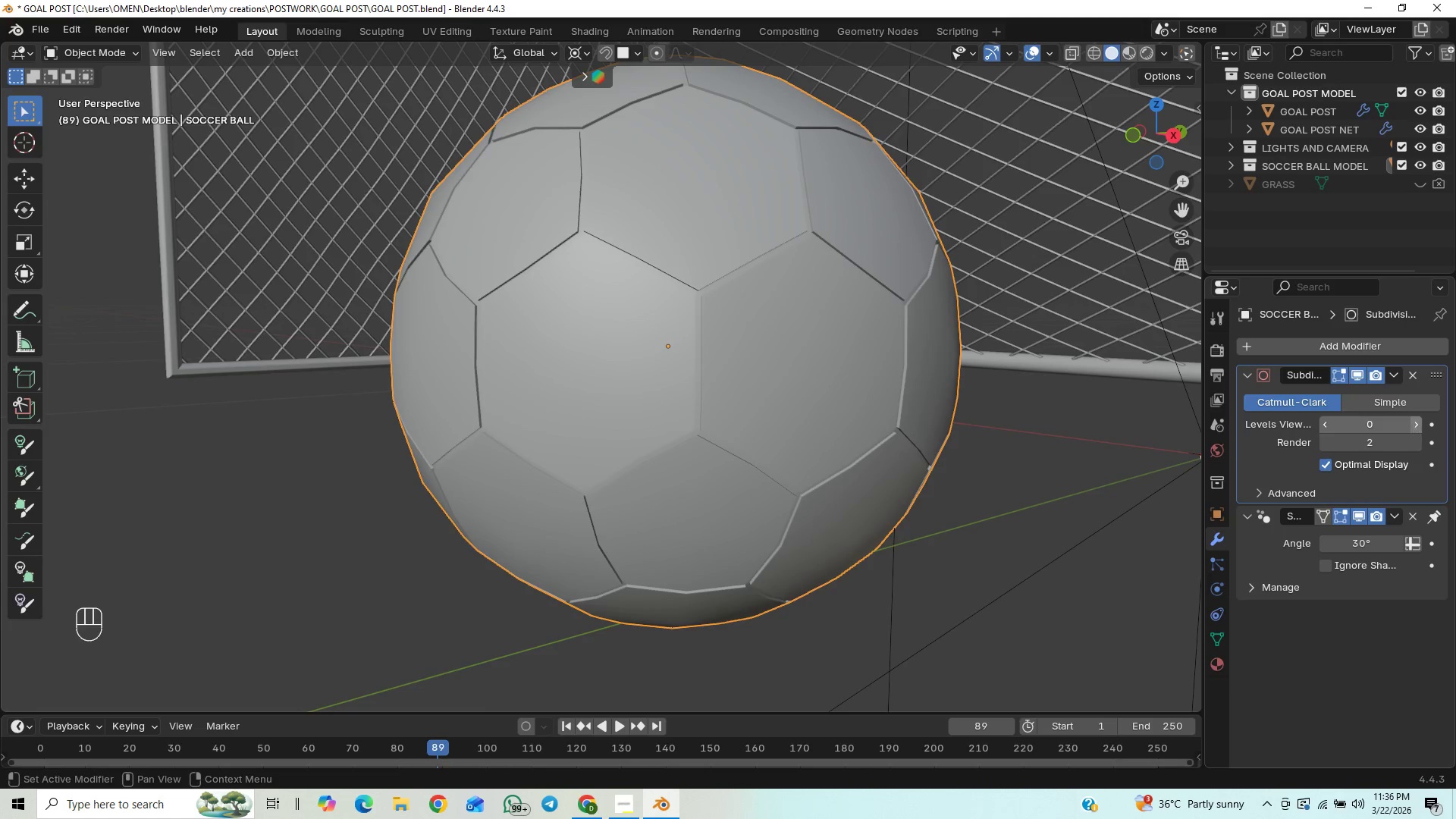 
double_click([1411, 426])
 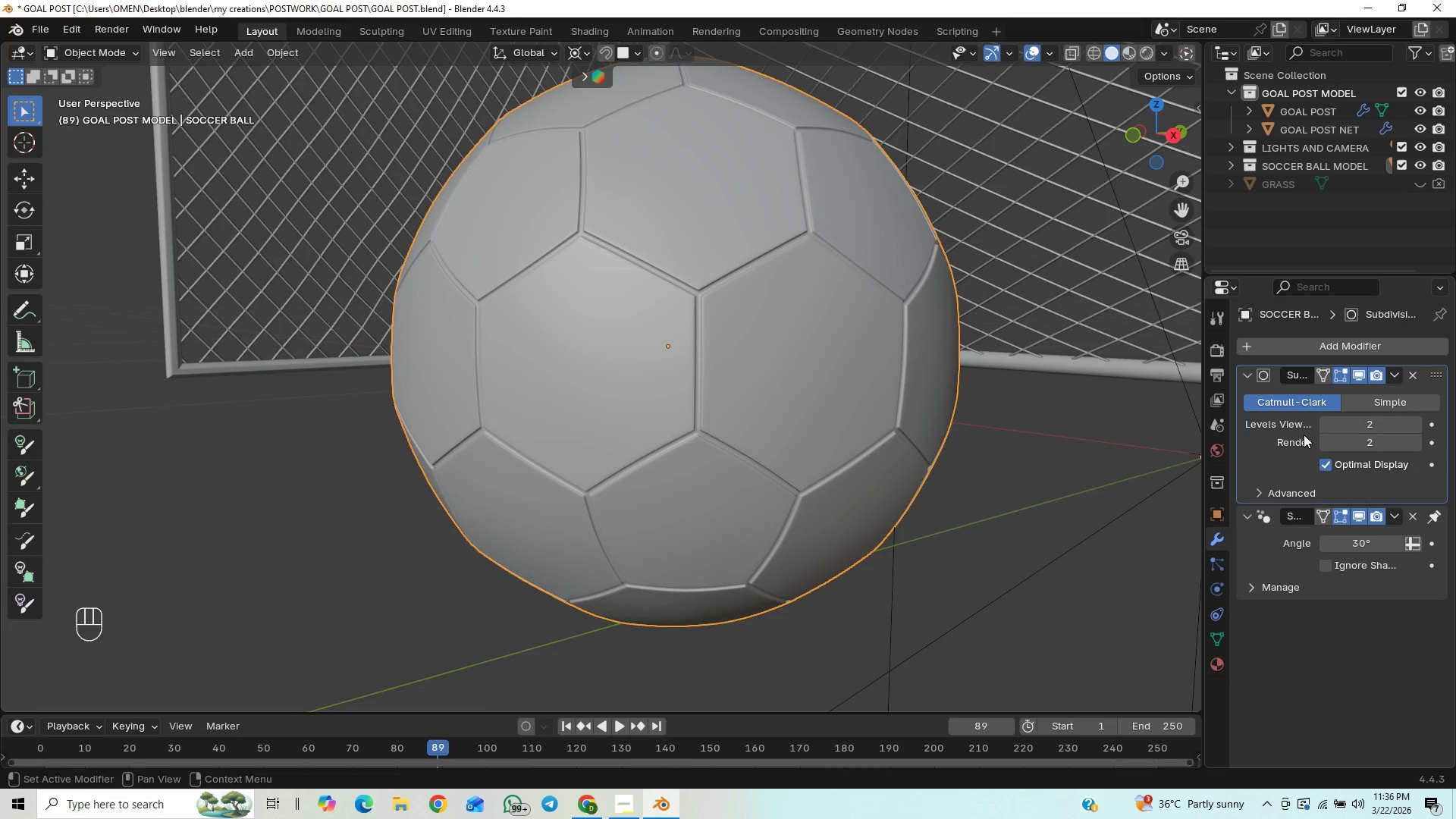 
left_click([1323, 429])
 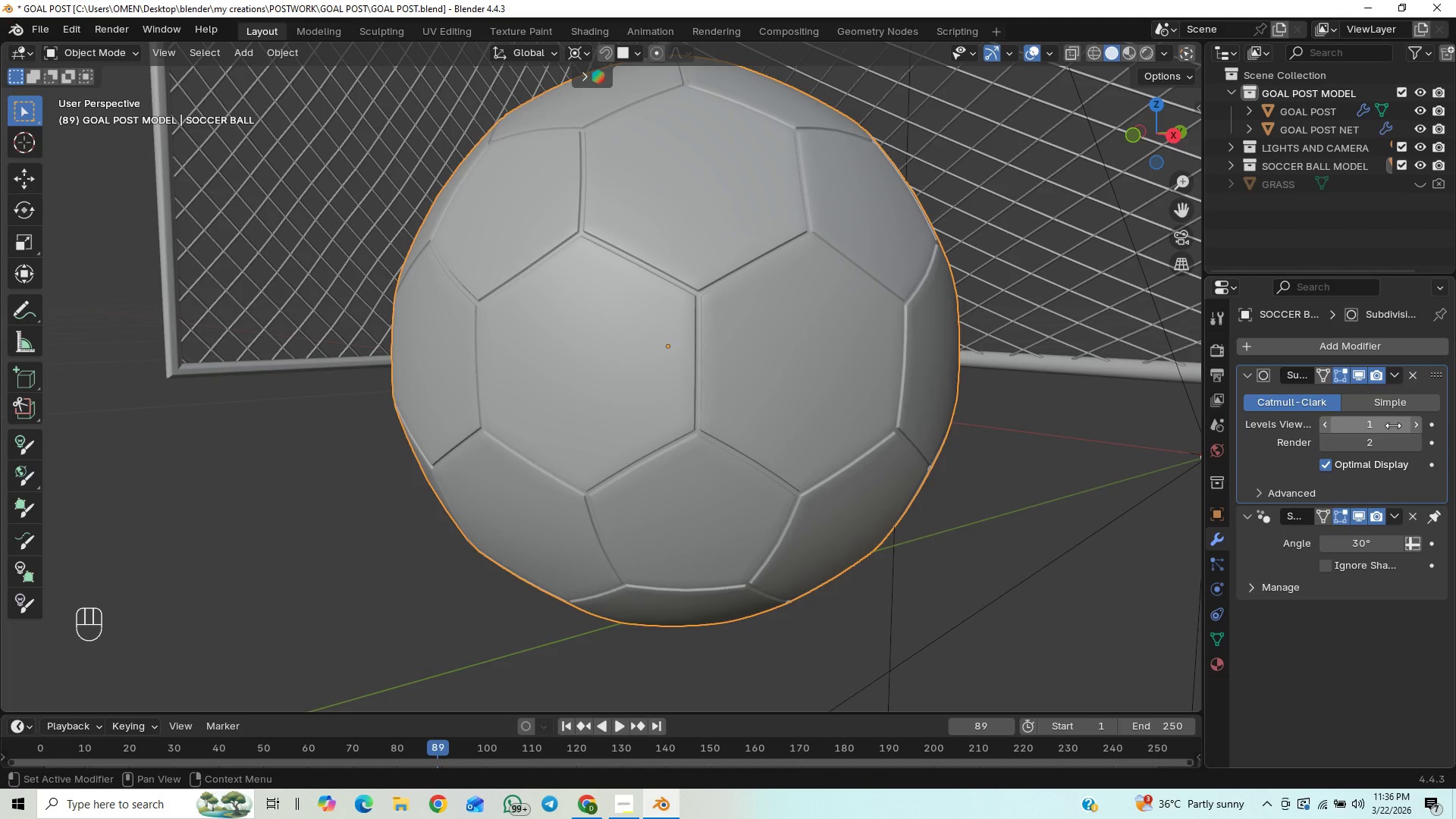 
left_click([1420, 425])
 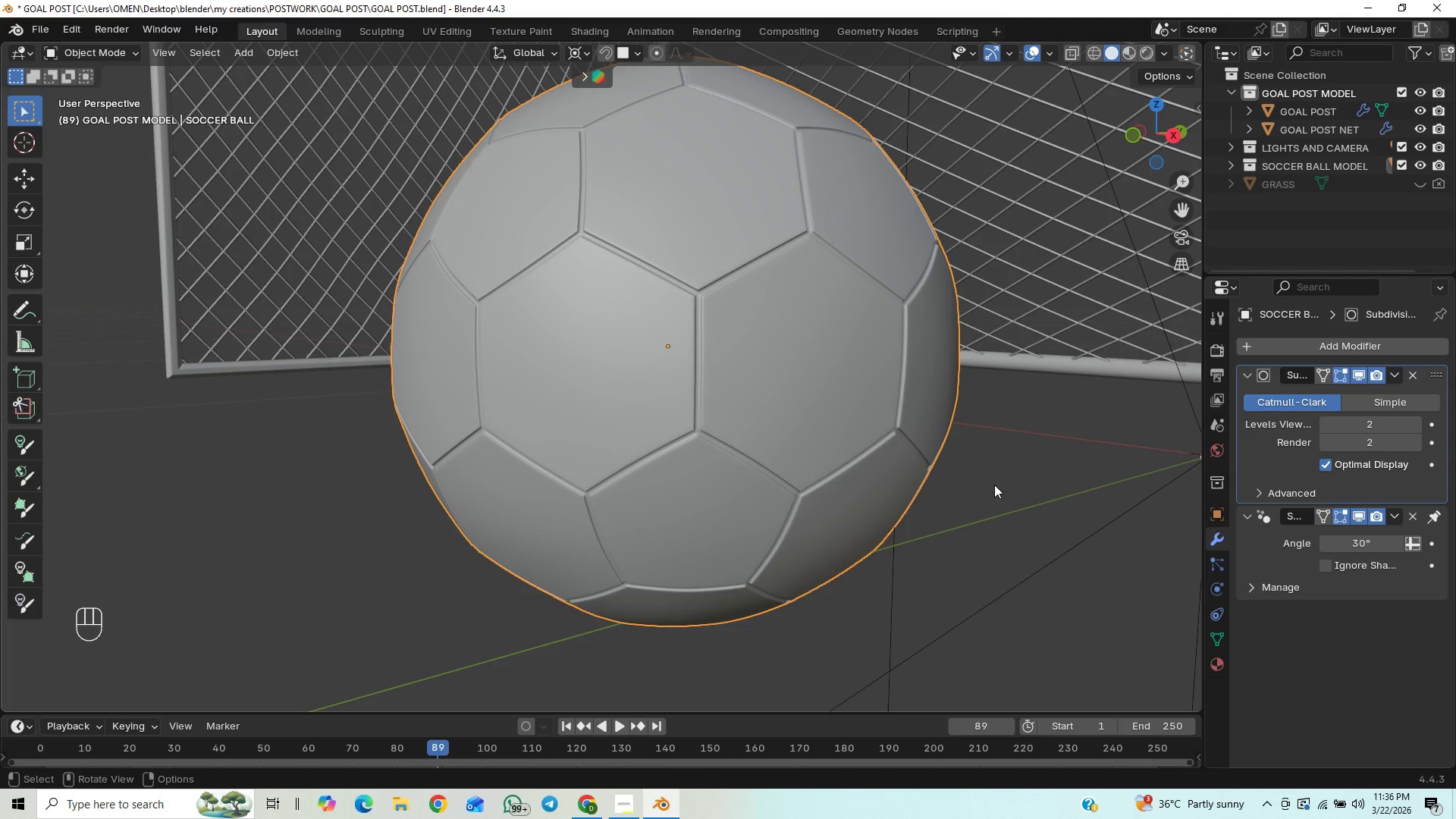 
key(Control+A)
 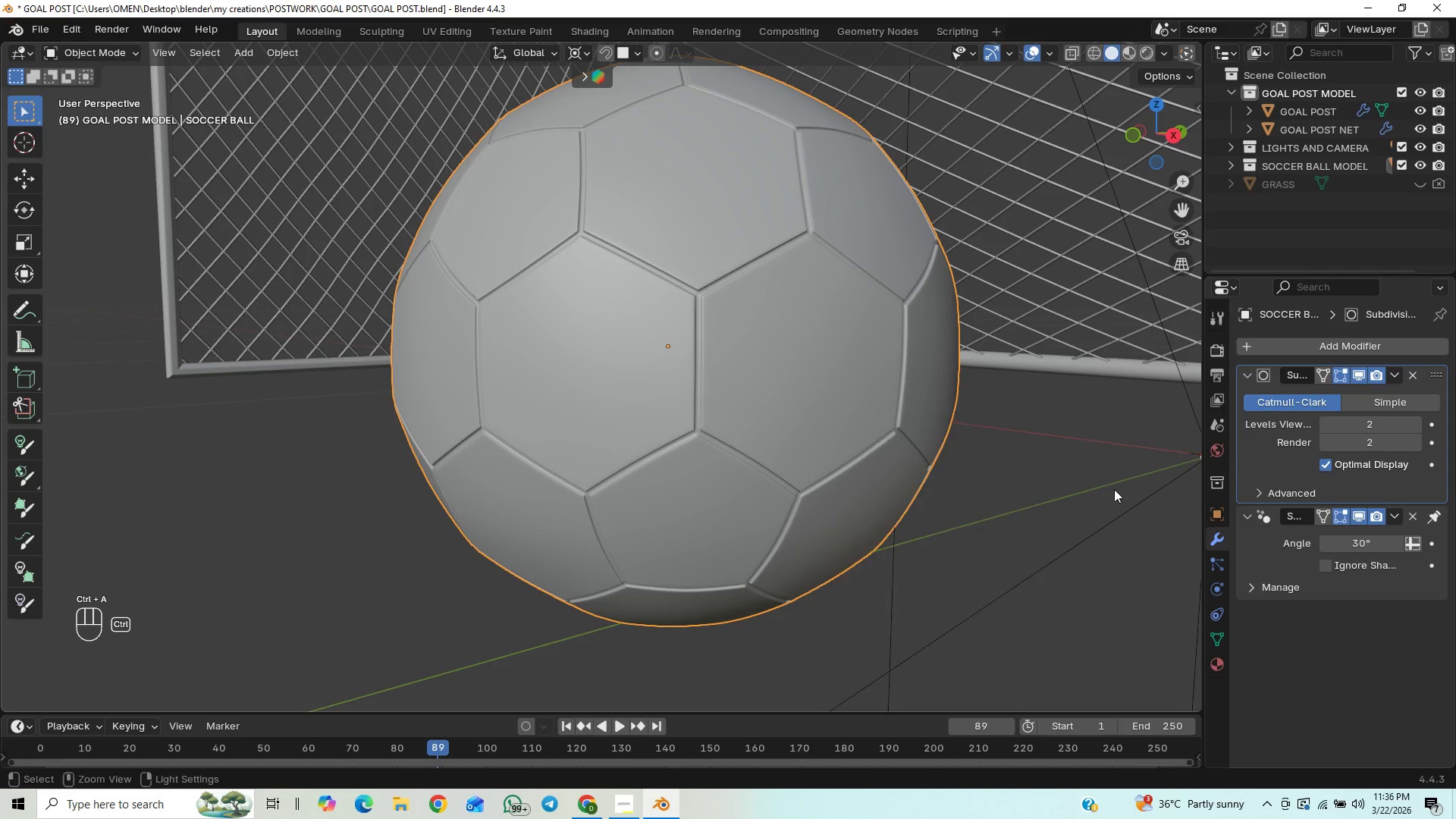 
key(Control+S)
 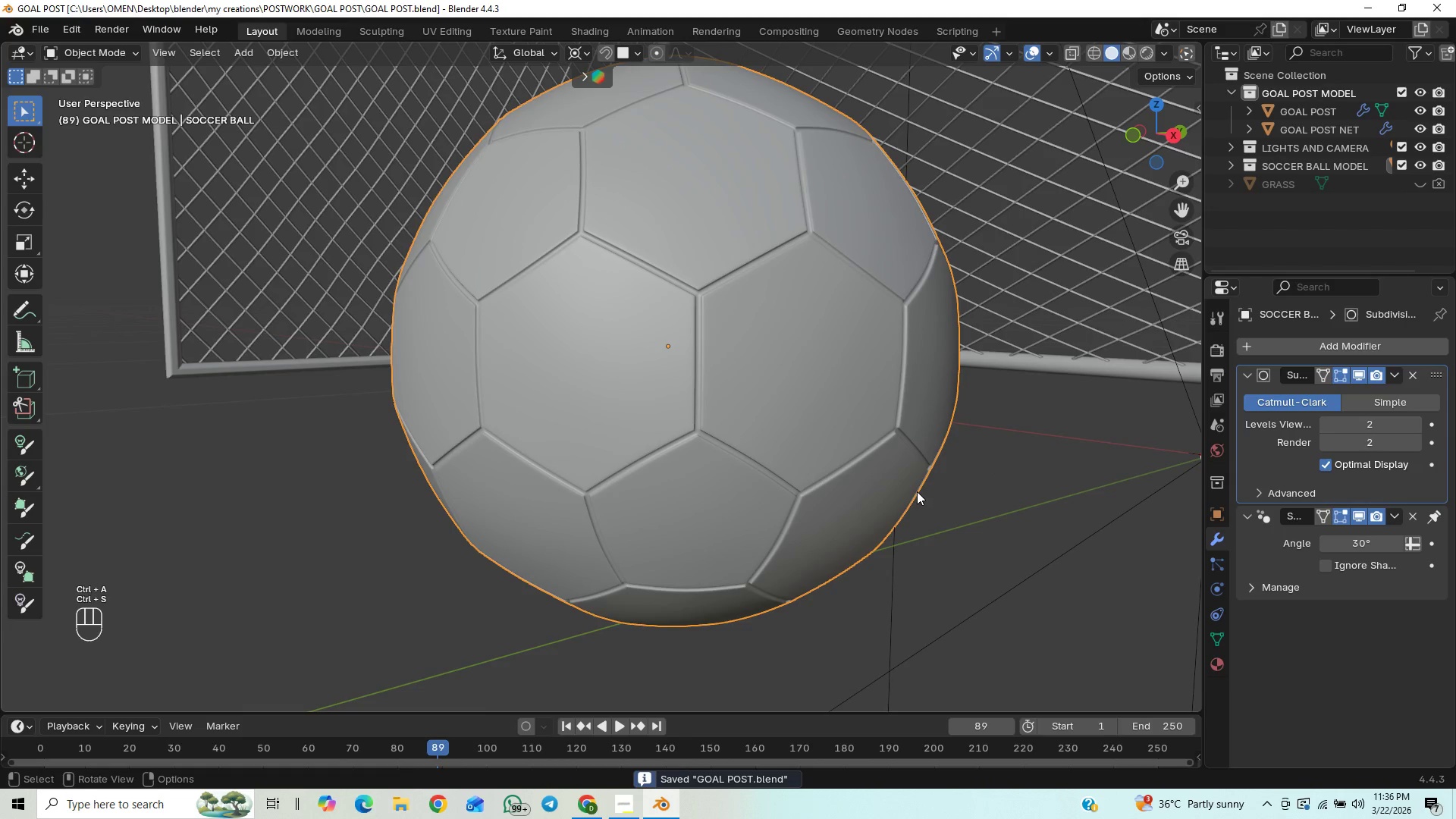 
scroll: coordinate [917, 491], scroll_direction: down, amount: 18.0
 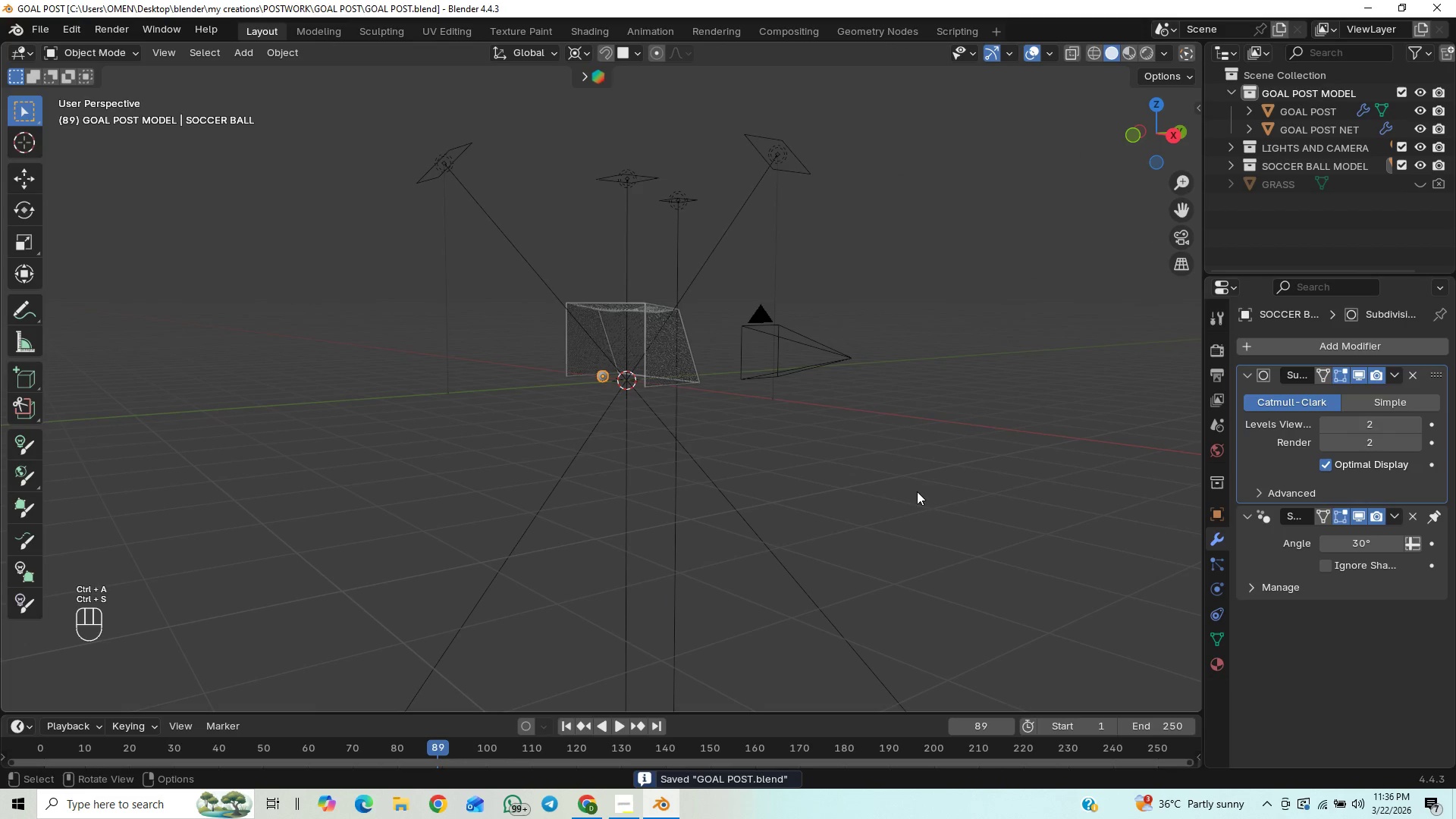 
scroll: coordinate [924, 479], scroll_direction: up, amount: 4.0
 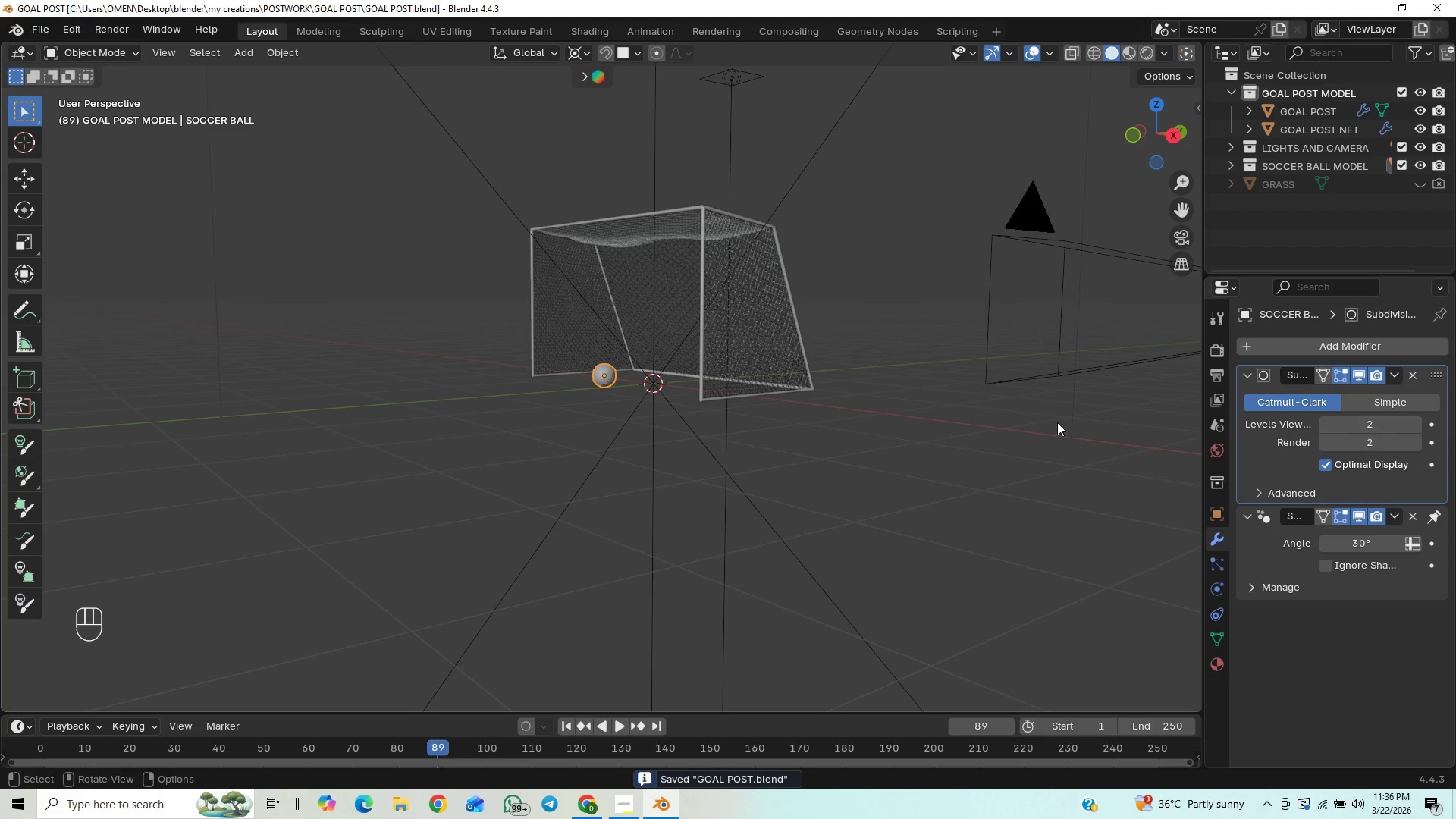 
left_click([1143, 58])
 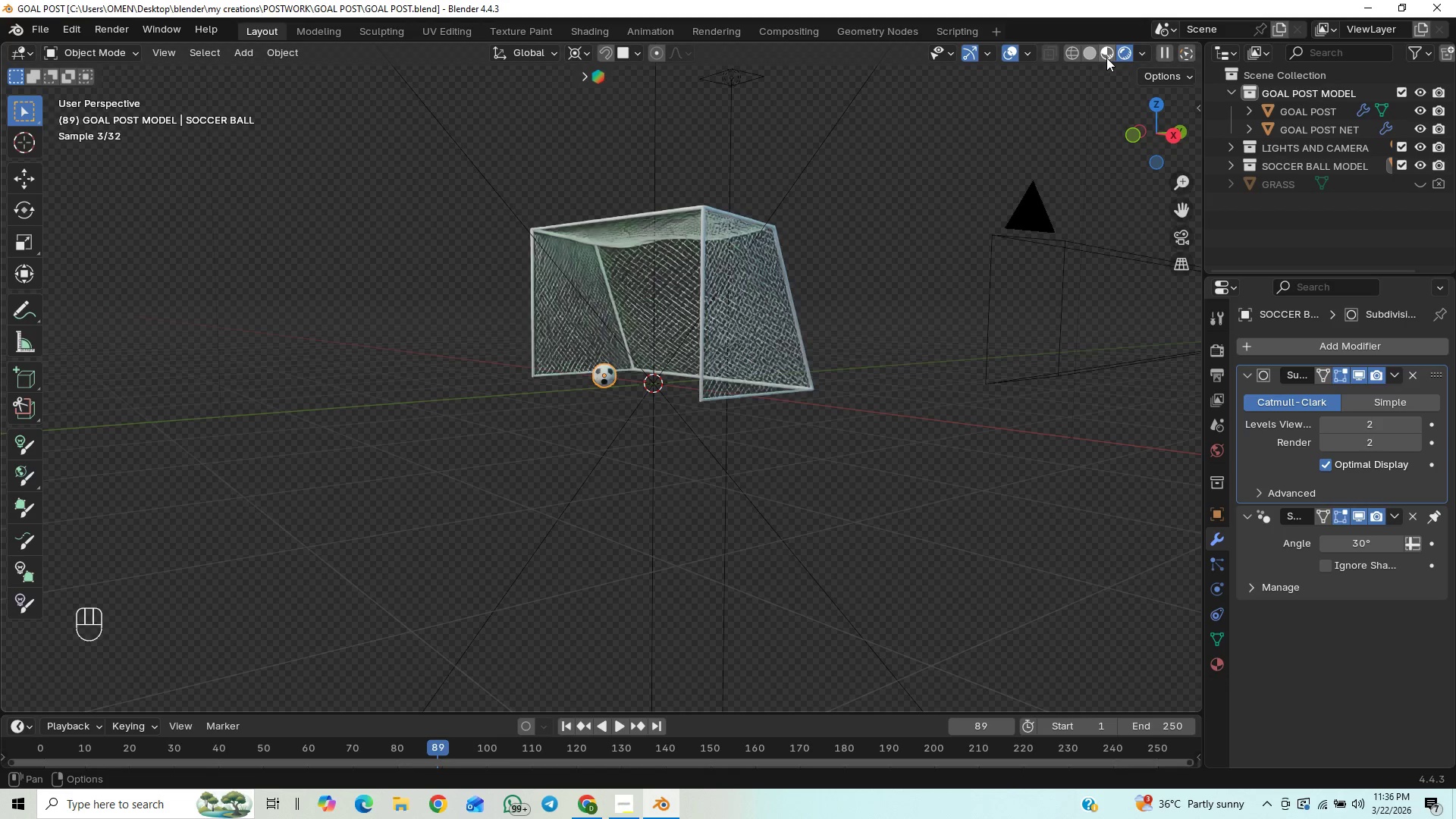 
left_click([1096, 55])
 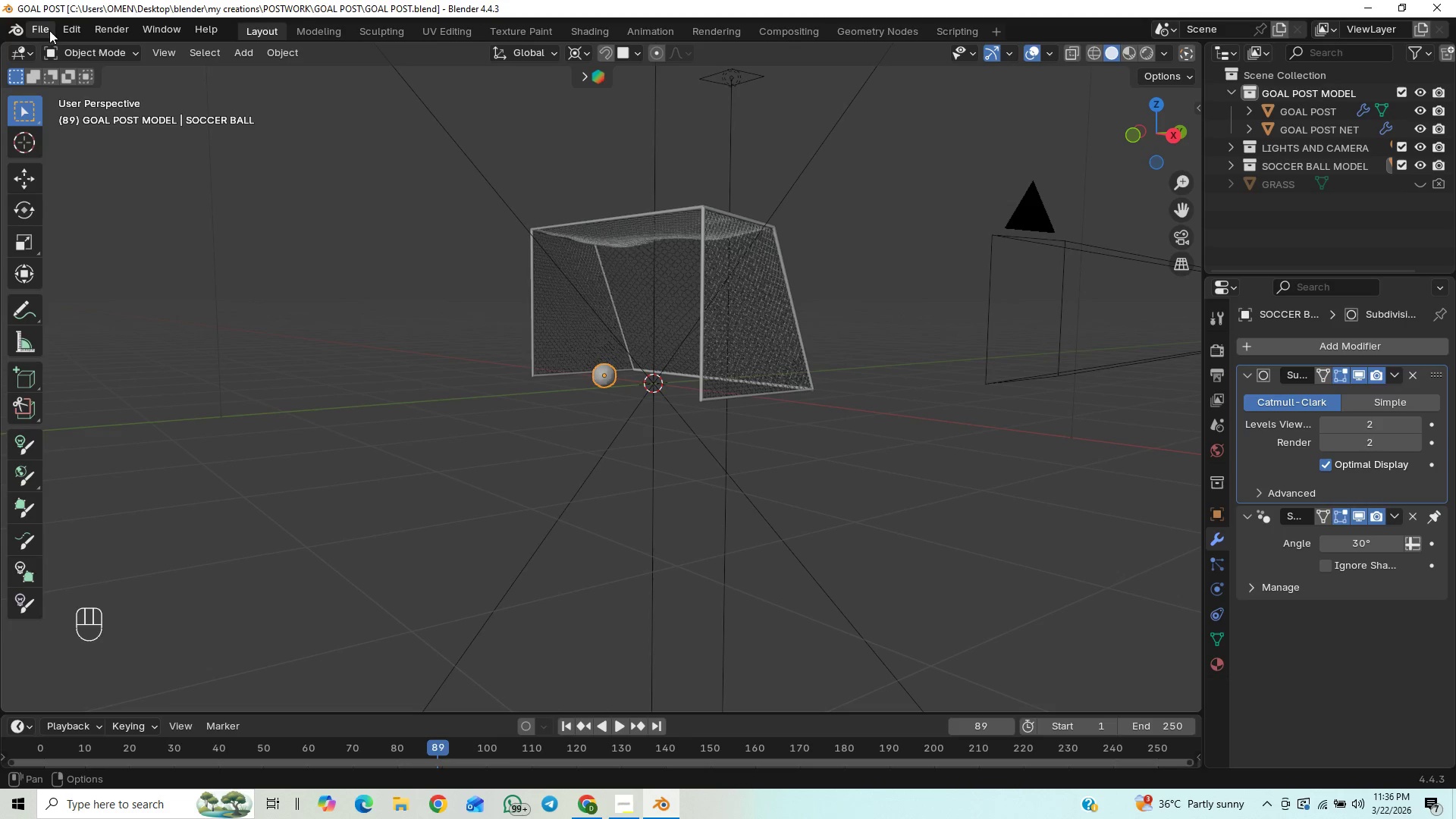 
left_click([49, 30])
 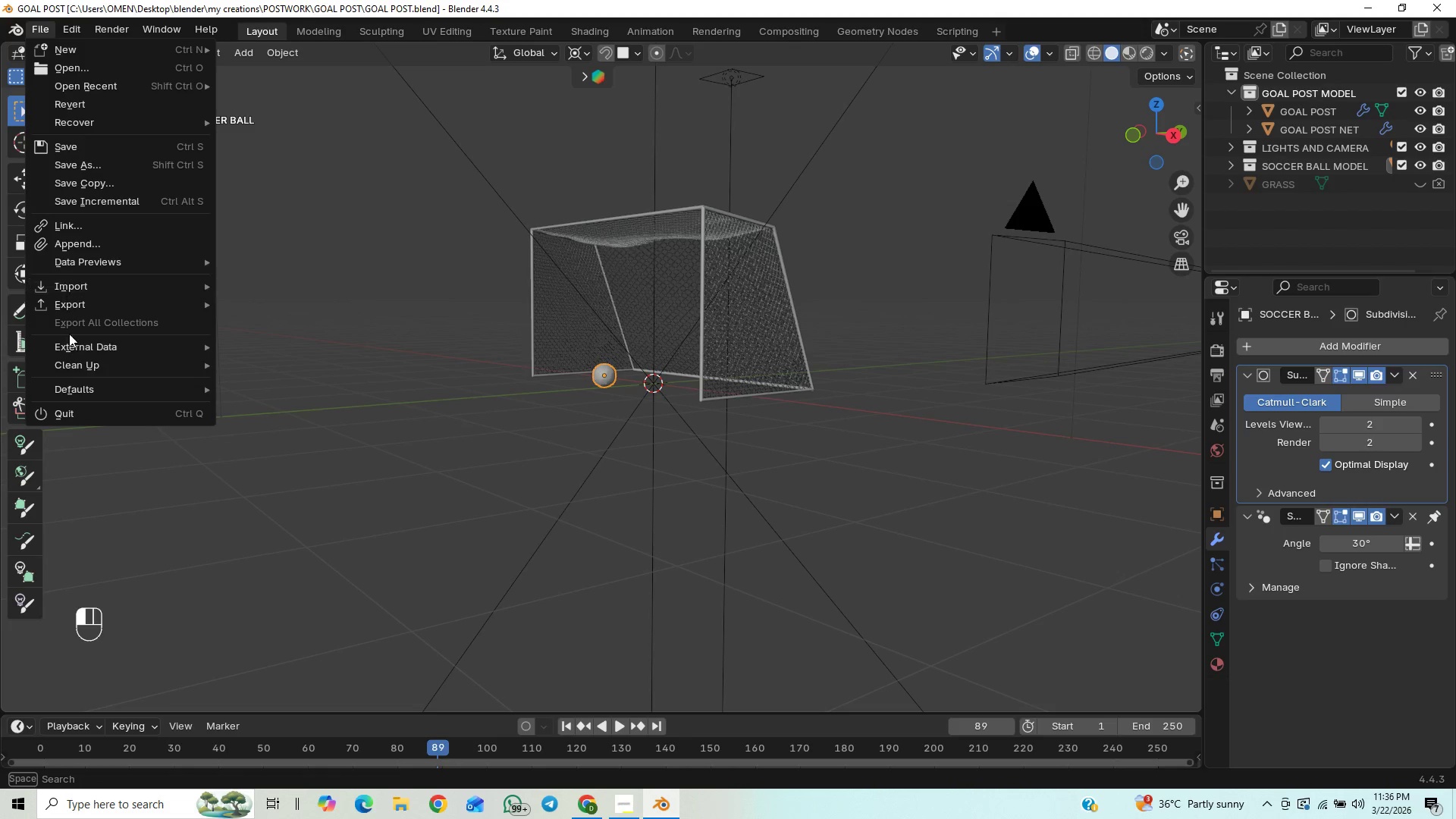 
mouse_move([122, 351])
 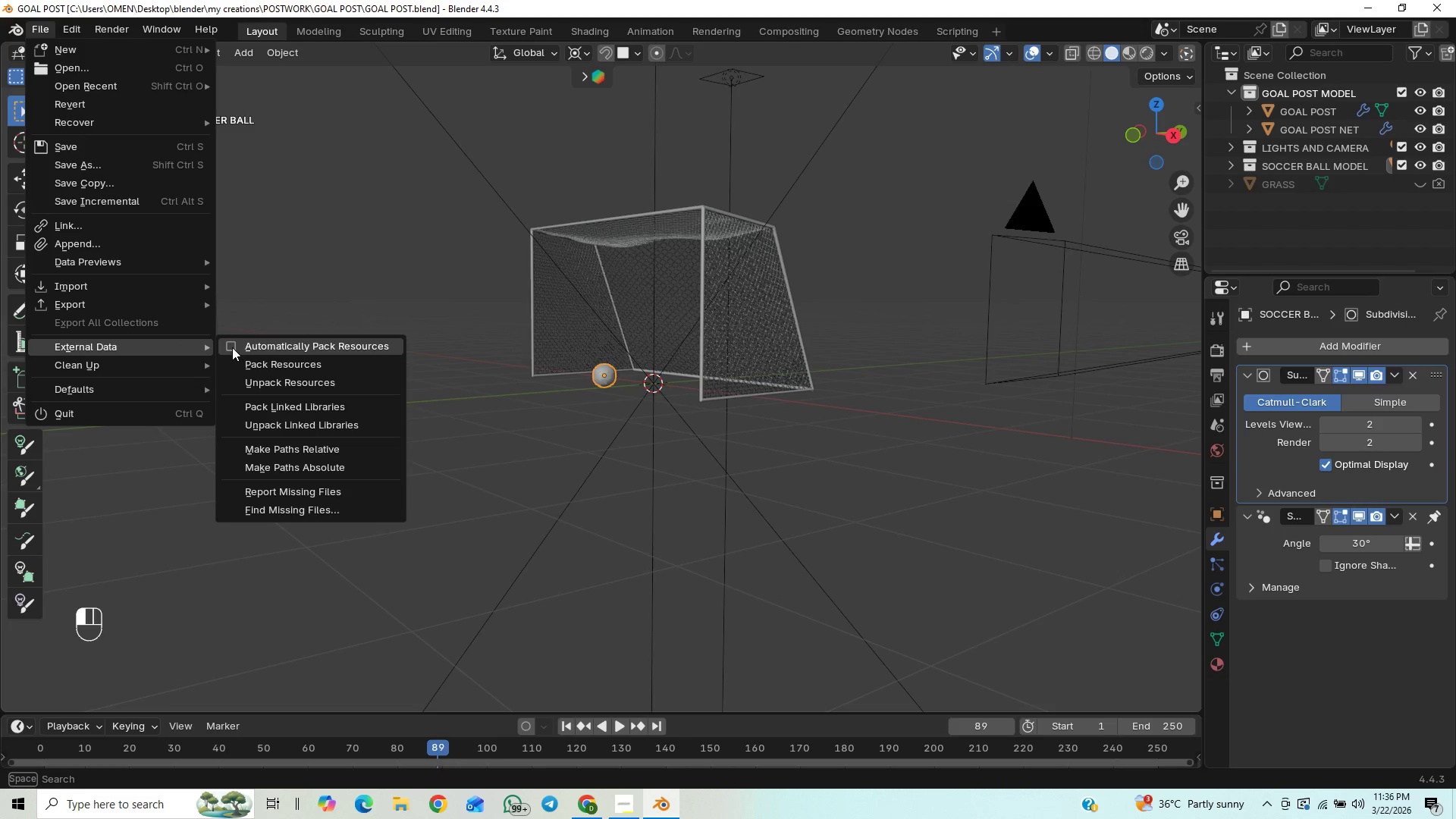 
left_click([230, 344])
 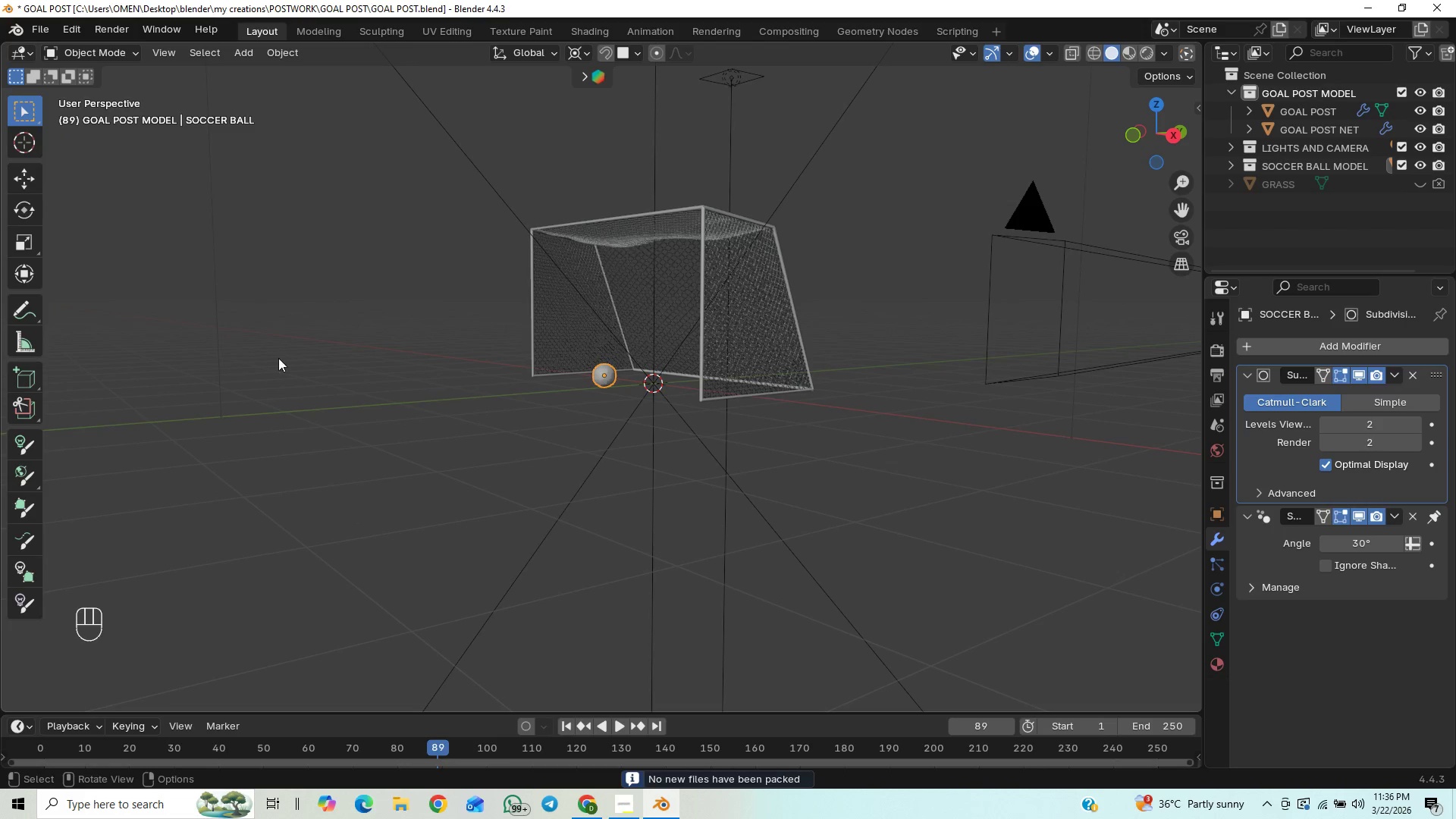 
key(Control+S)
 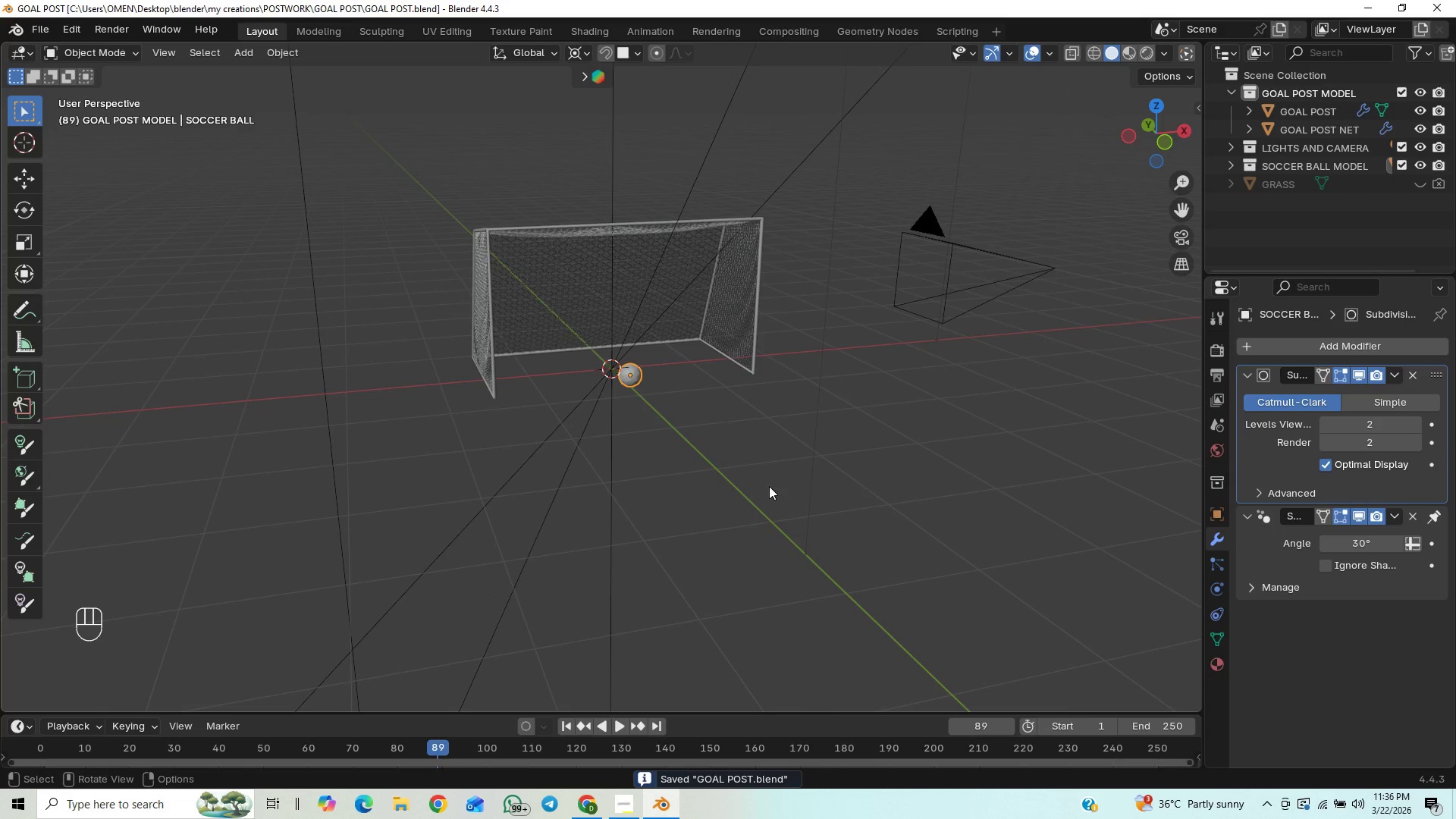 
wait(5.62)
 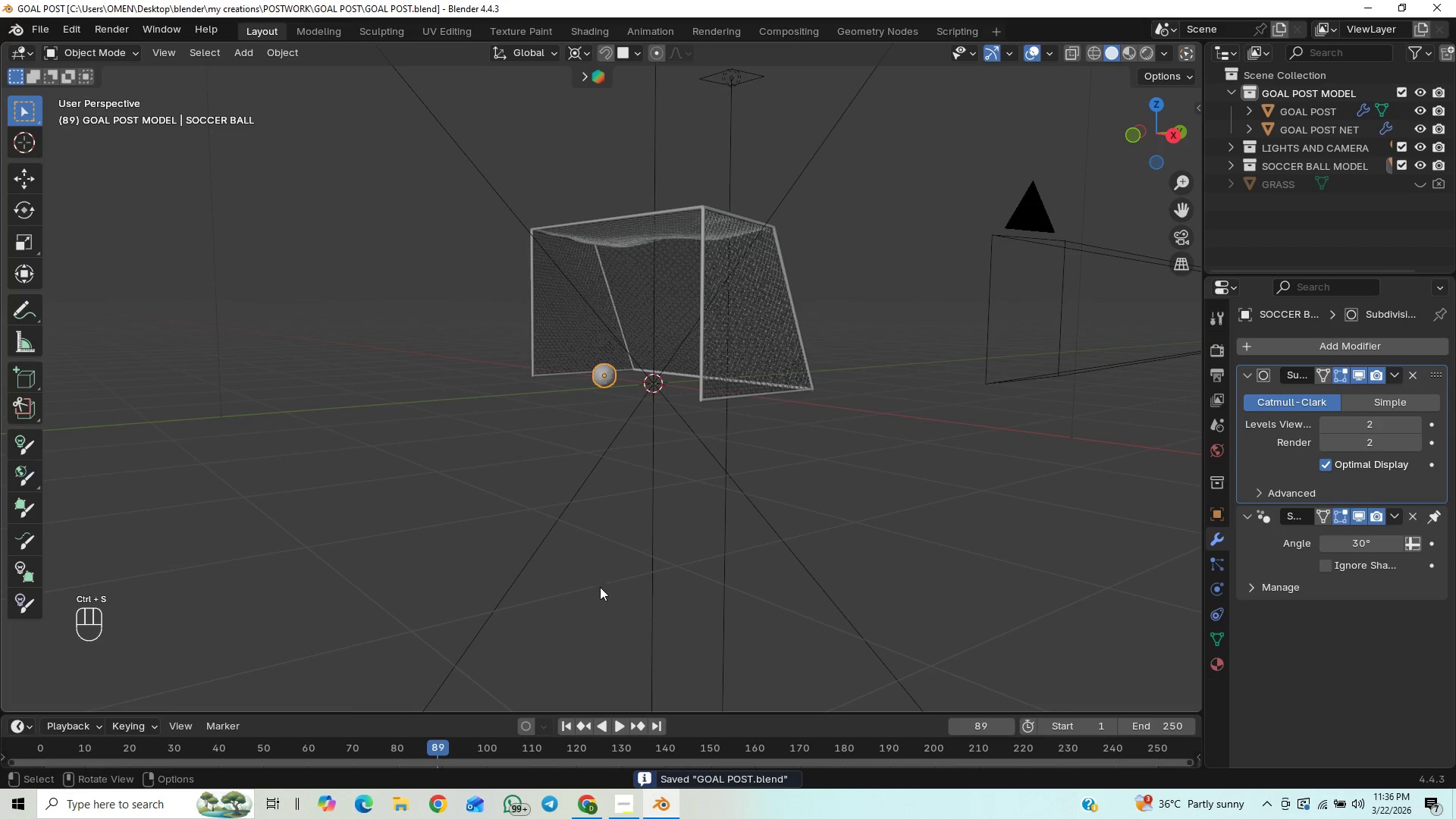 
left_click([1420, 187])
 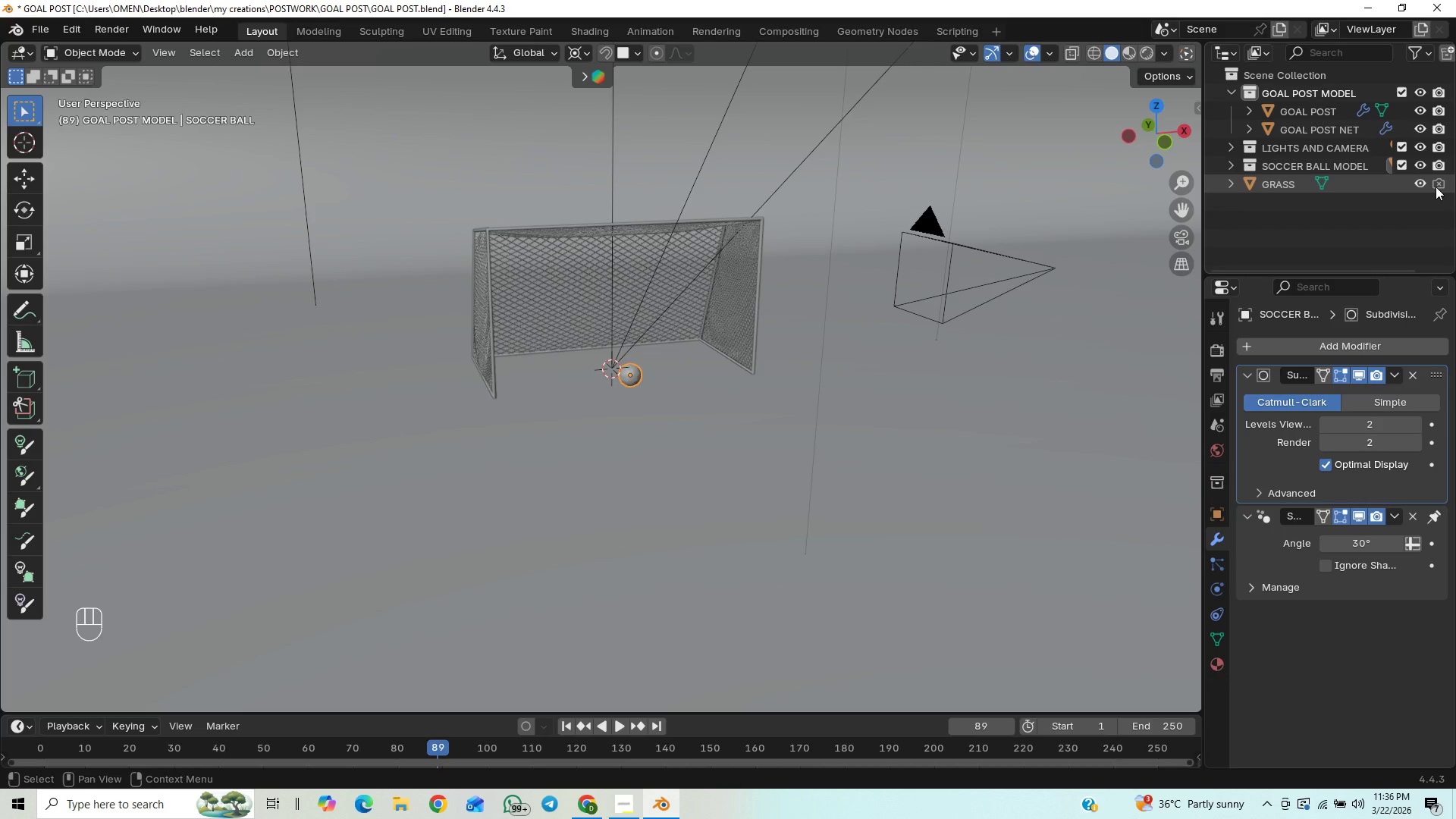 
left_click([1436, 187])
 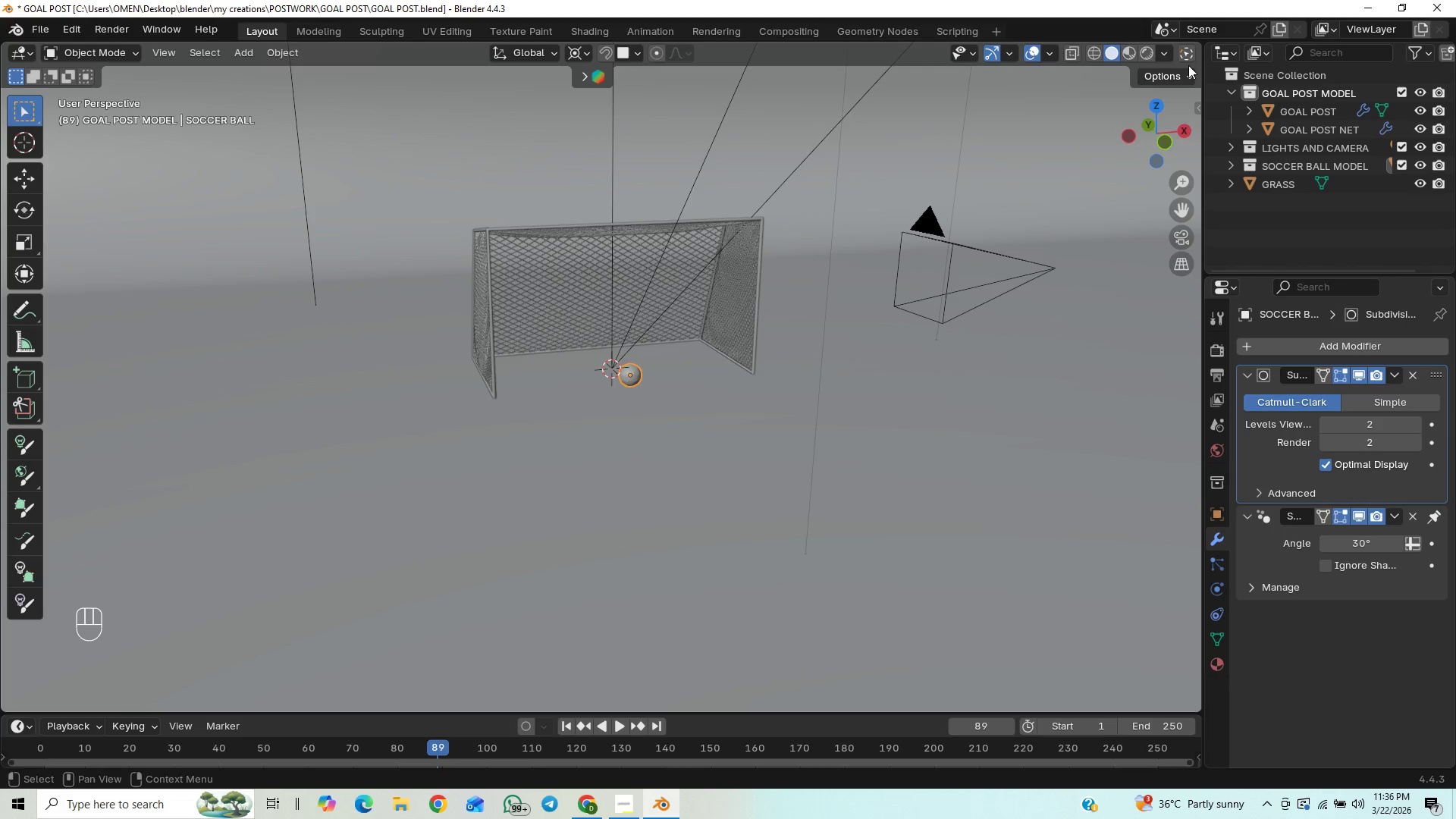 
left_click([1143, 52])
 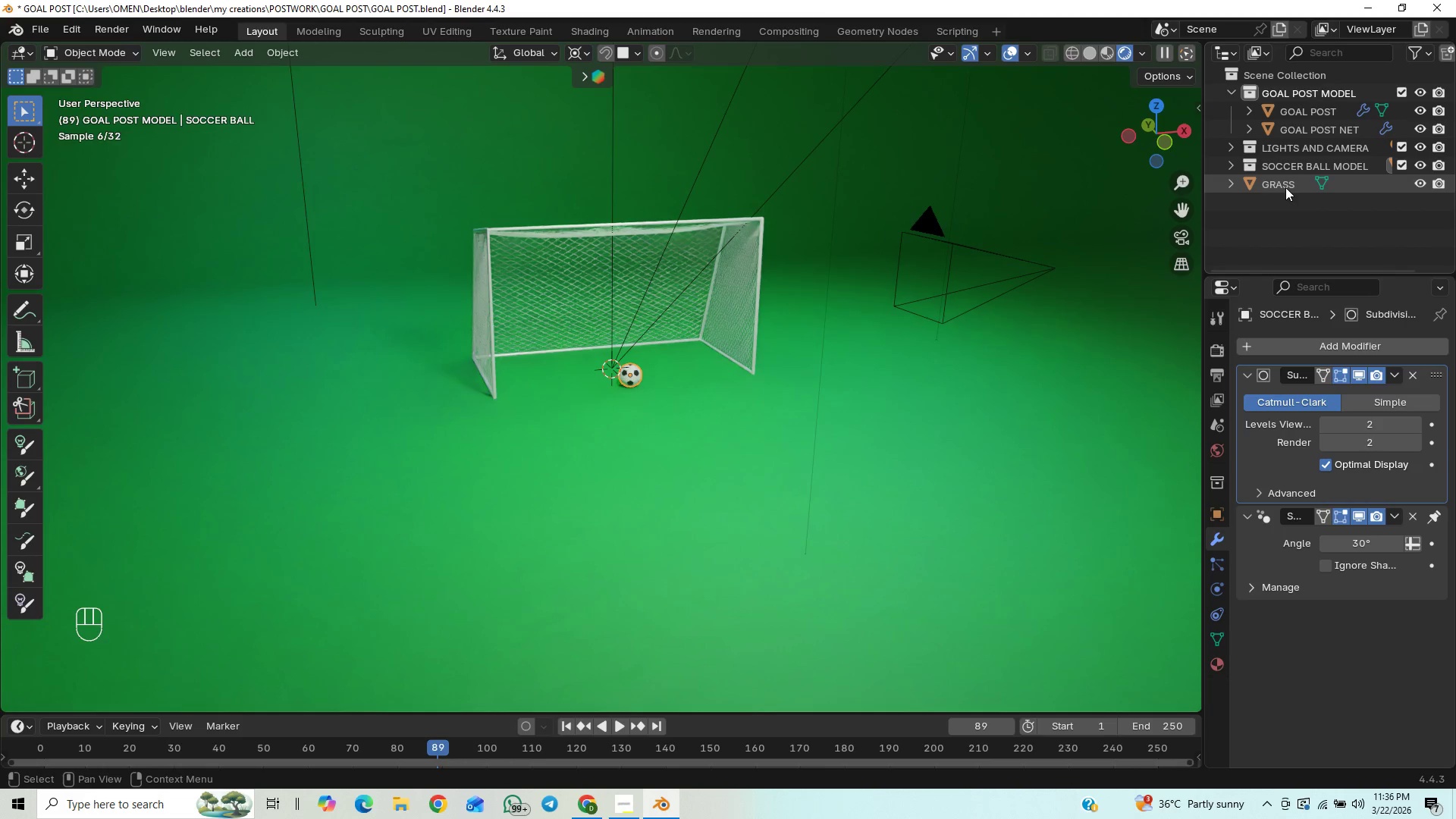 
double_click([1285, 187])
 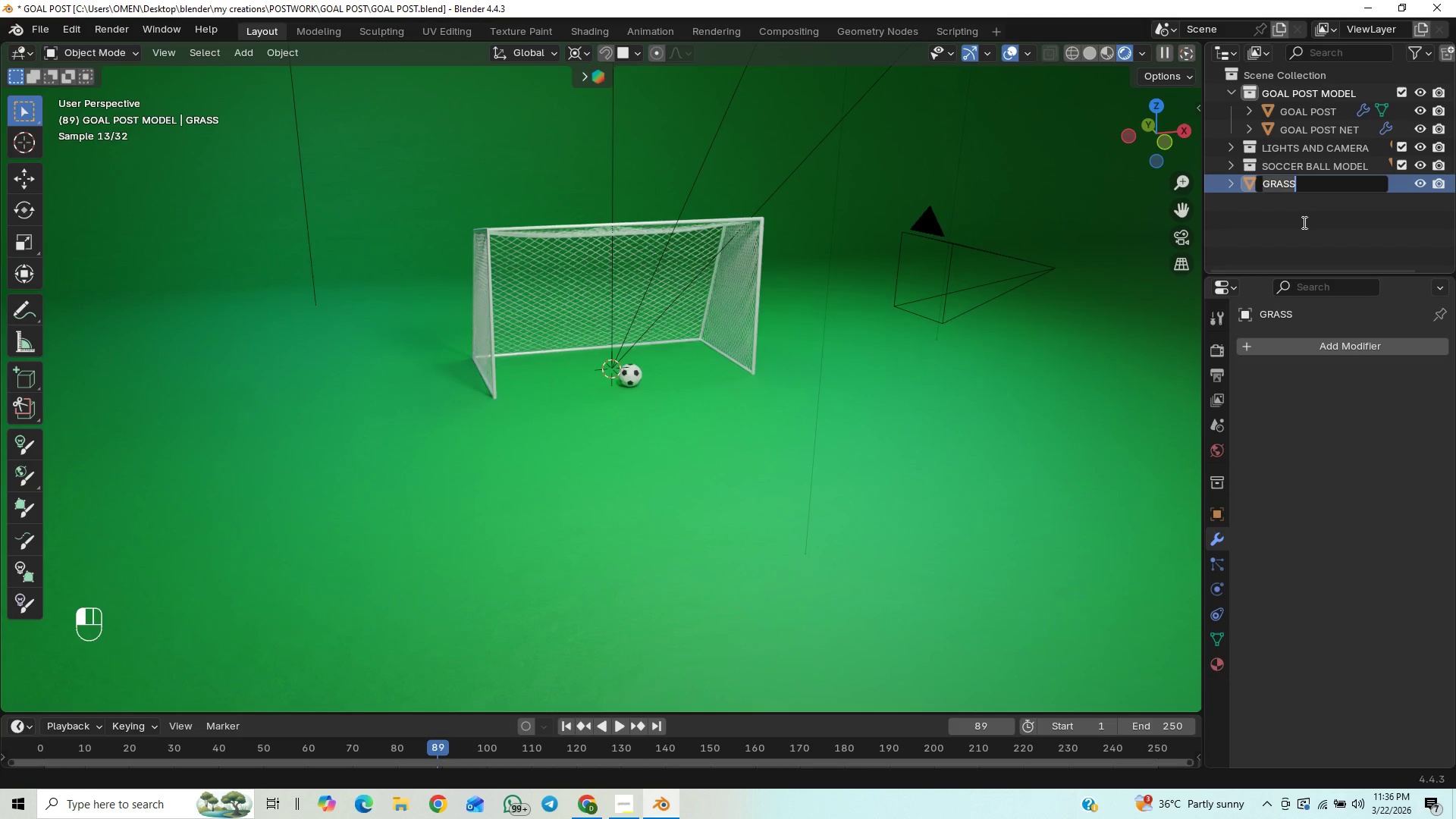 
type(grou)
key(Backspace)
key(Backspace)
key(Backspace)
key(Backspace)
type(green ground)
 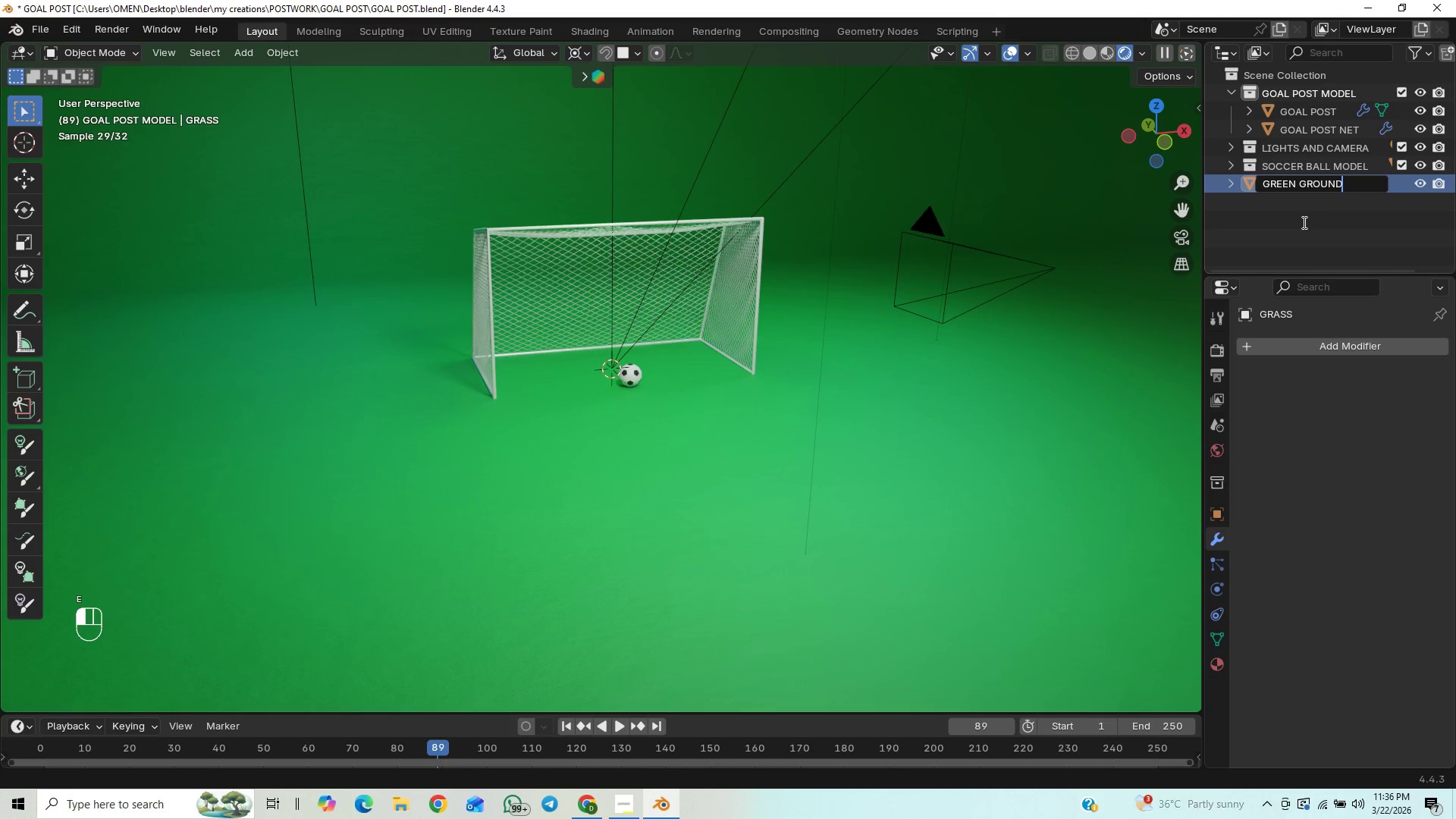 
key(Enter)
 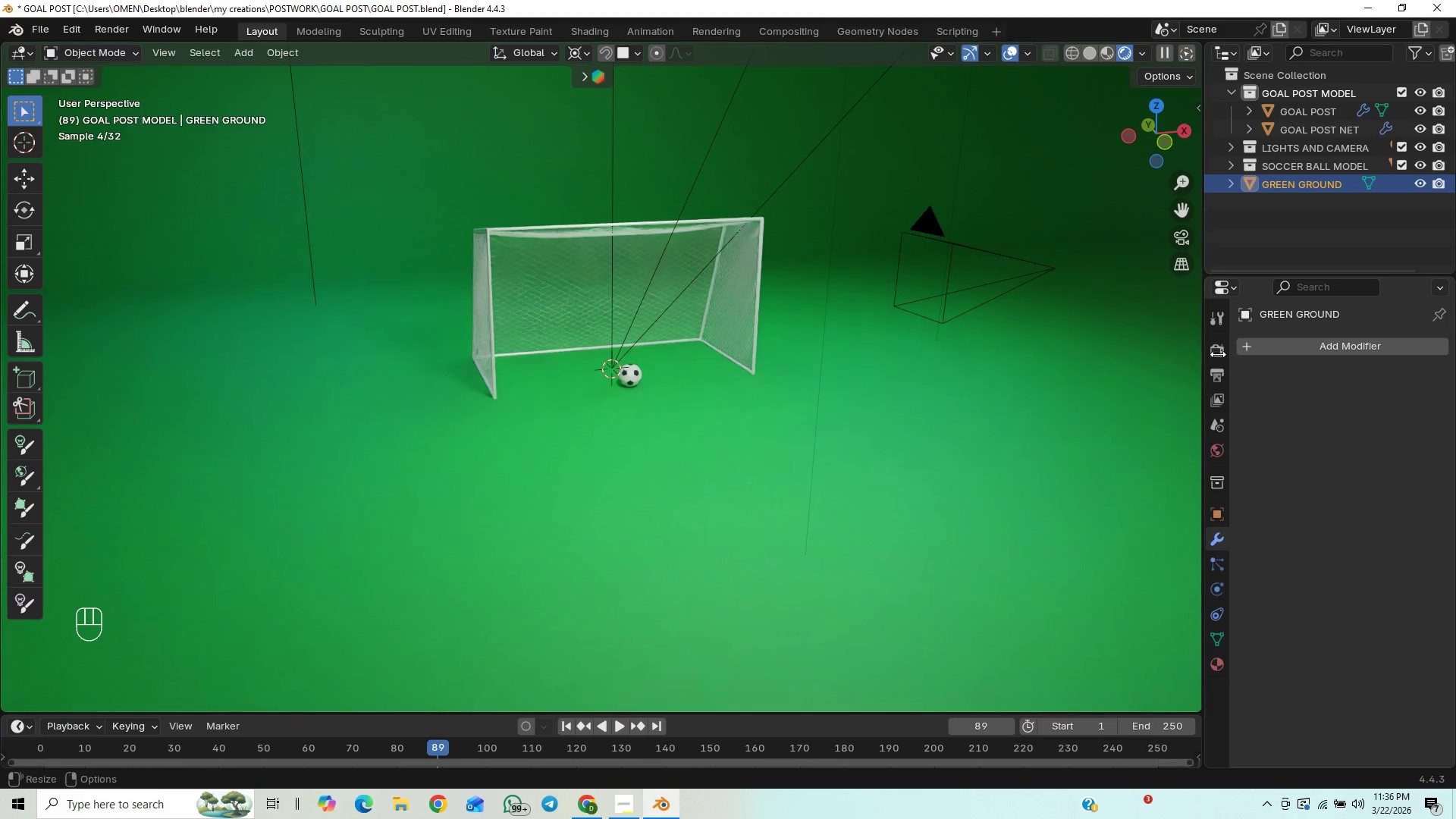 
double_click([1325, 190])
 